 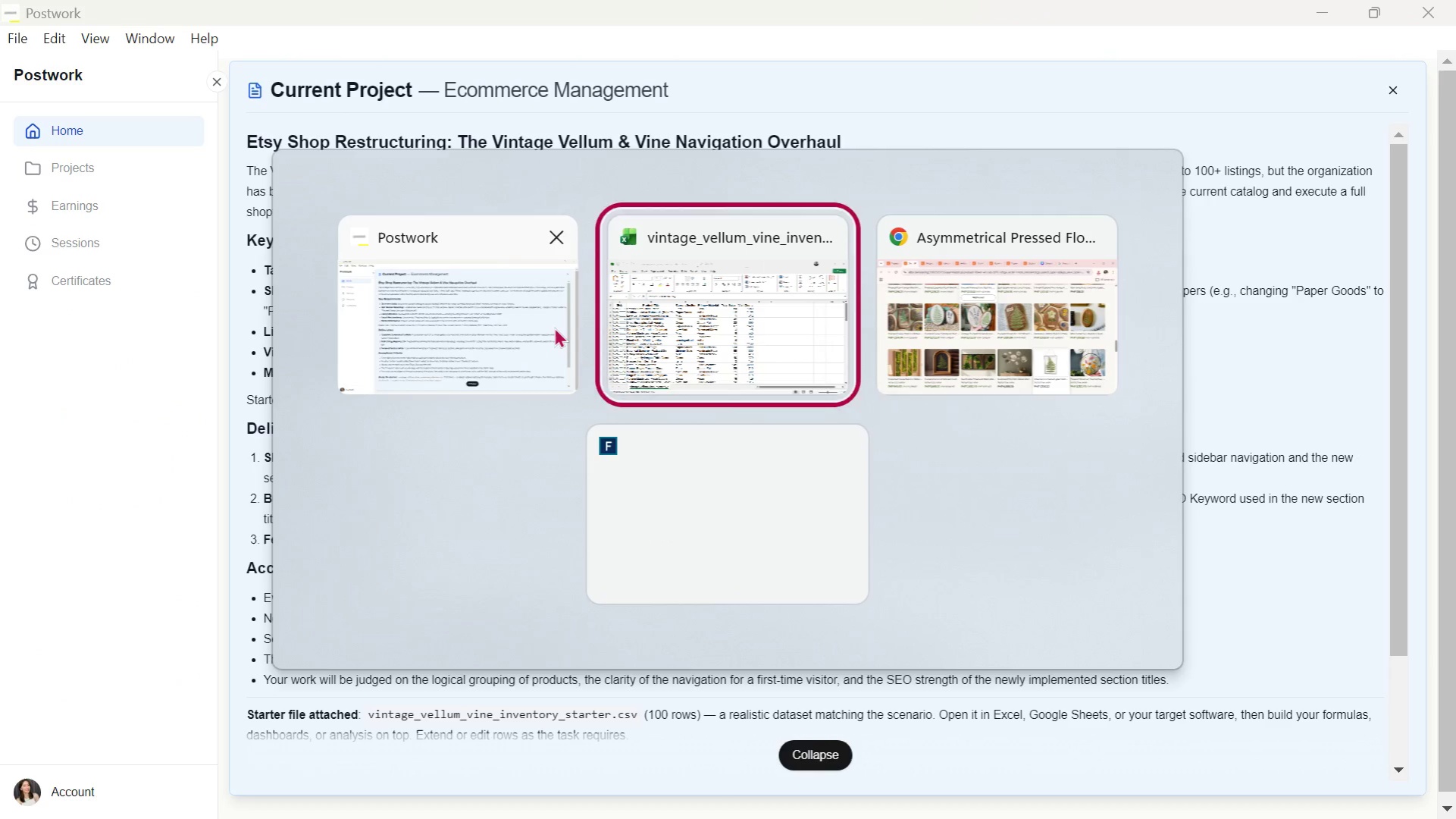 
key(Alt+Tab)
 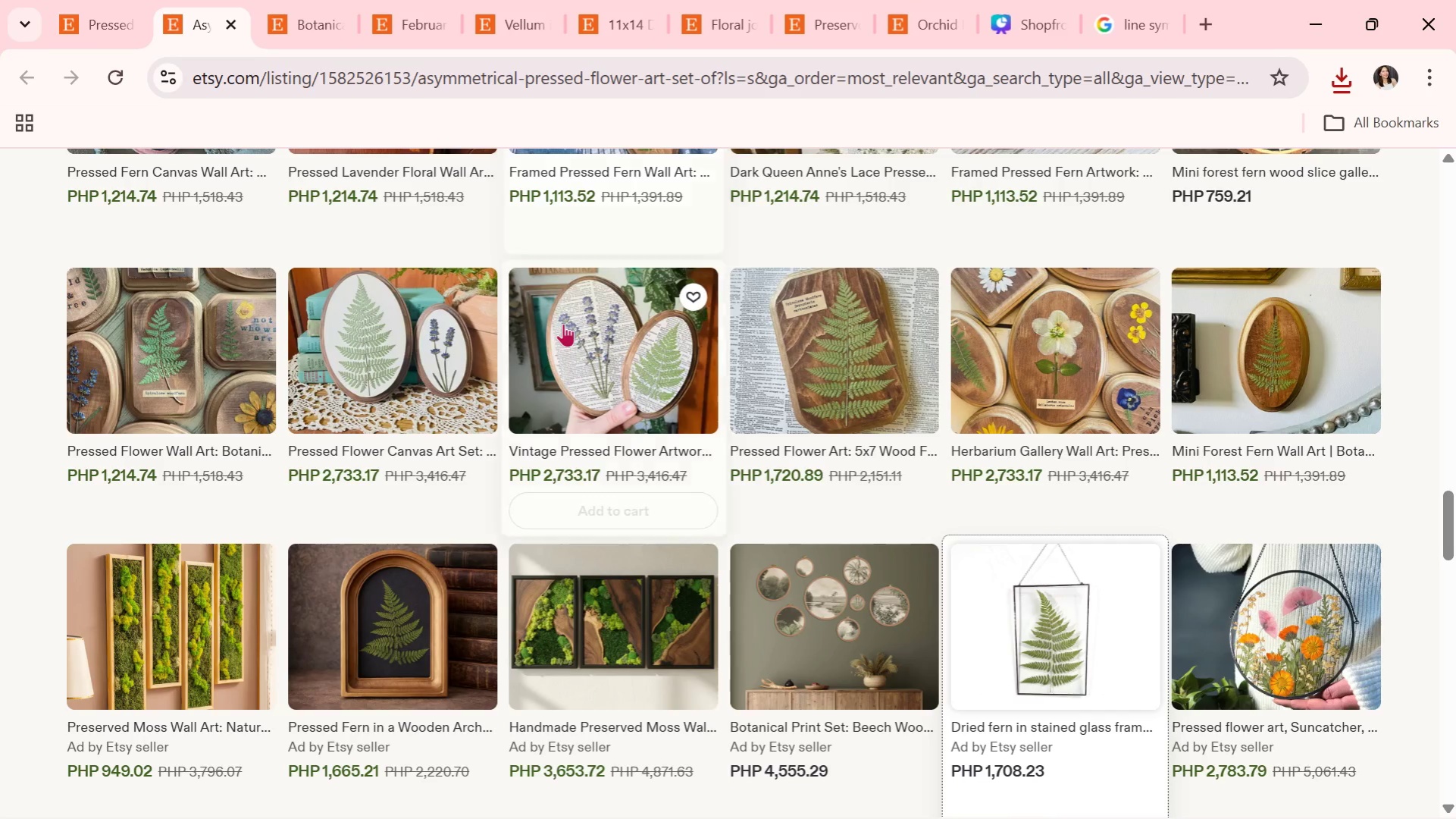 
scroll: coordinate [547, 344], scroll_direction: up, amount: 31.0
 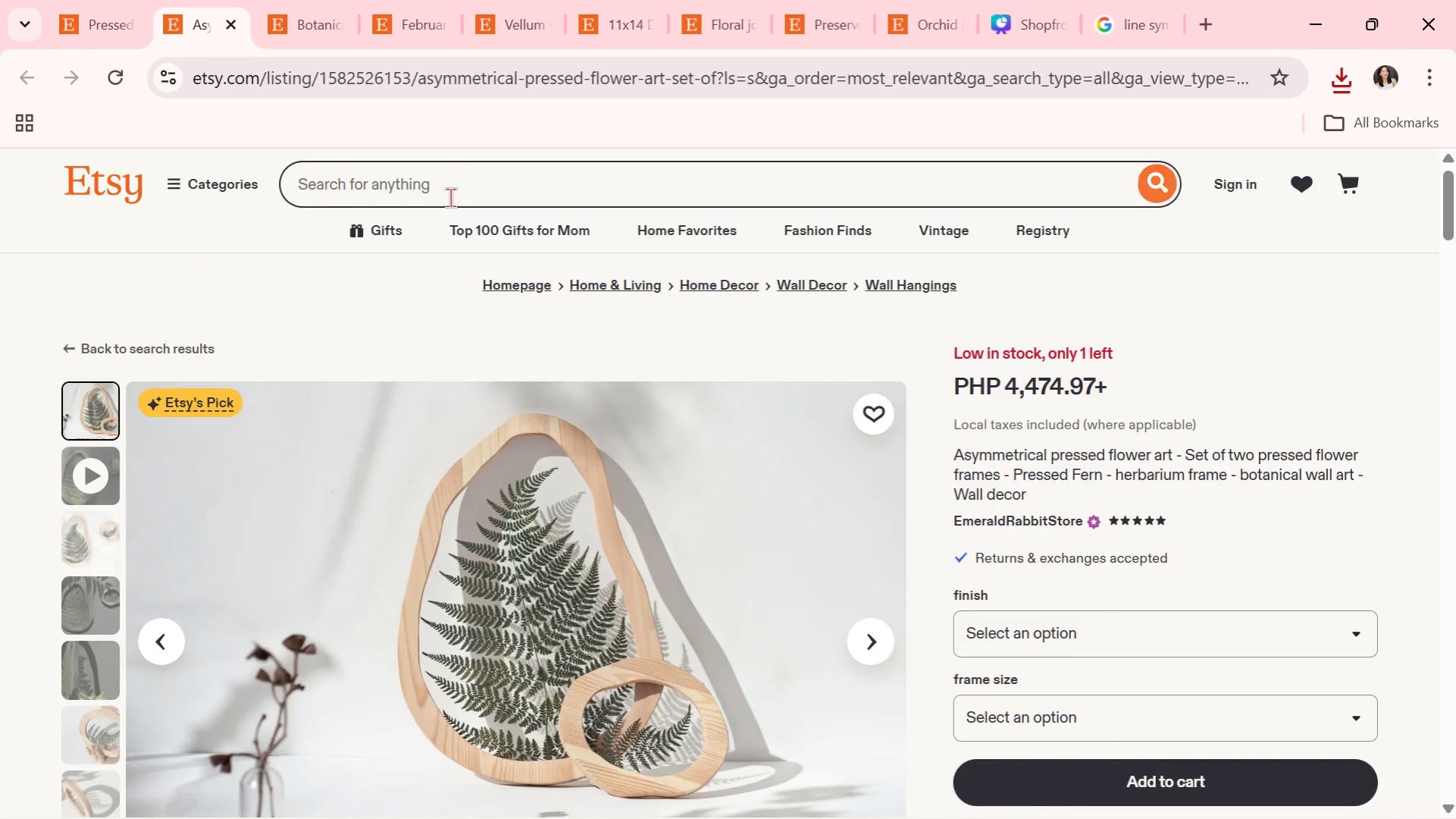 
left_click([449, 196])
 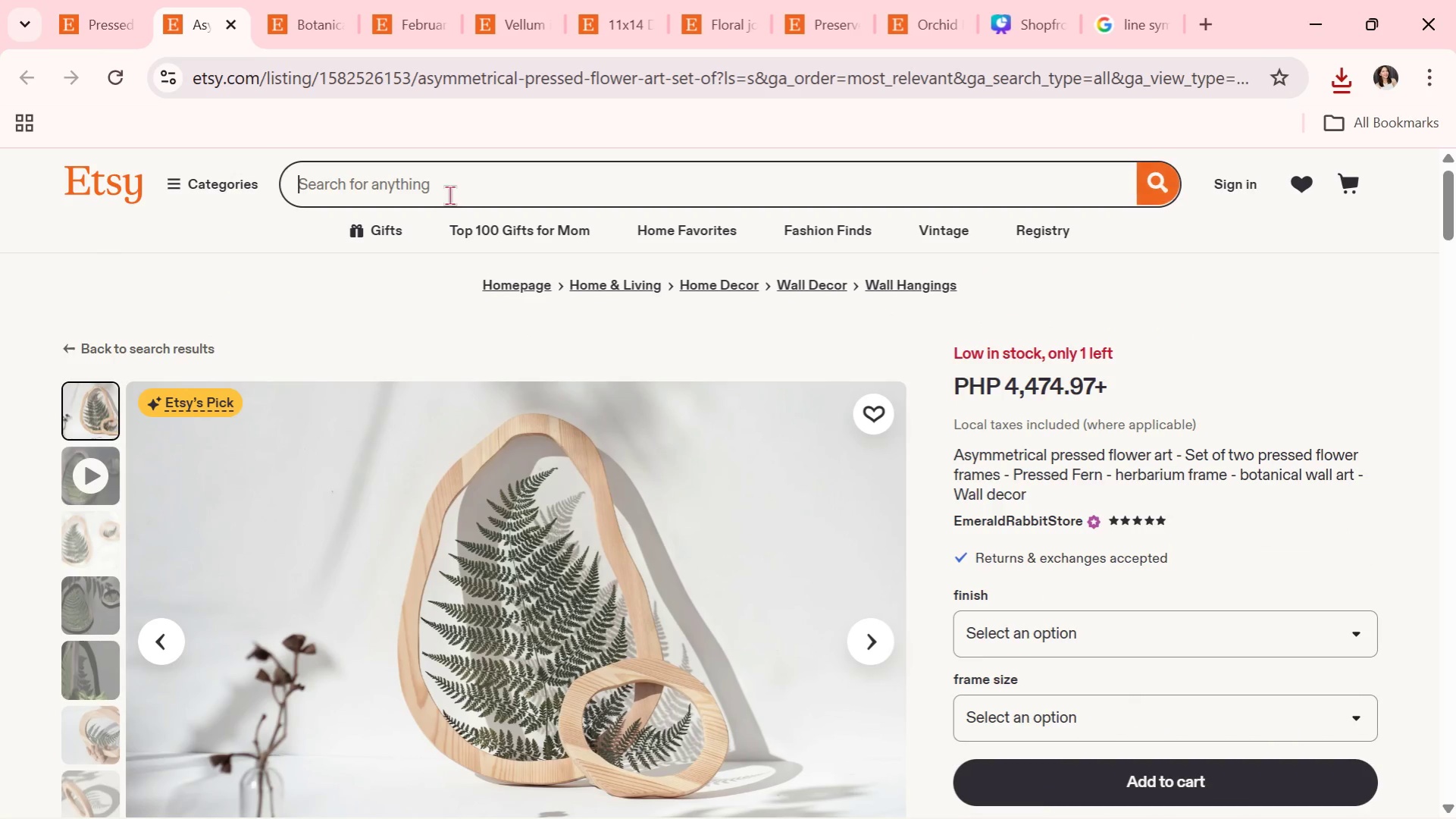 
key(Control+ControlLeft)
 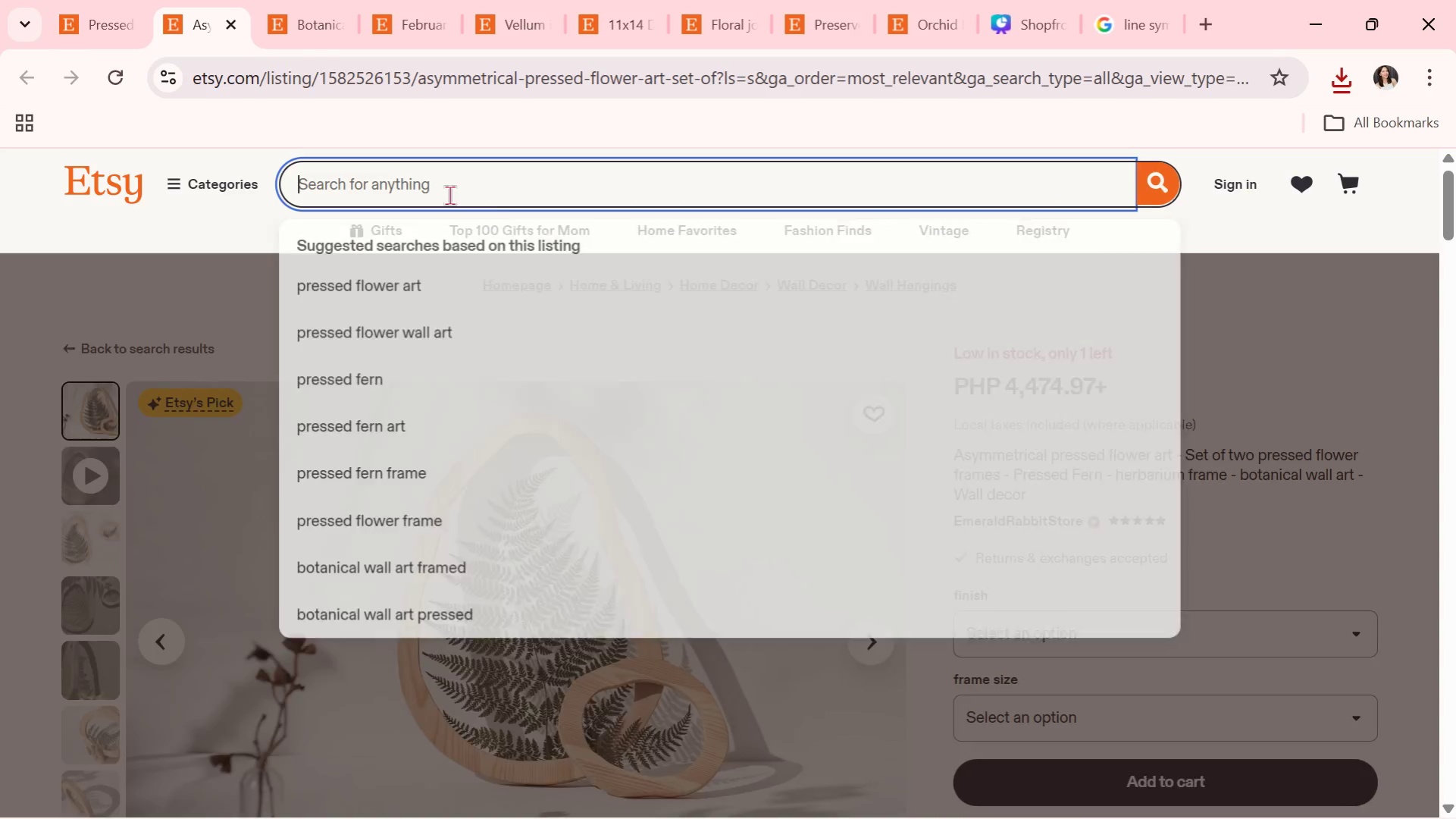 
key(Control+V)
 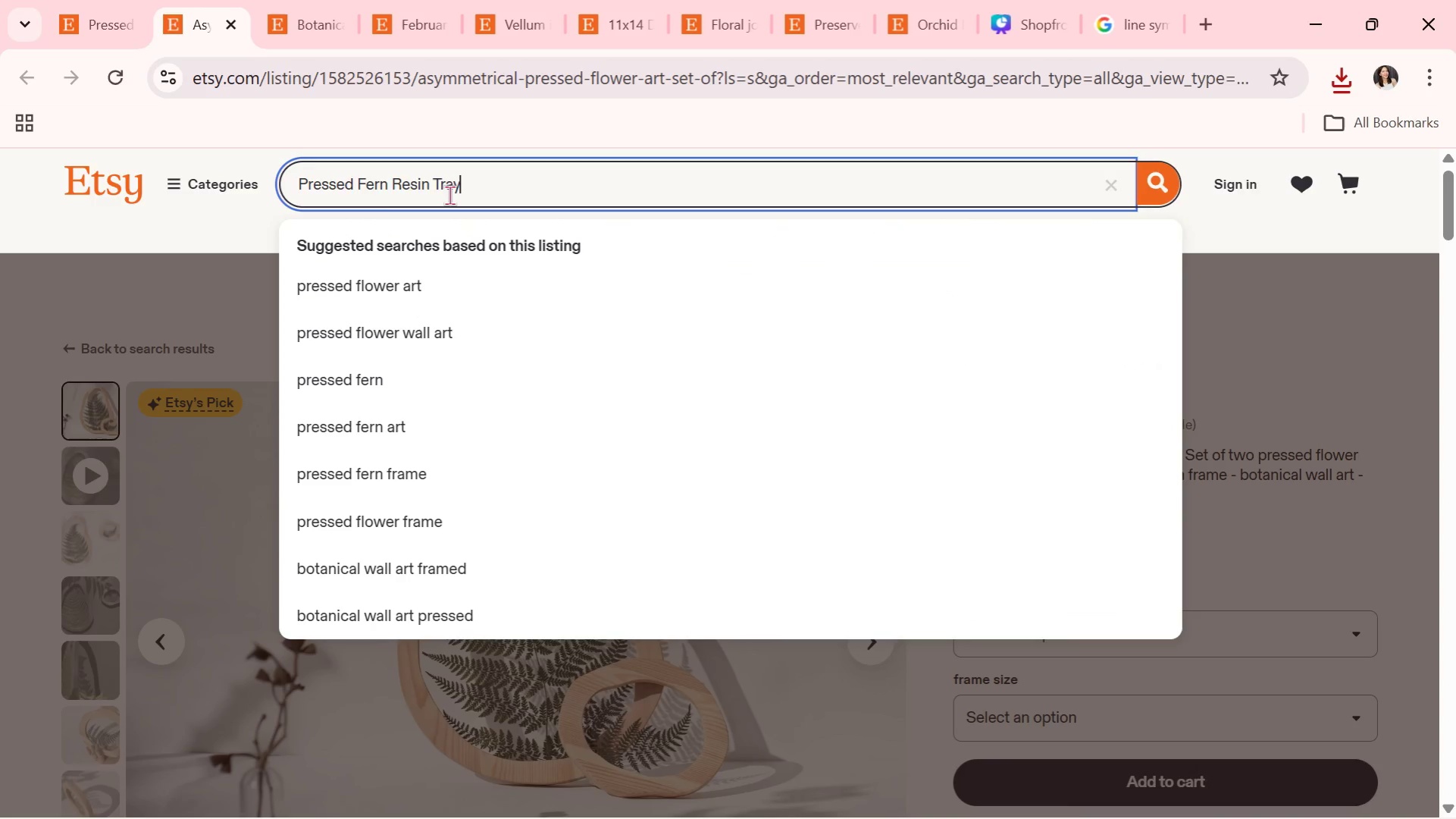 
key(Enter)
 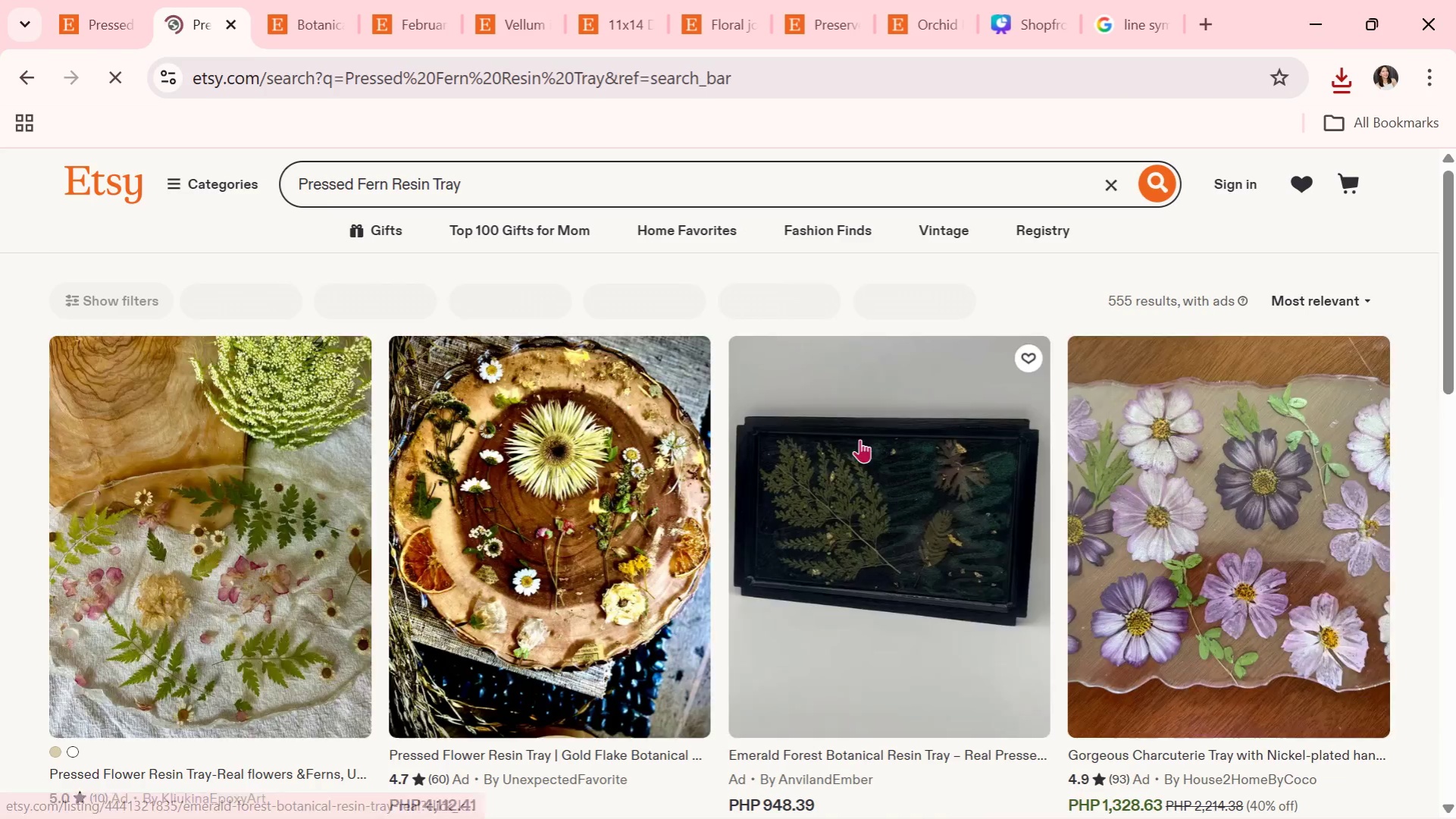 
scroll: coordinate [949, 450], scroll_direction: down, amount: 19.0
 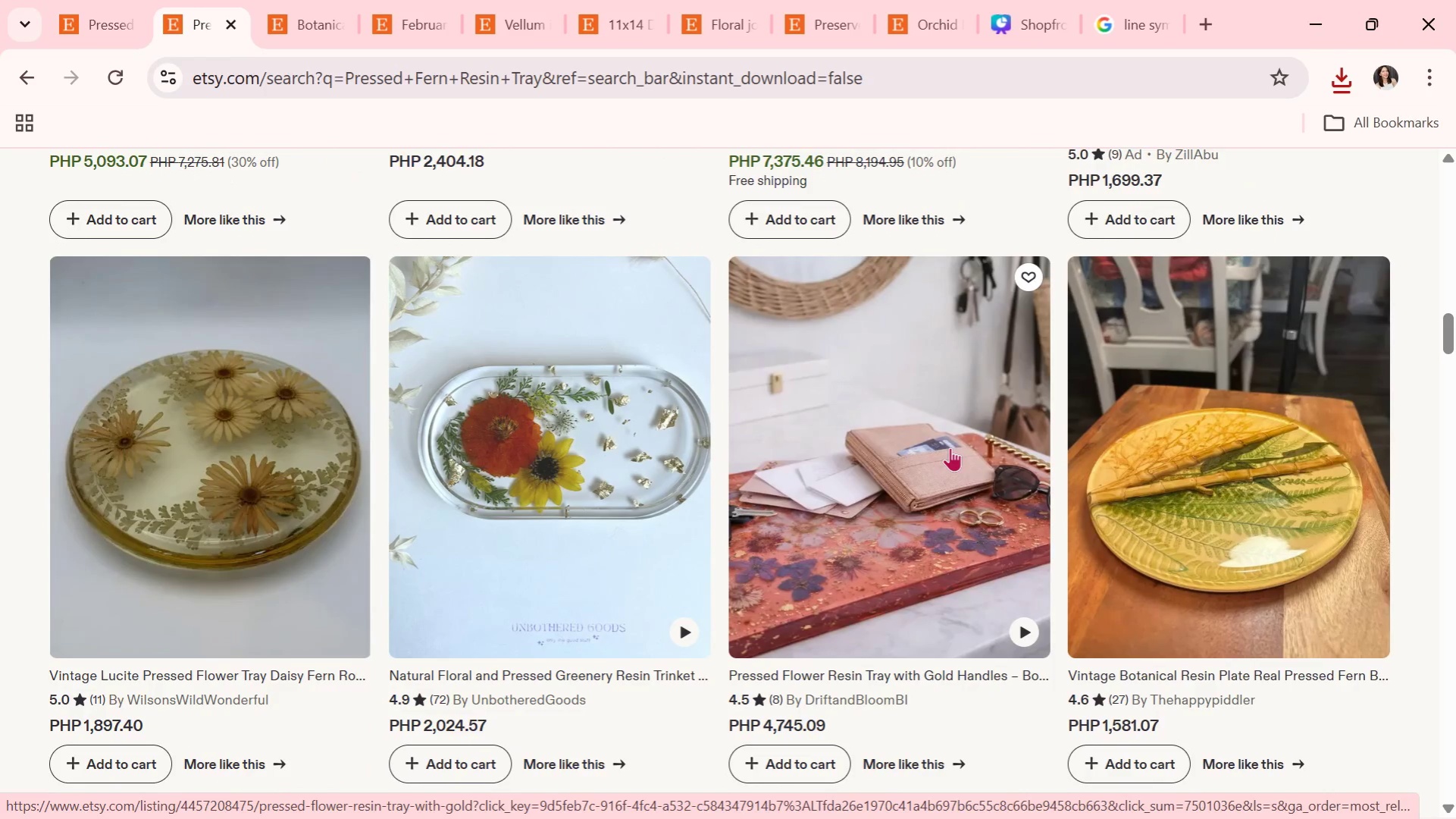 
scroll: coordinate [488, 522], scroll_direction: down, amount: 19.0
 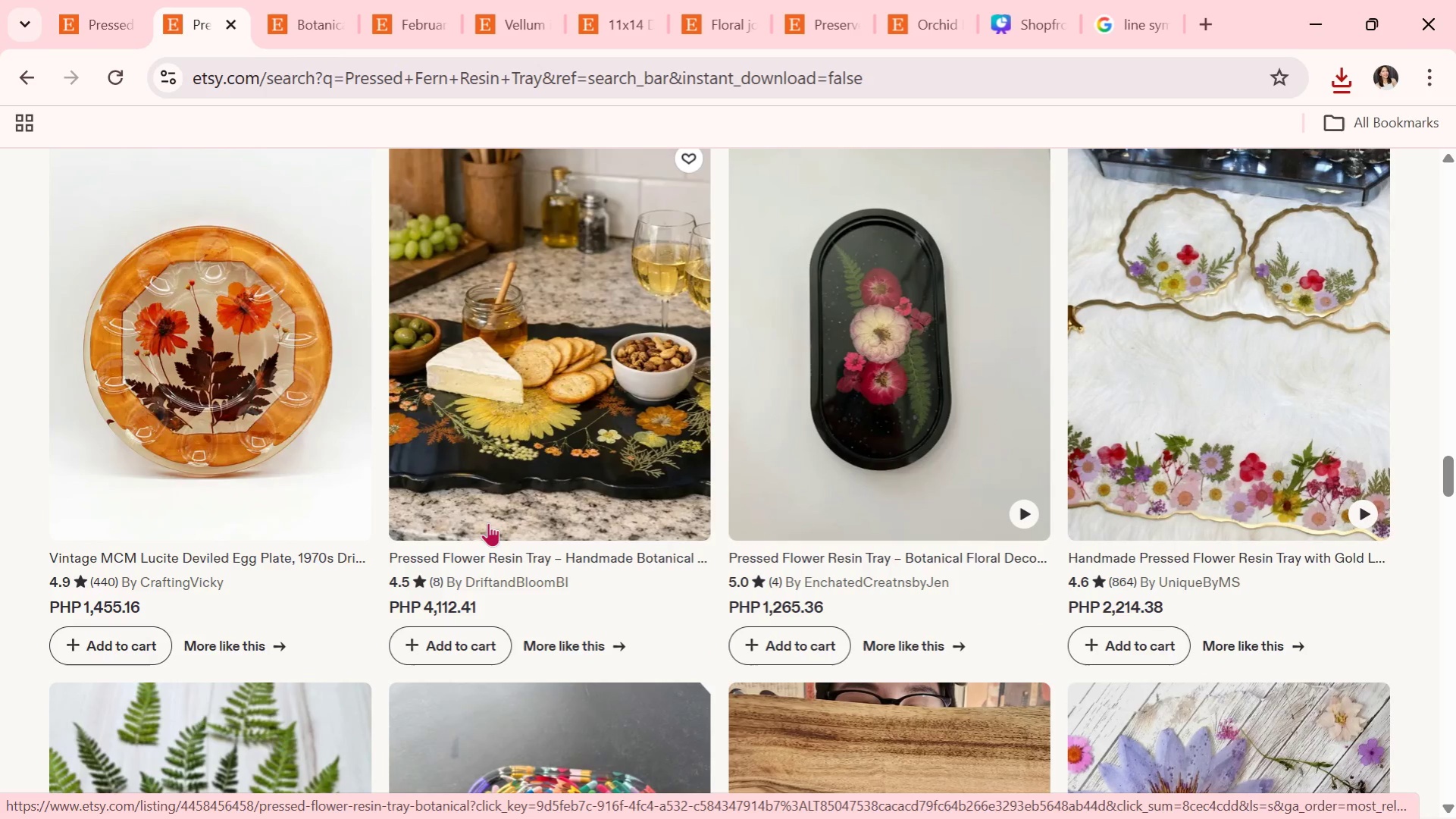 
scroll: coordinate [491, 521], scroll_direction: down, amount: 7.0
 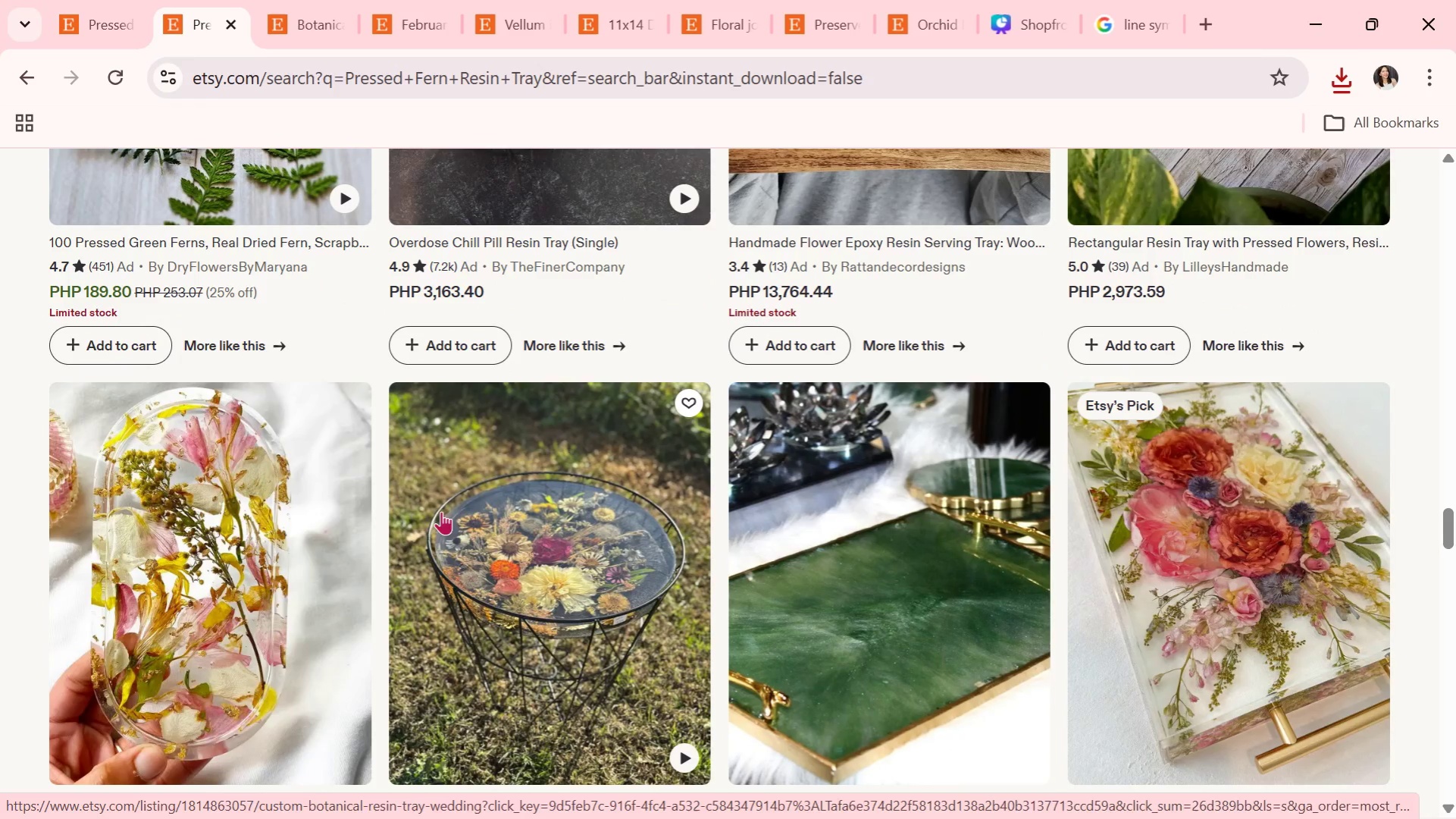 
left_click([330, 511])
 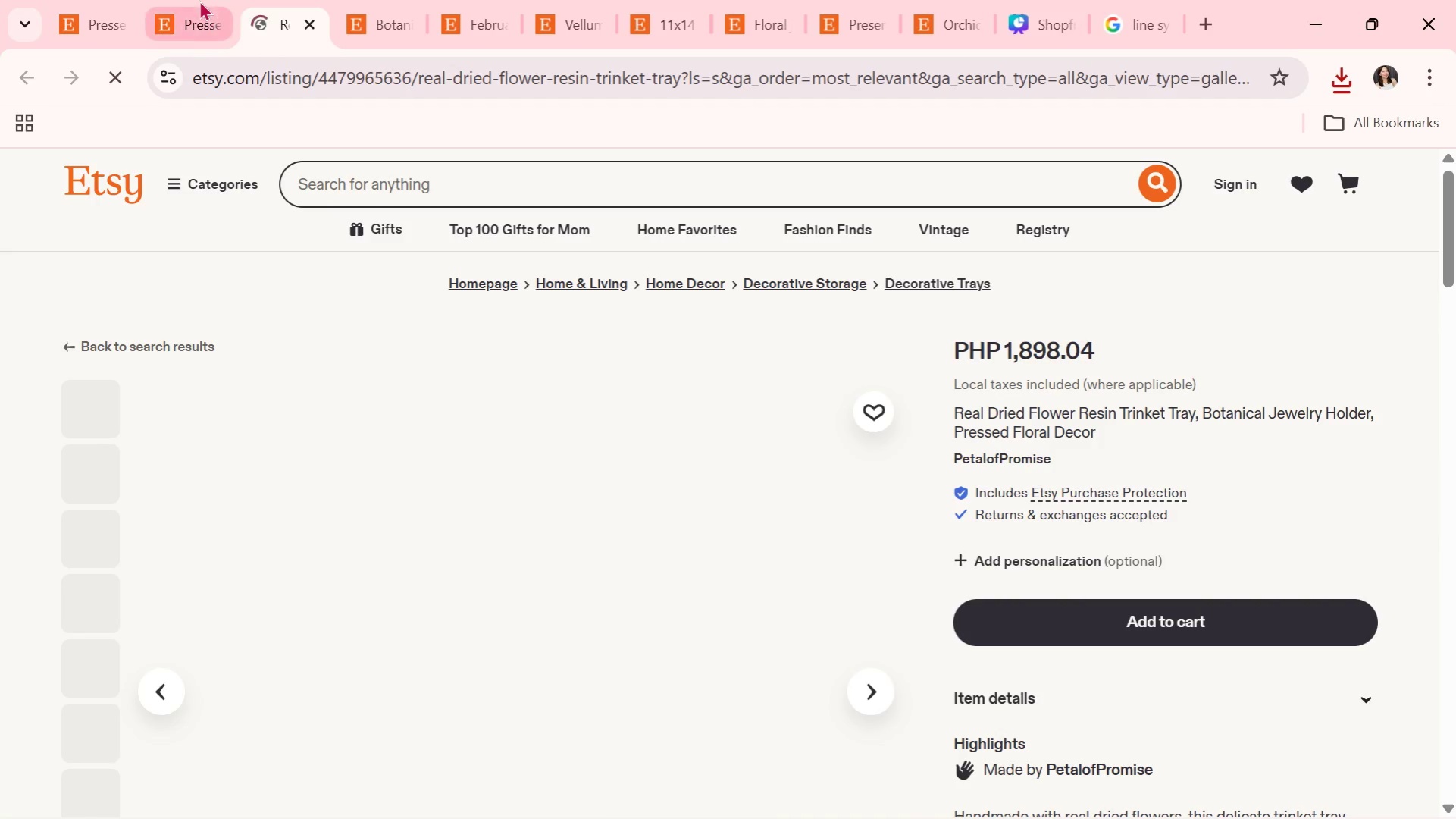 
right_click([587, 532])
 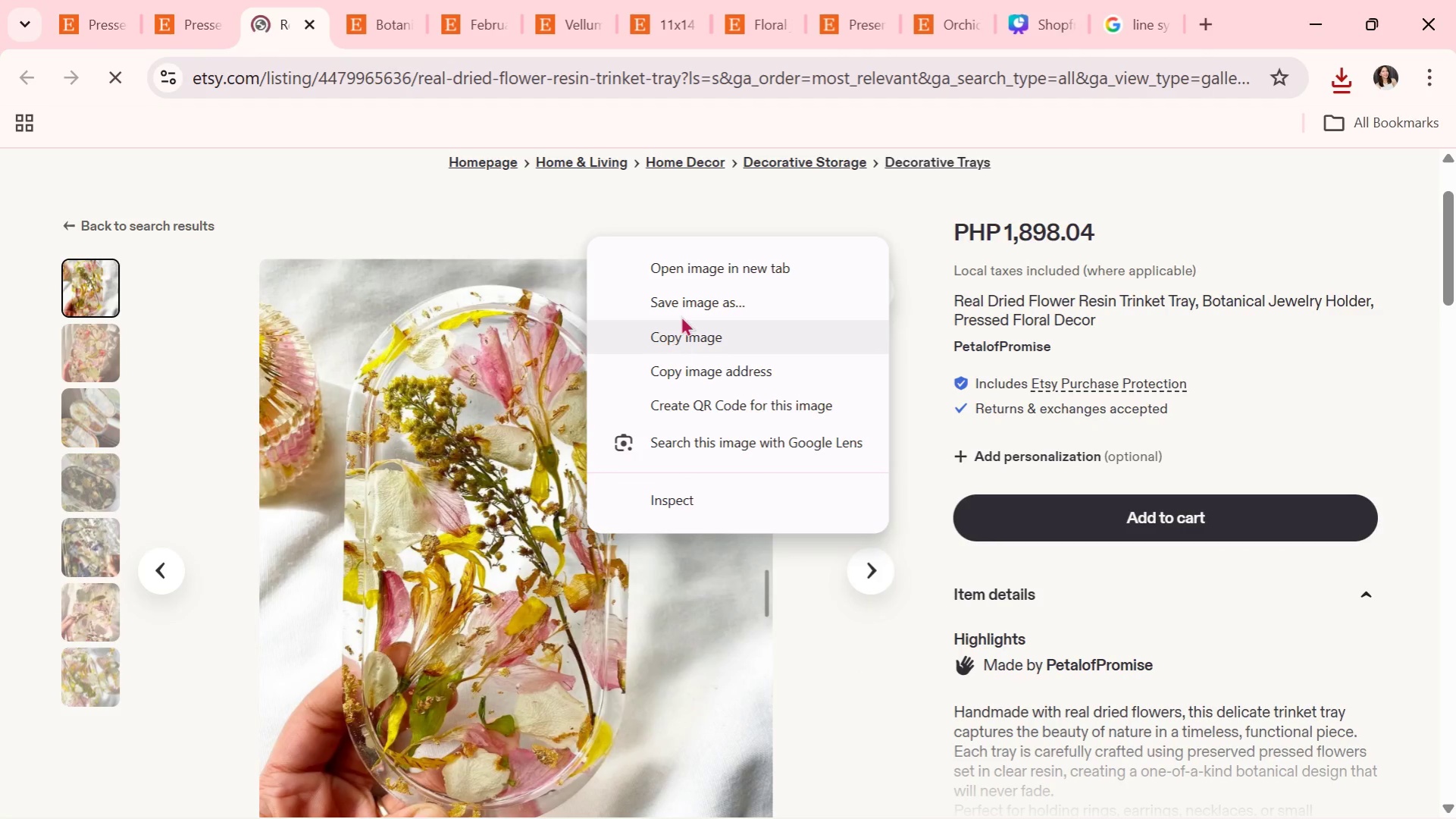 
scroll: coordinate [694, 617], scroll_direction: down, amount: 1.0
 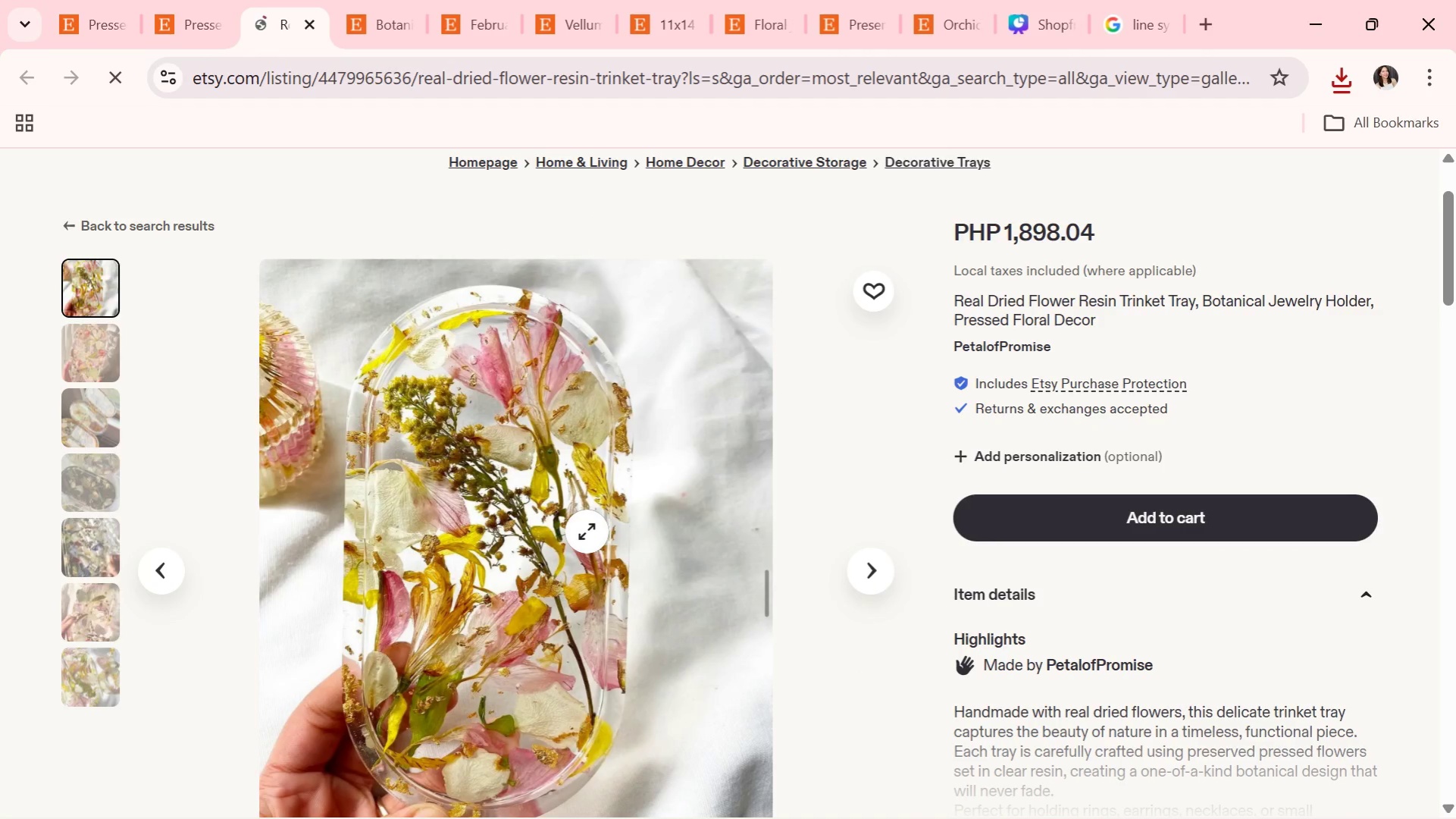 
left_click([682, 312])
 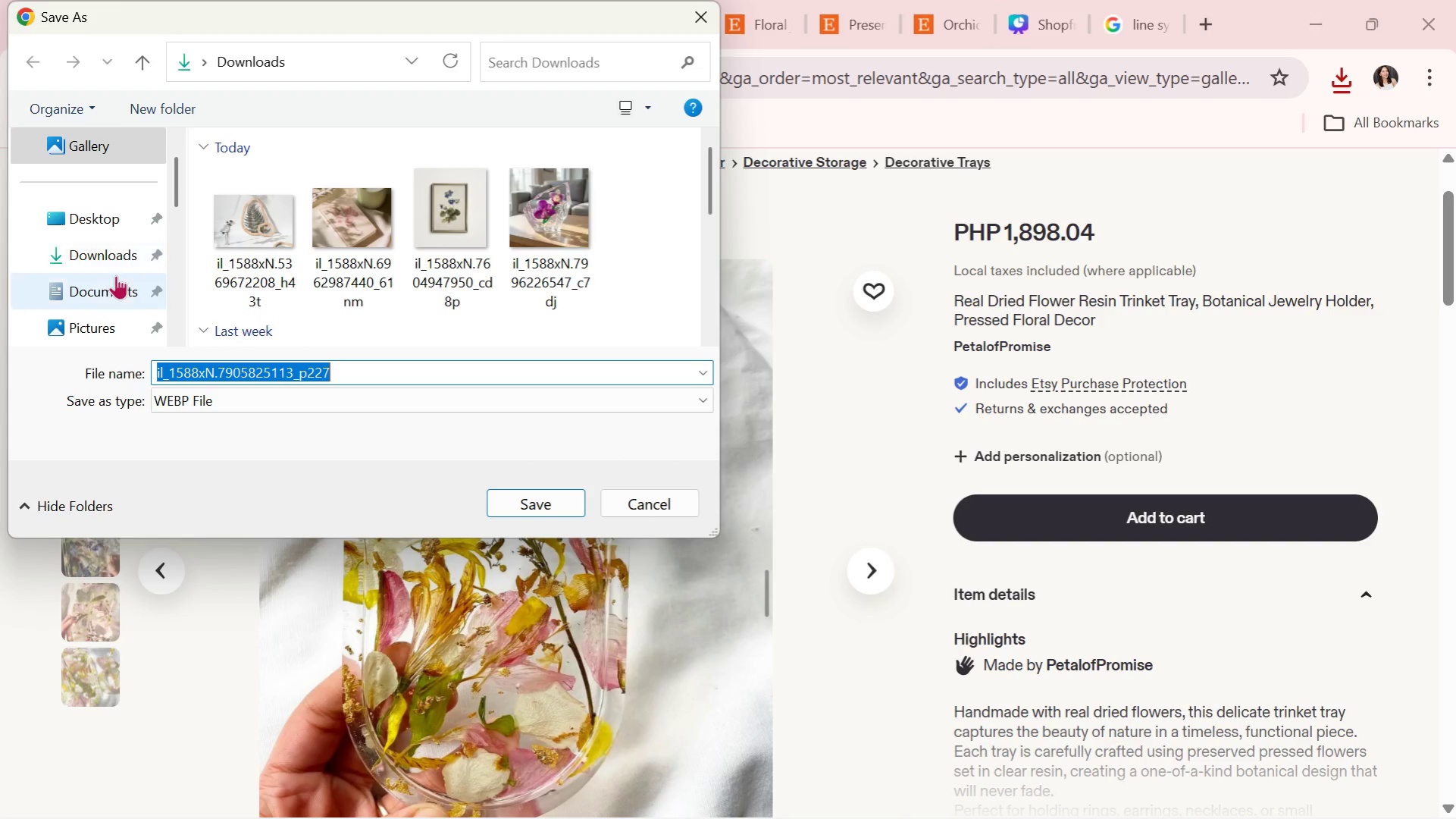 
double_click([116, 262])
 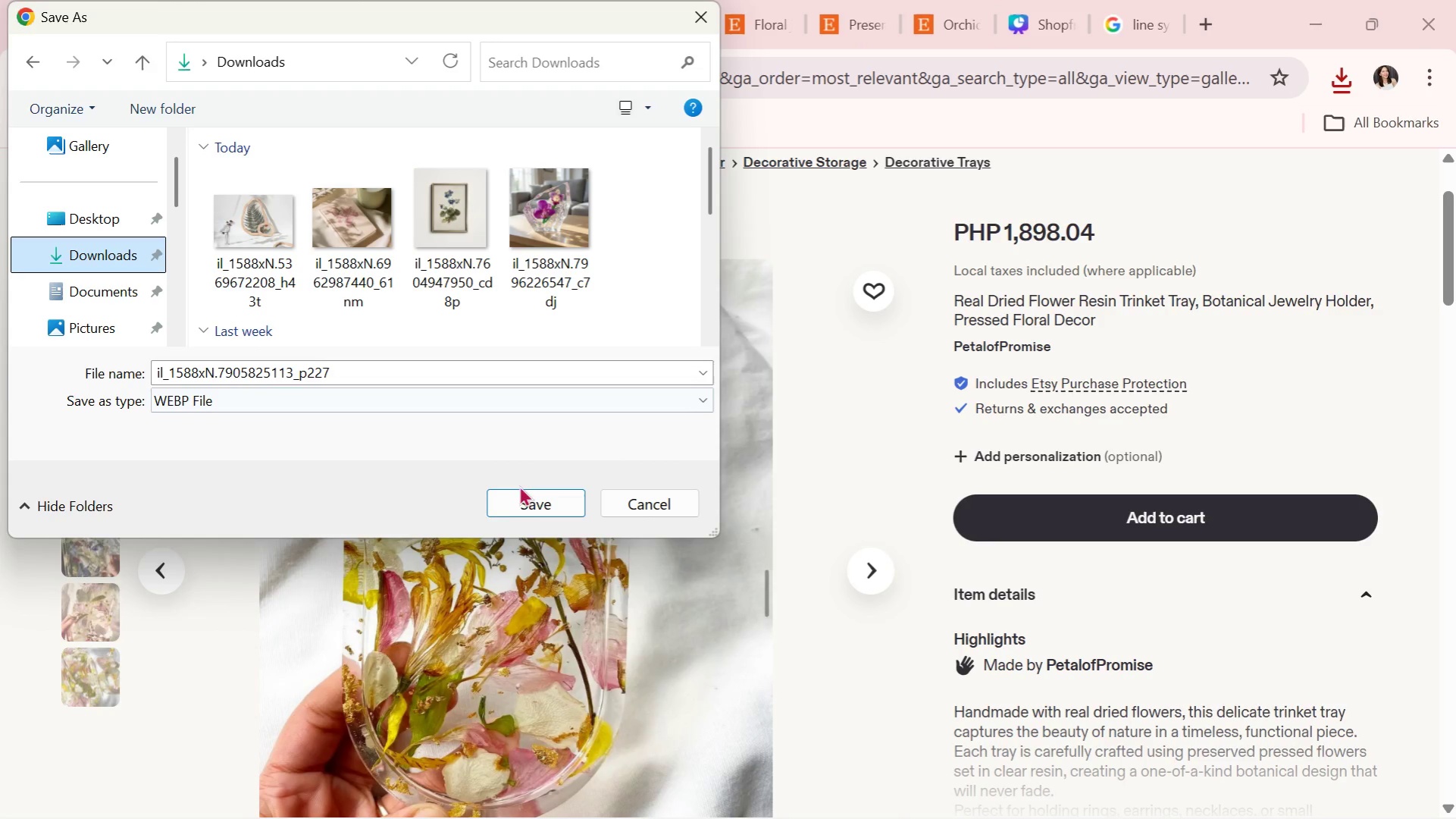 
left_click([524, 499])
 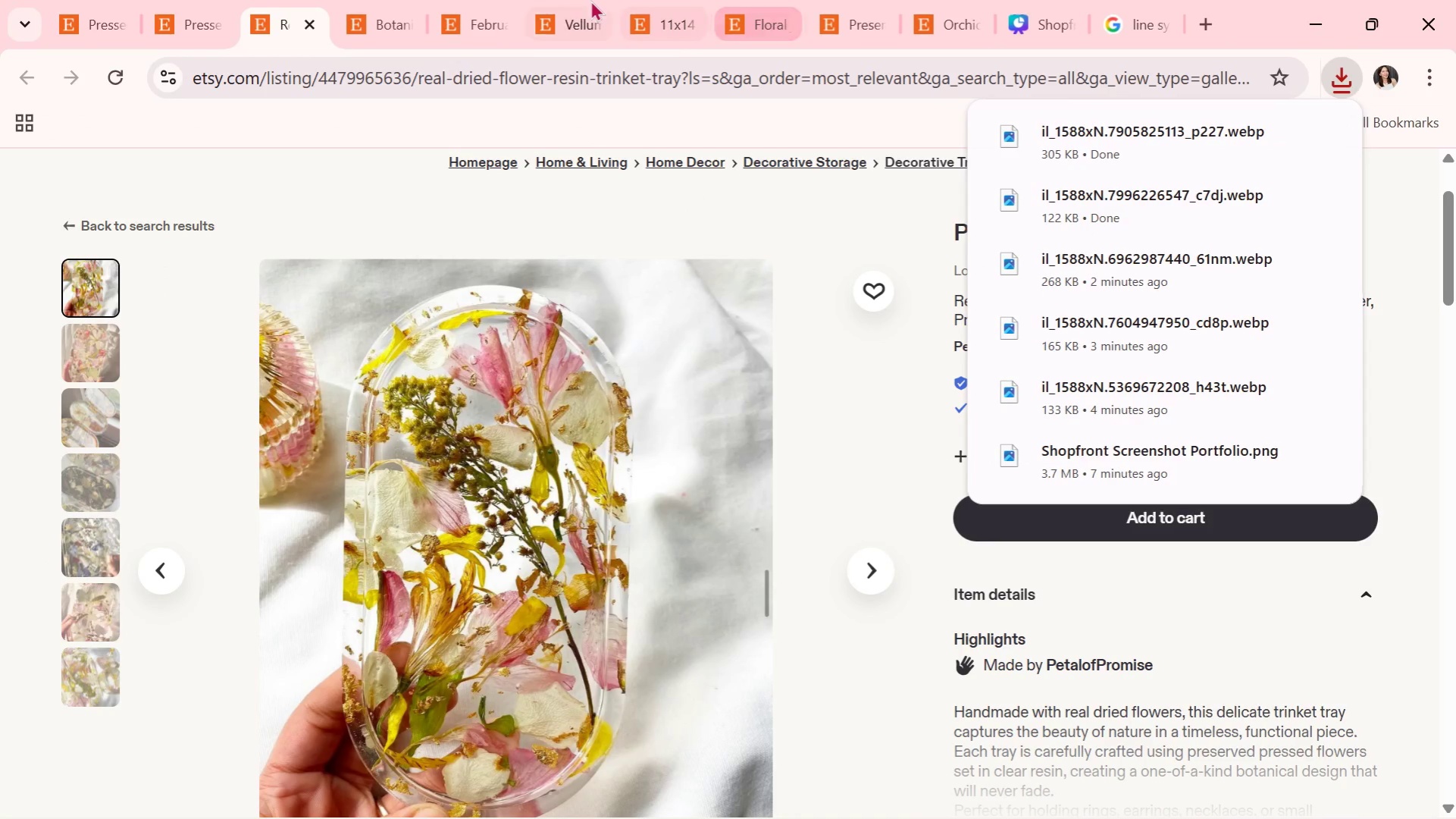 
left_click([655, 0])
 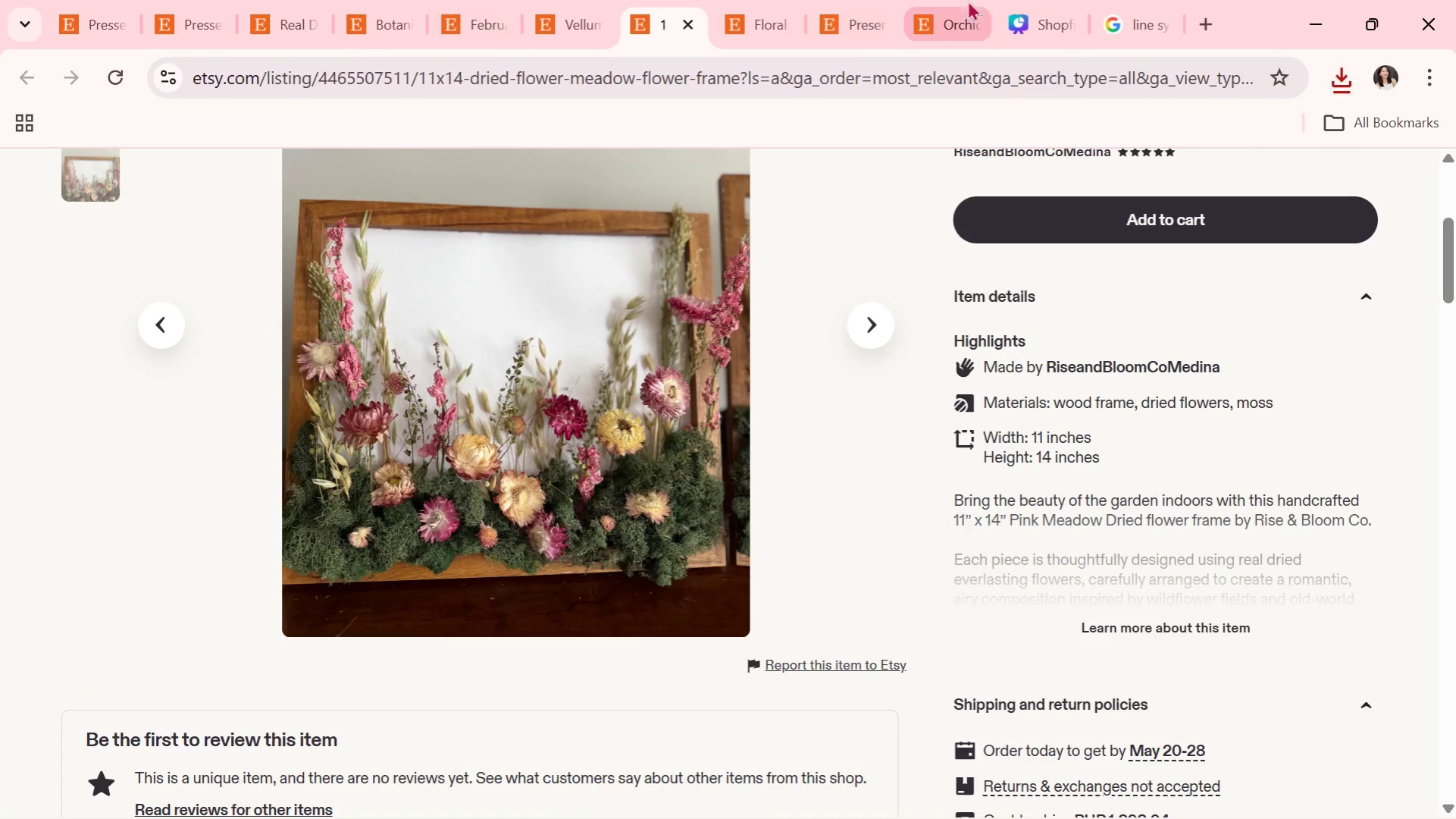 
left_click([1032, 0])
 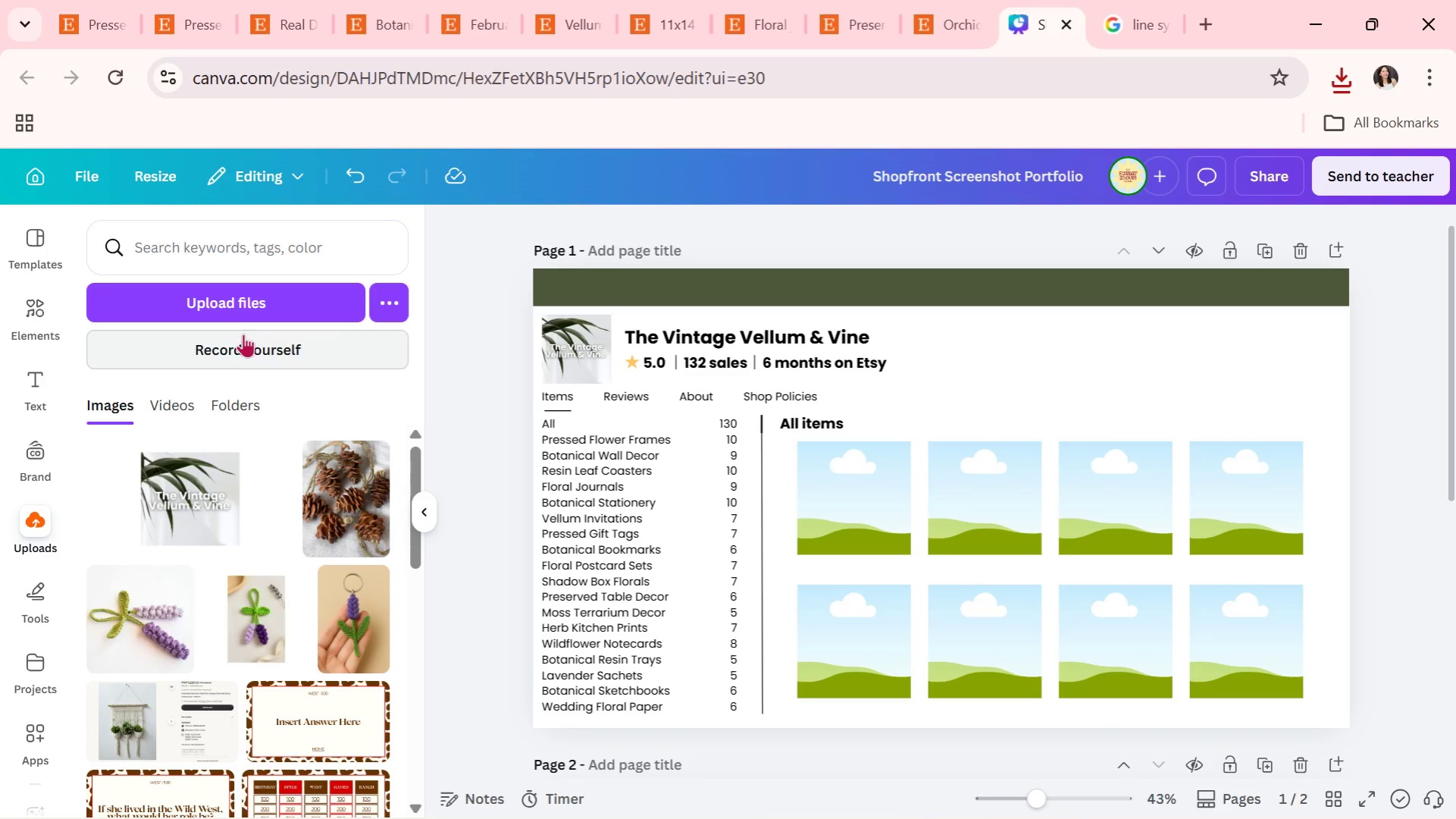 
left_click([252, 312])
 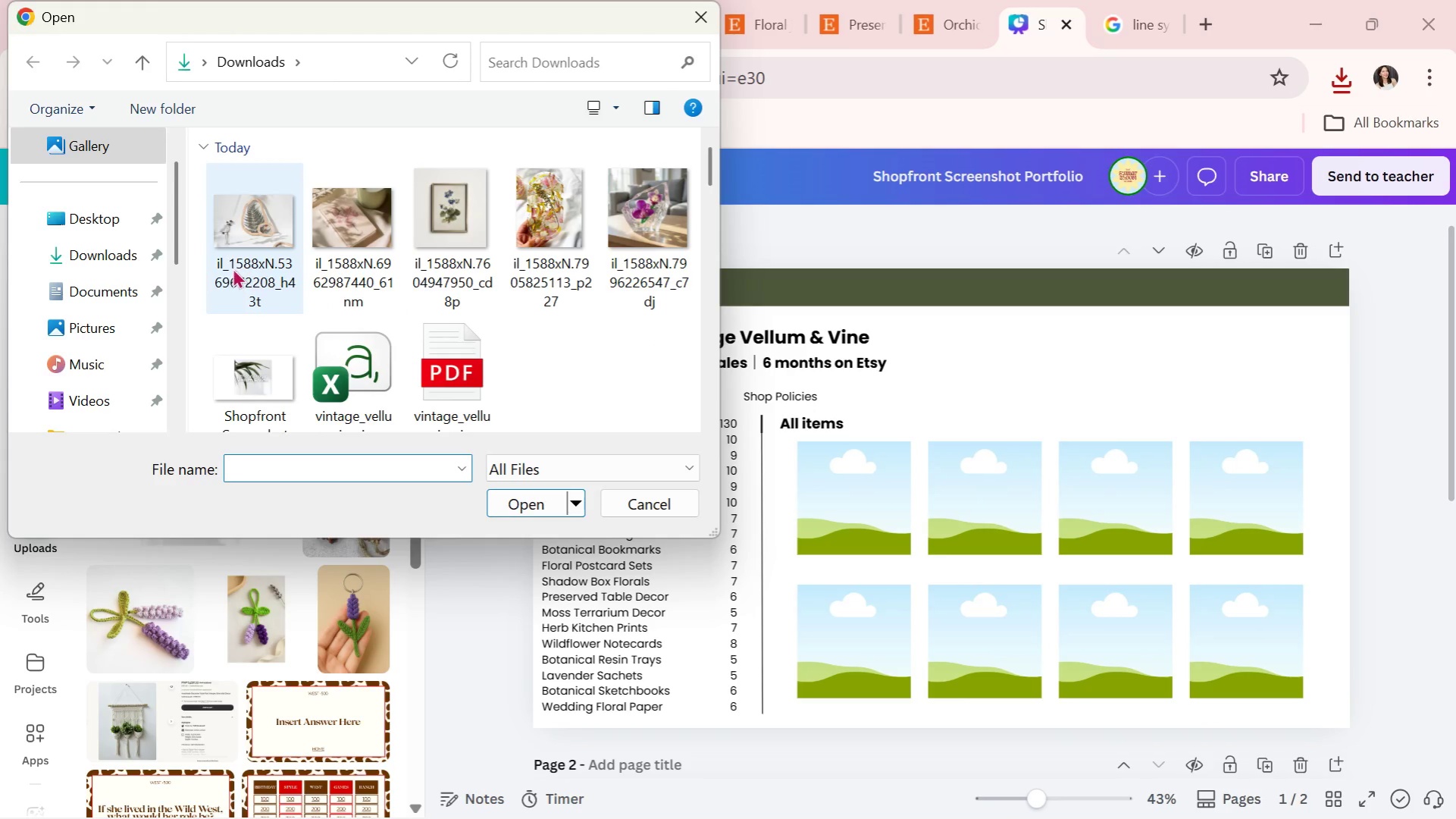 
left_click_drag(start_coordinate=[204, 232], to_coordinate=[625, 231])
 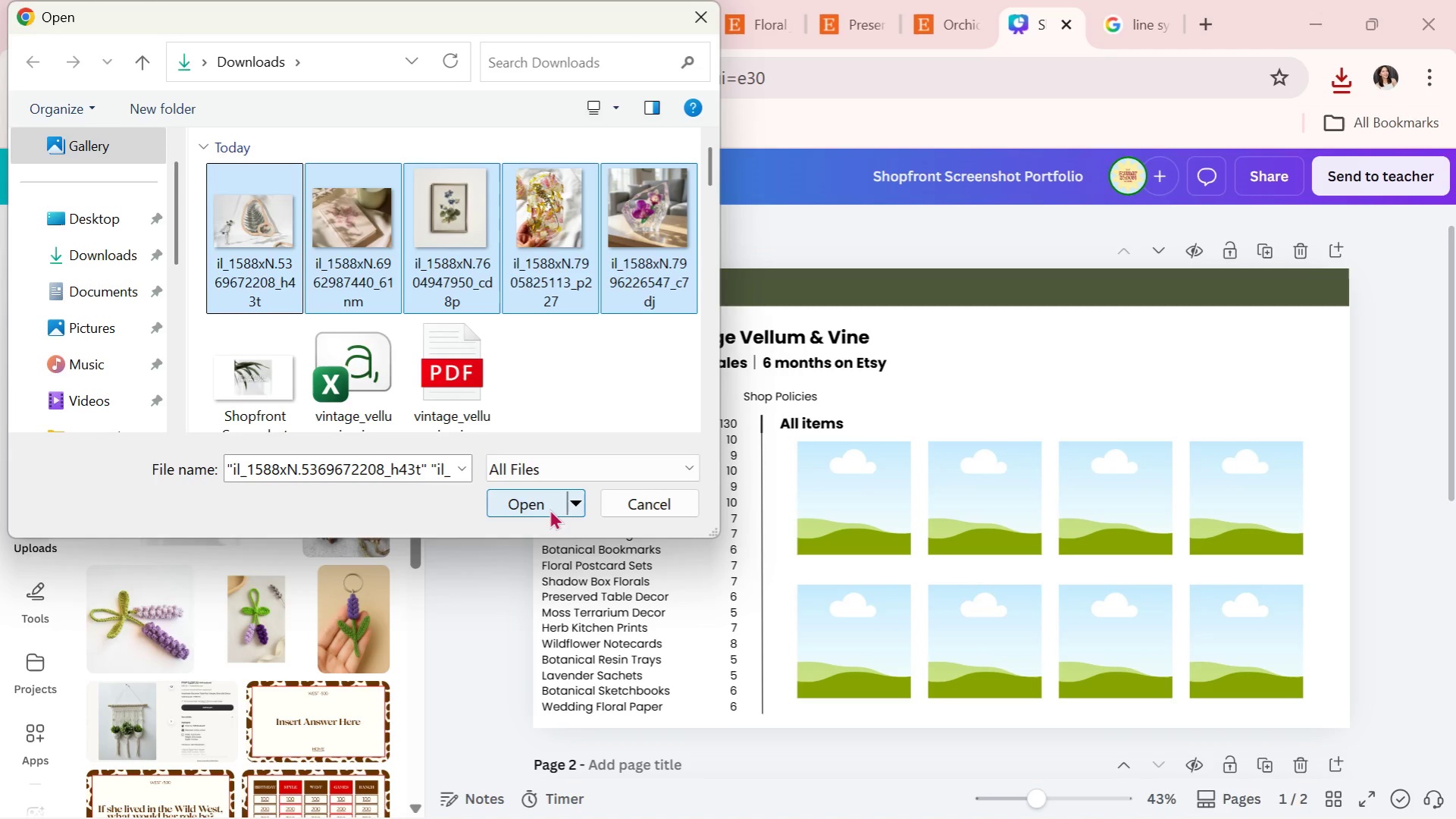 
left_click([550, 509])
 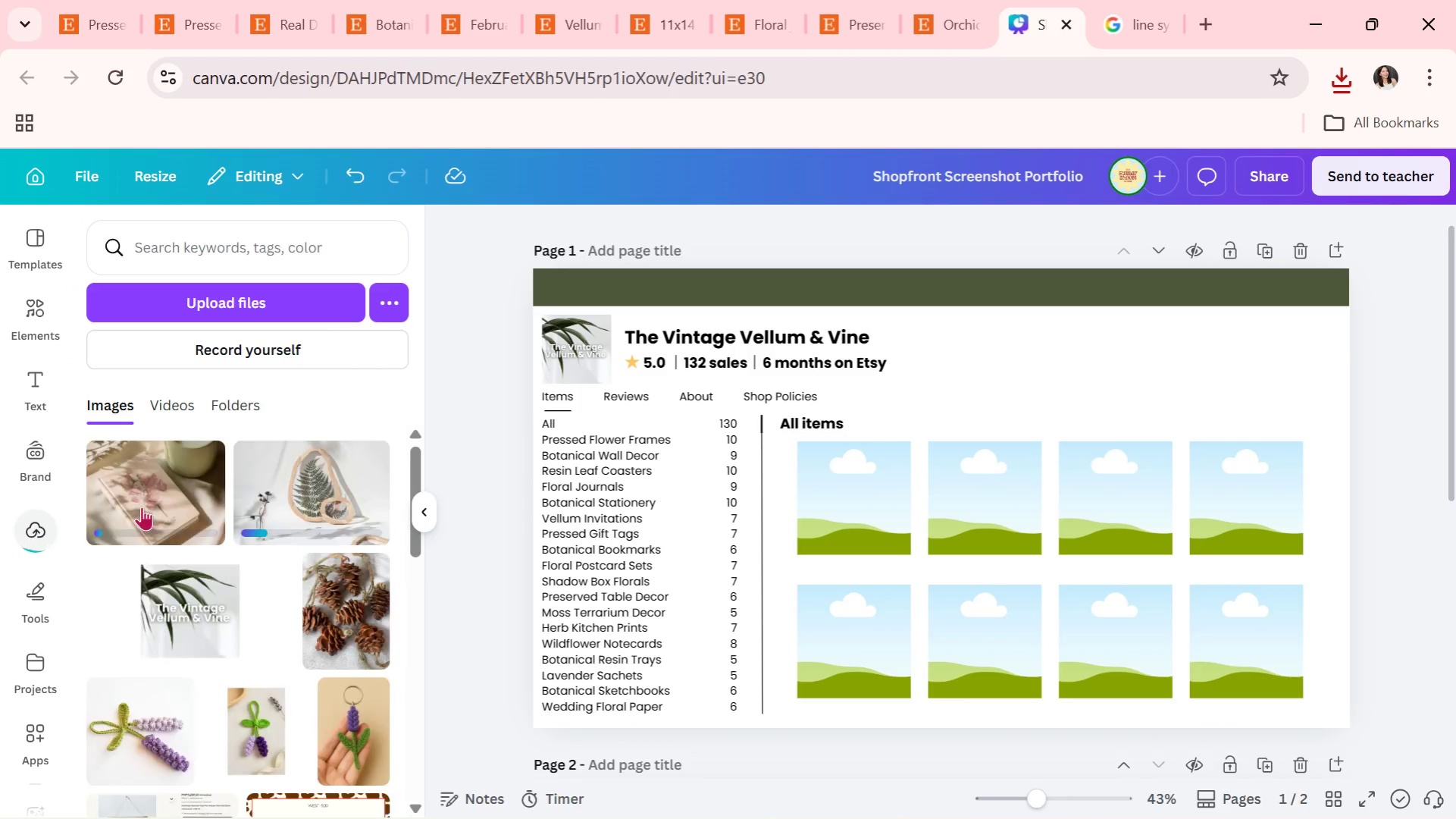 
left_click_drag(start_coordinate=[136, 502], to_coordinate=[871, 517])
 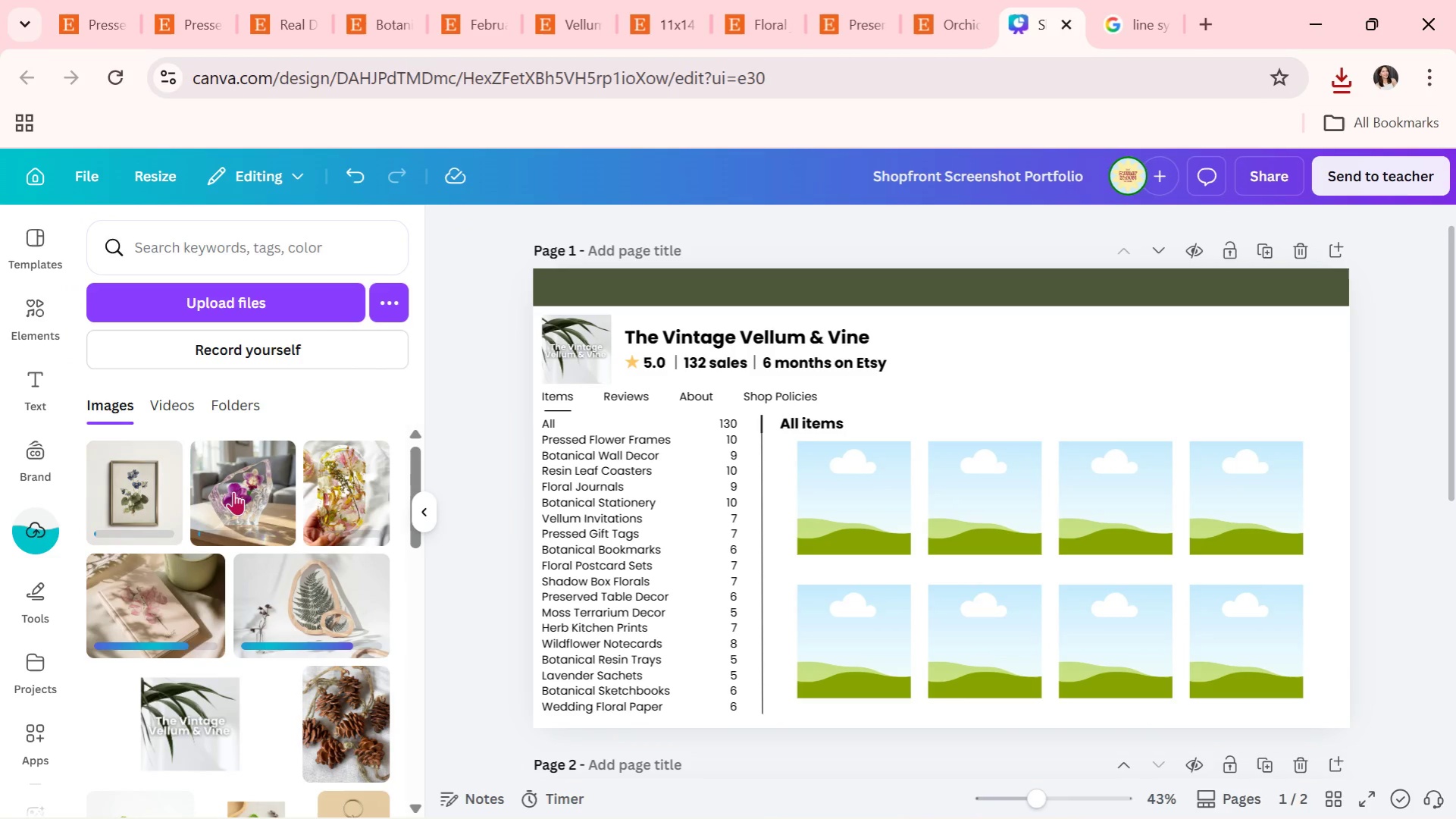 
left_click_drag(start_coordinate=[233, 491], to_coordinate=[960, 475])
 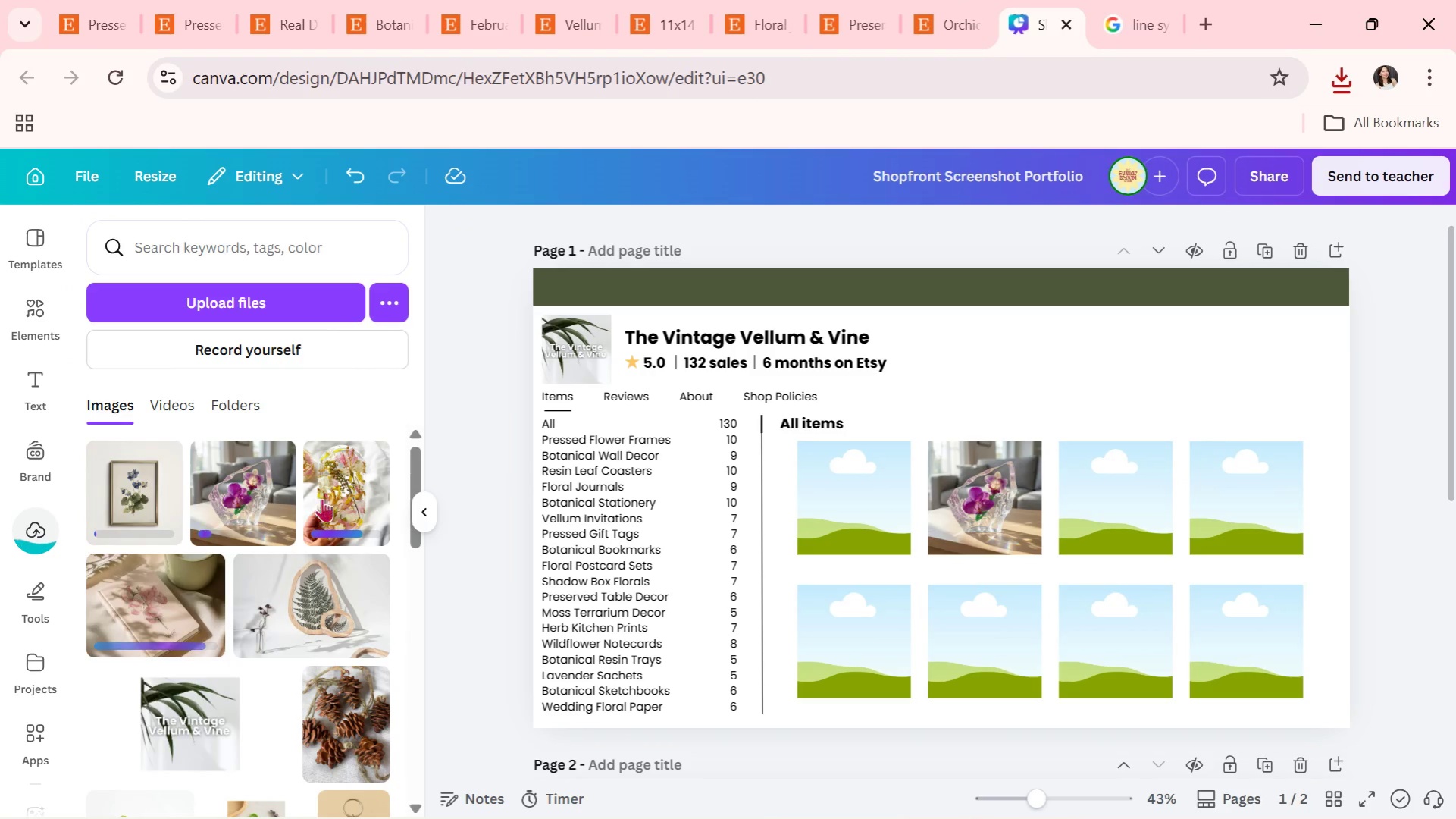 
left_click_drag(start_coordinate=[330, 496], to_coordinate=[838, 648])
 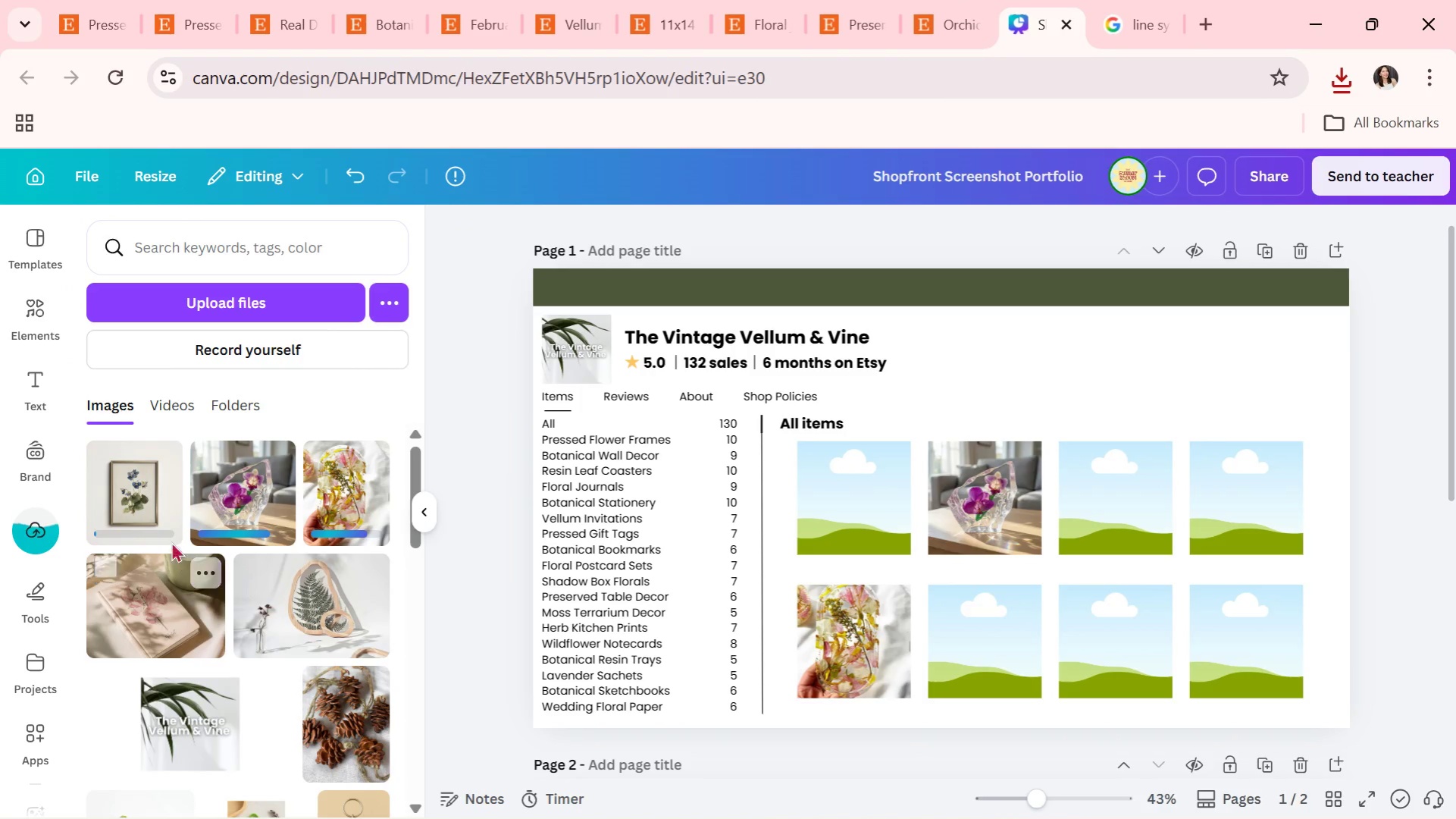 
left_click_drag(start_coordinate=[149, 491], to_coordinate=[841, 495])
 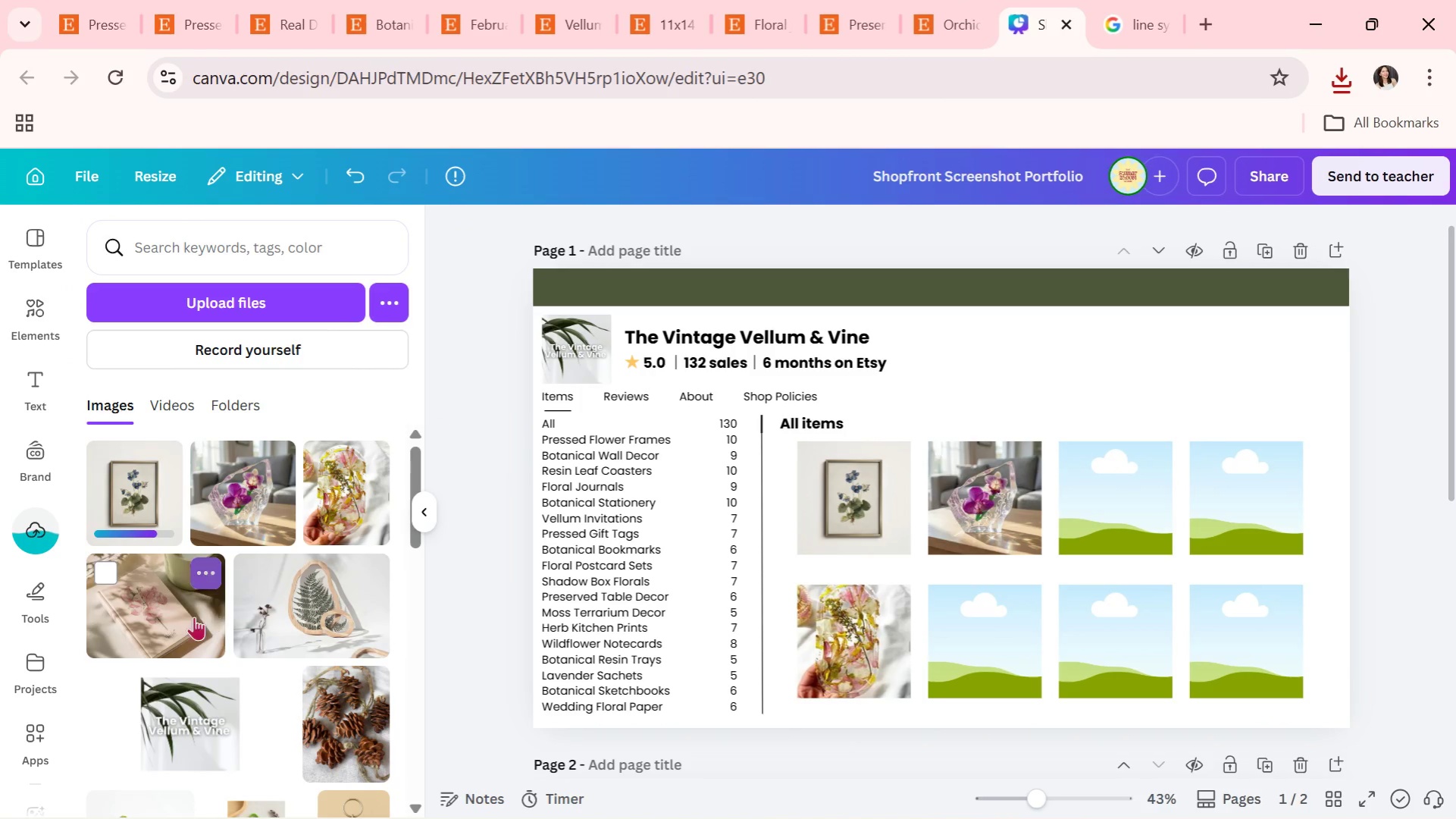 
left_click_drag(start_coordinate=[161, 620], to_coordinate=[1112, 503])
 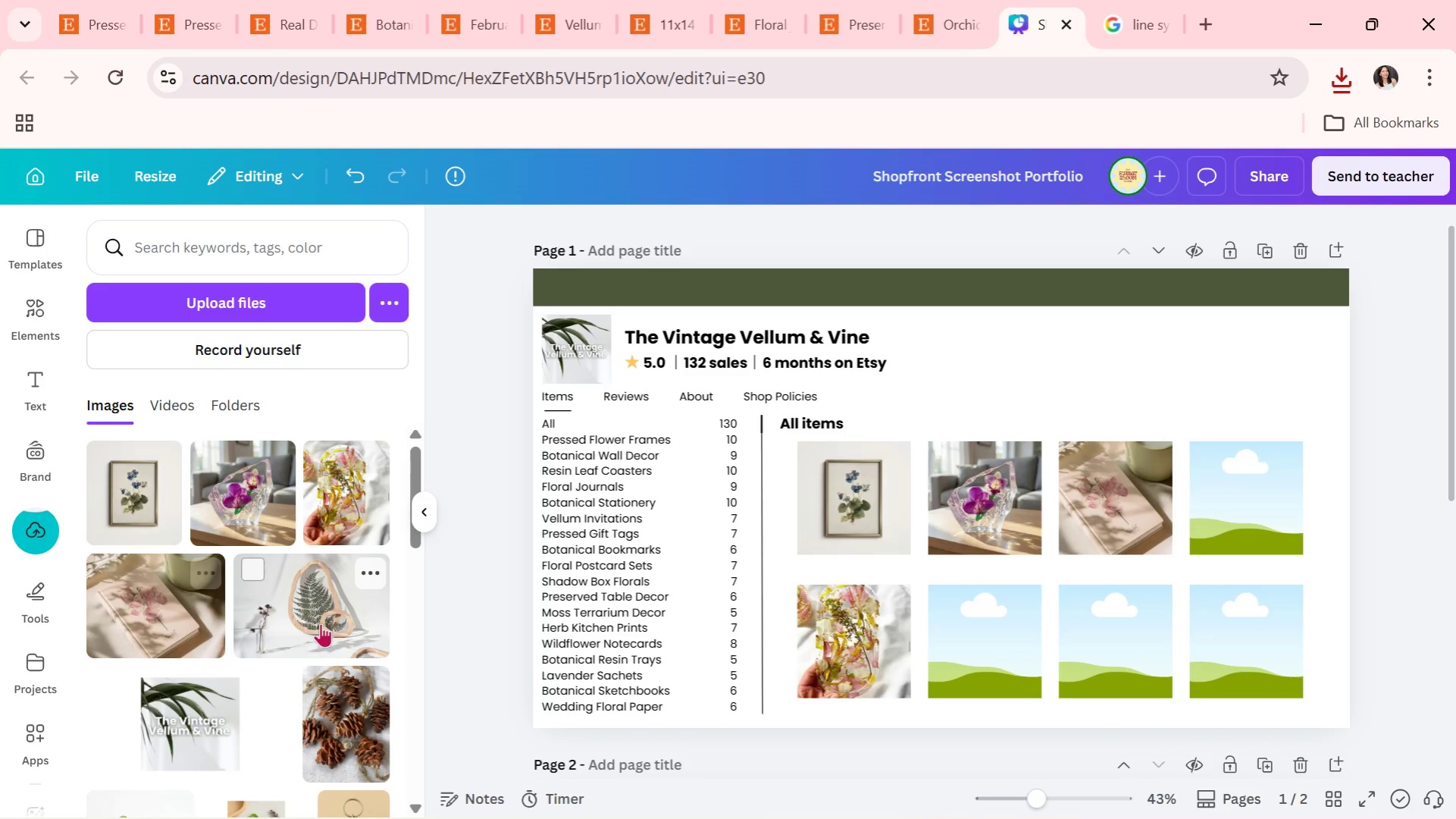 
left_click_drag(start_coordinate=[333, 620], to_coordinate=[1212, 610])
 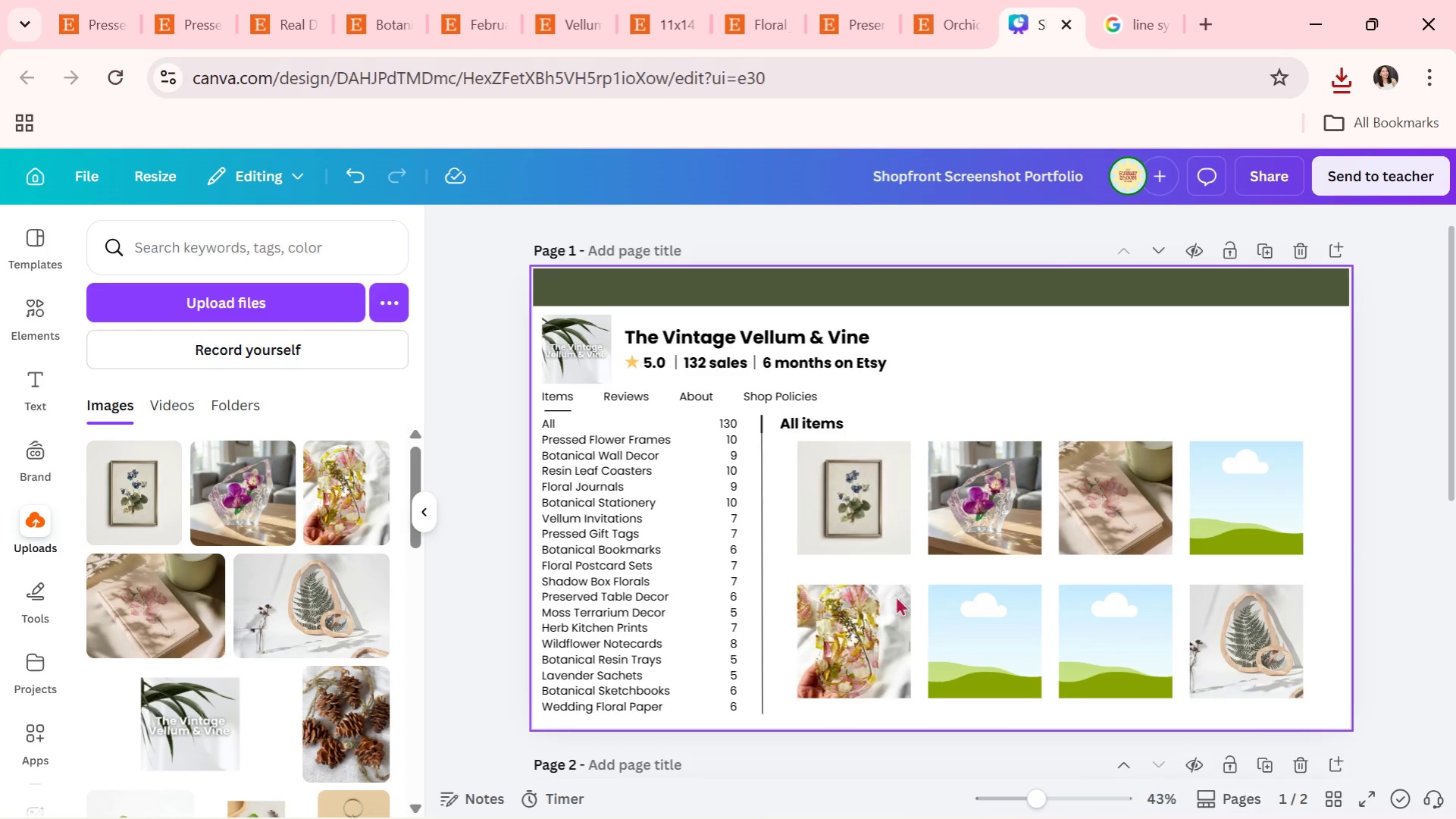 
left_click([941, 0])
 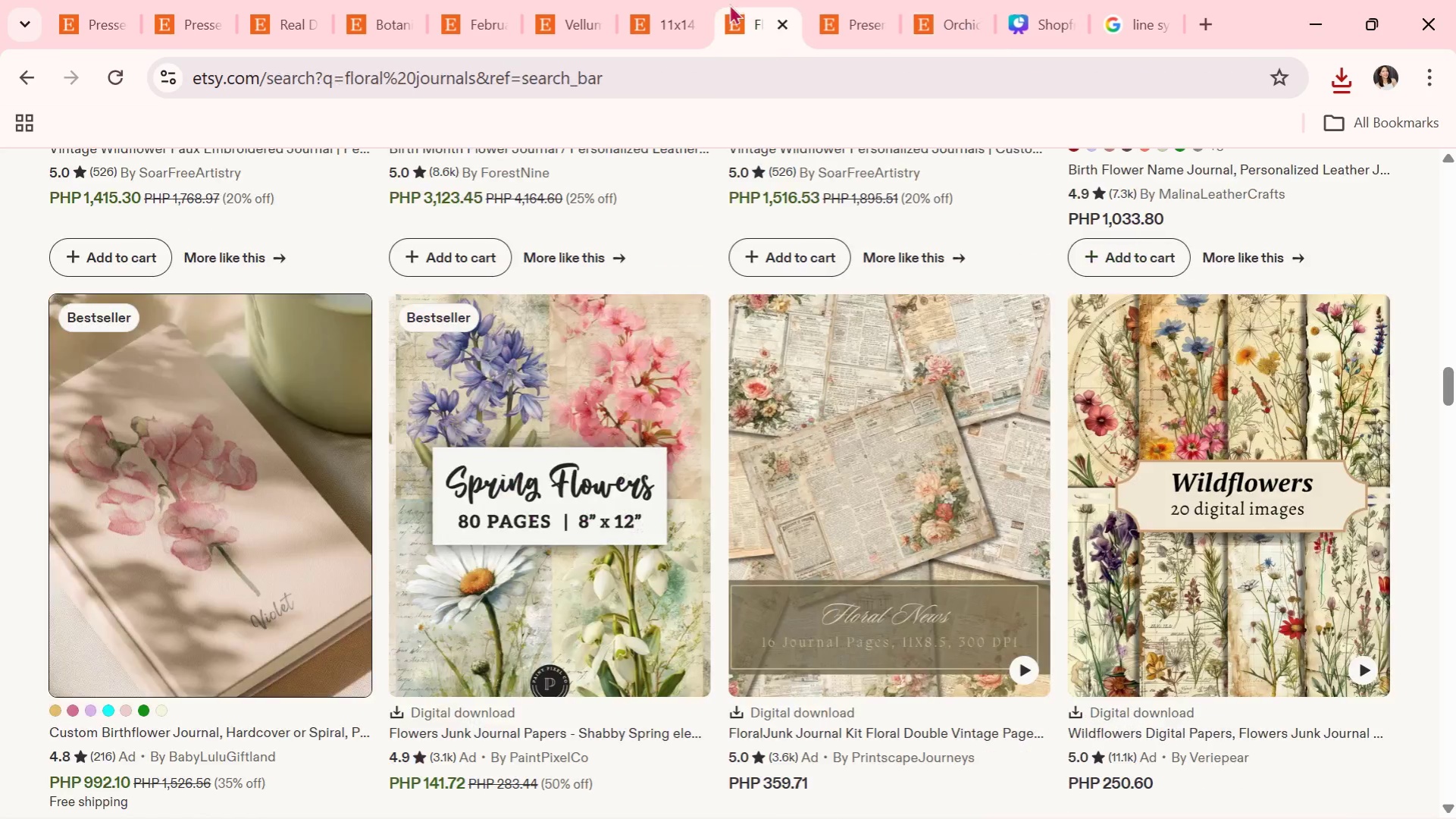 
double_click([634, 9])
 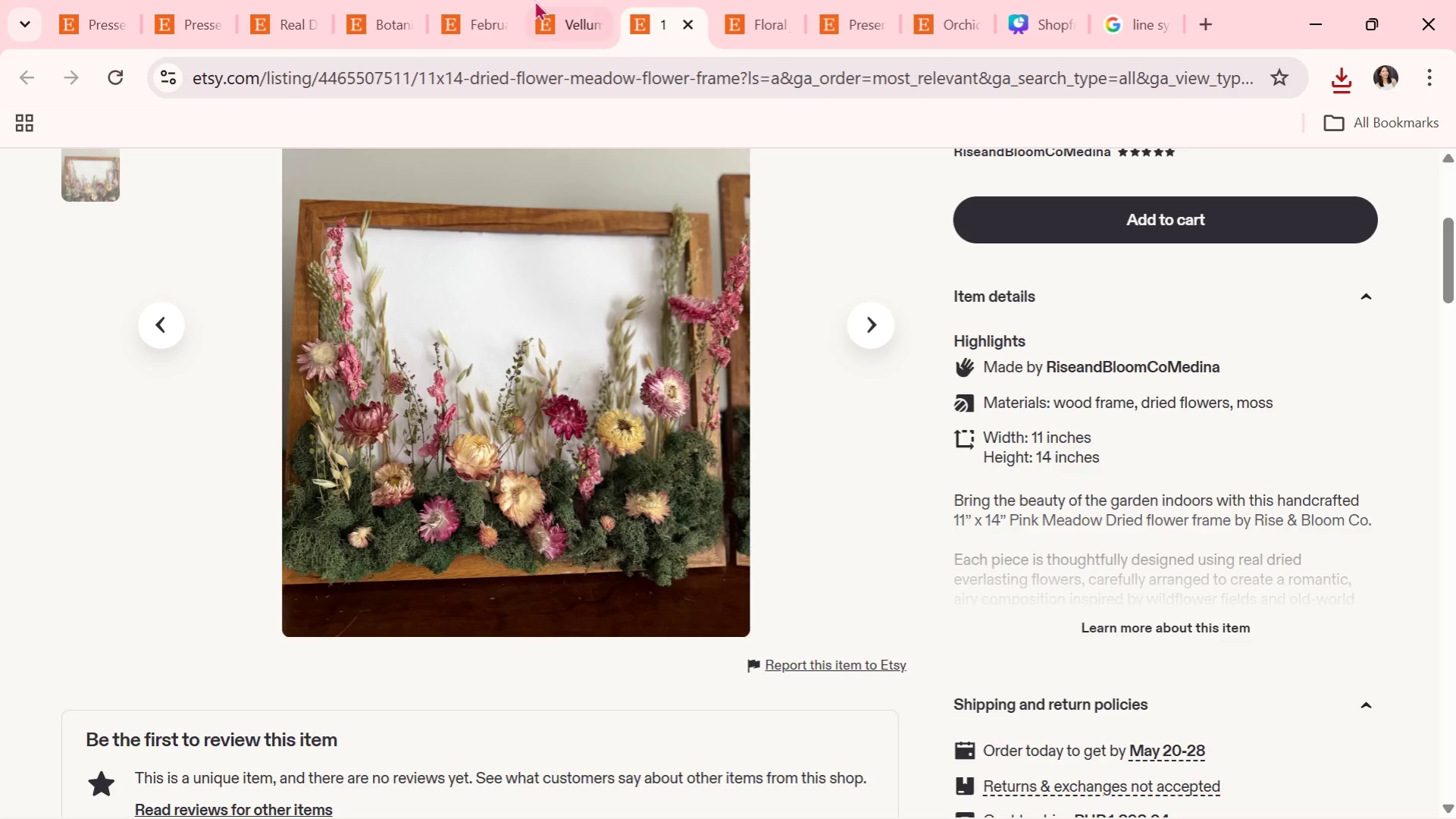 
left_click([533, 0])
 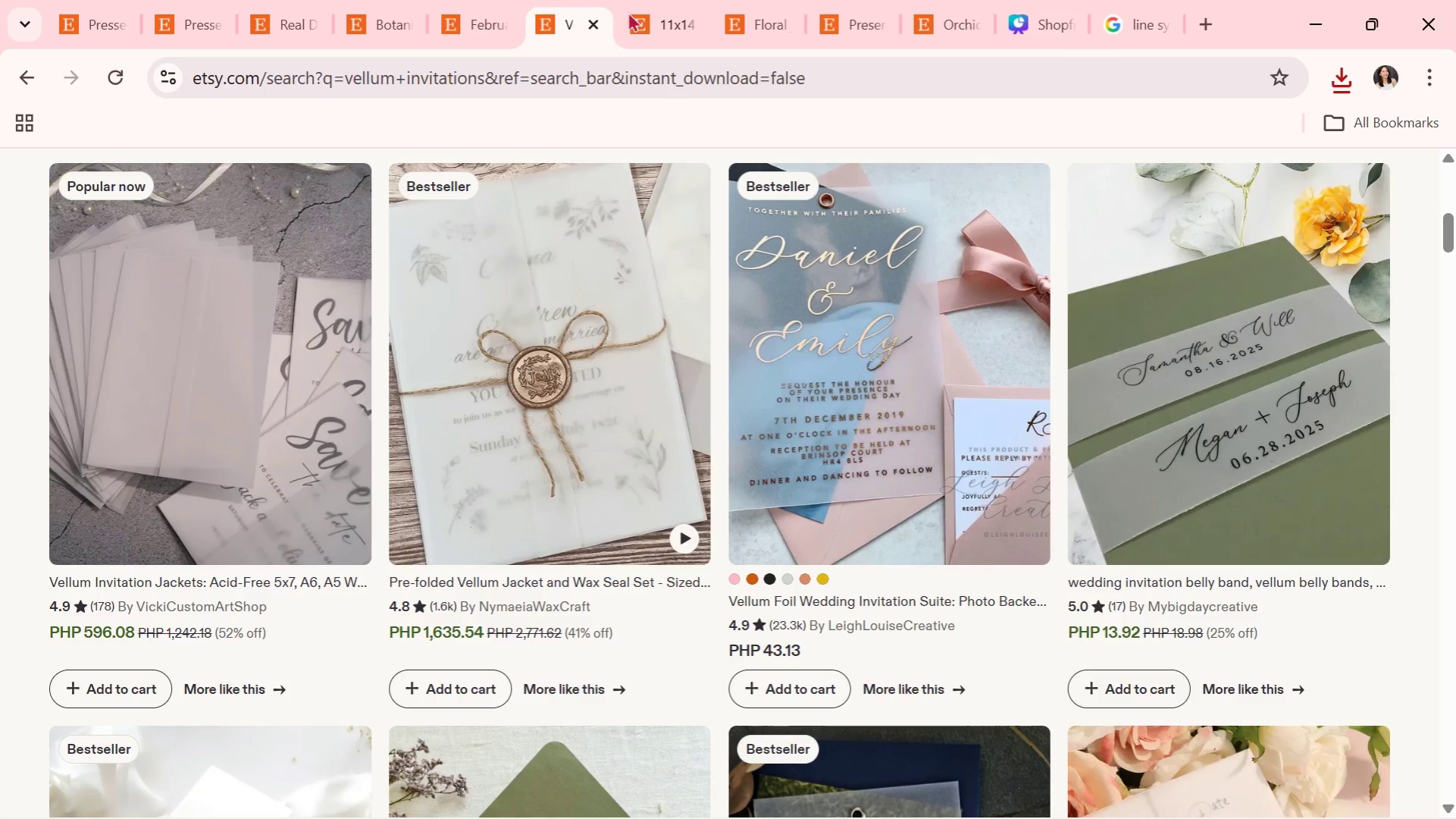 
left_click([655, 9])
 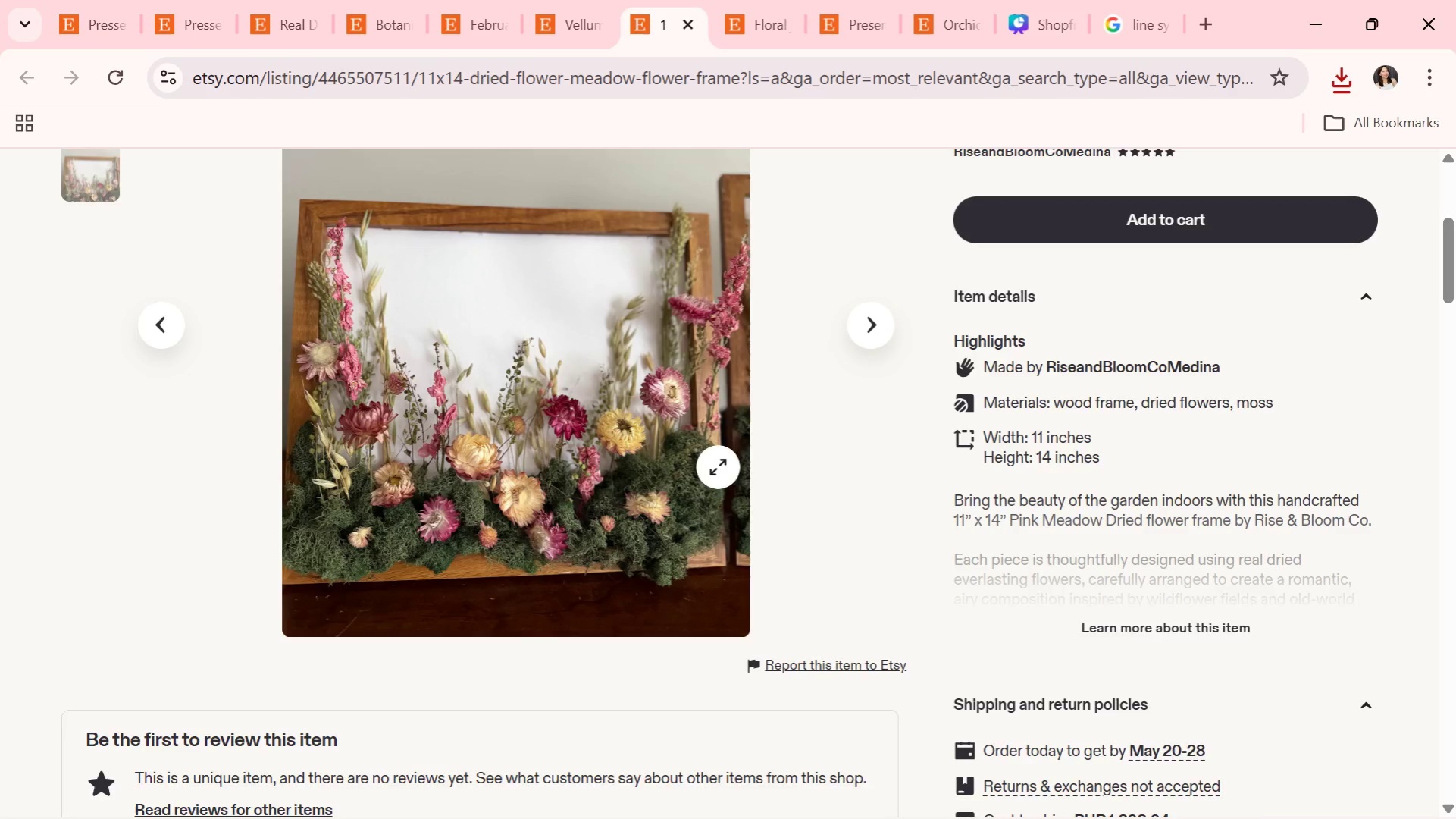 
scroll: coordinate [409, 535], scroll_direction: down, amount: 11.0
 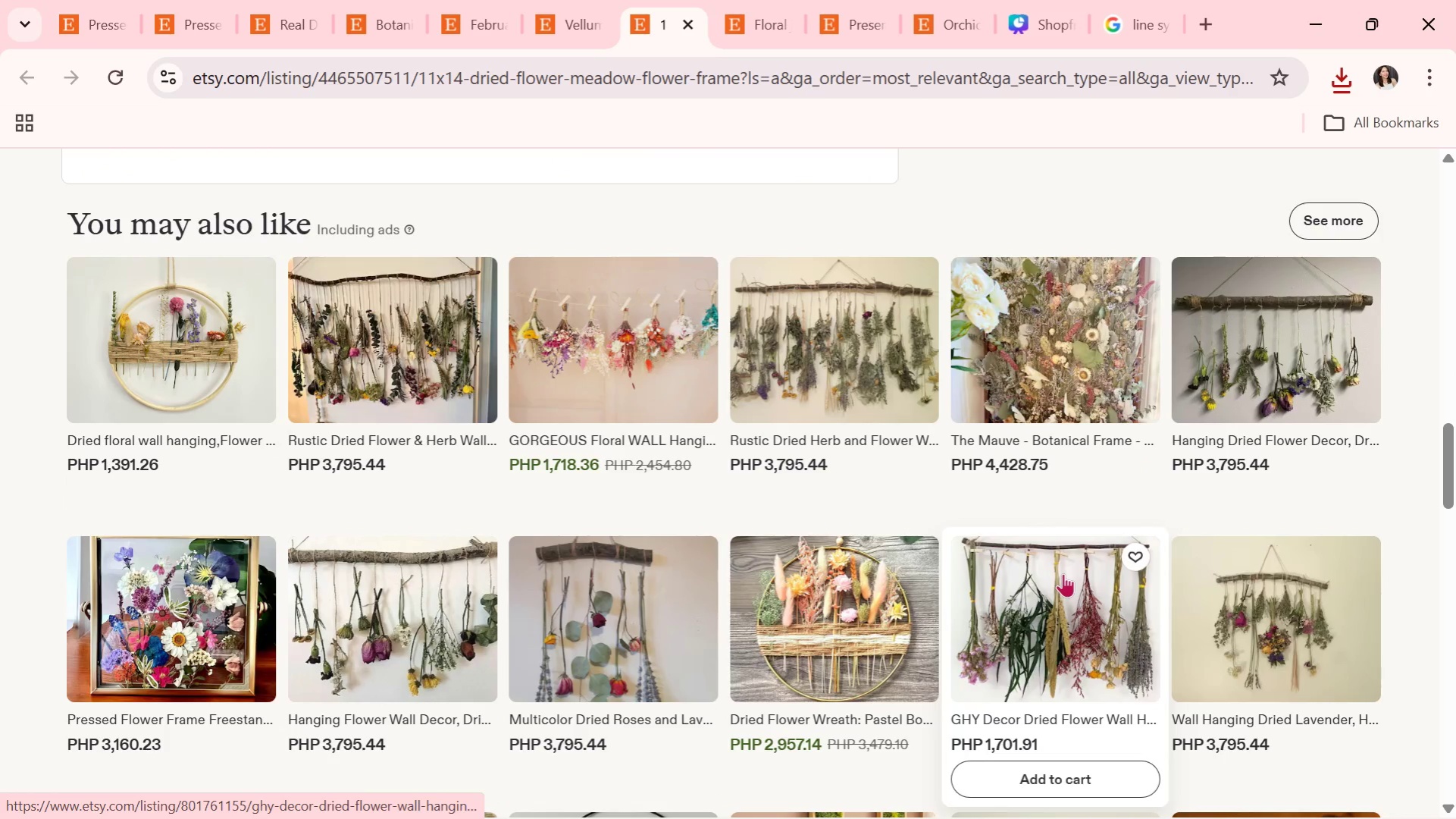 
left_click([1063, 573])
 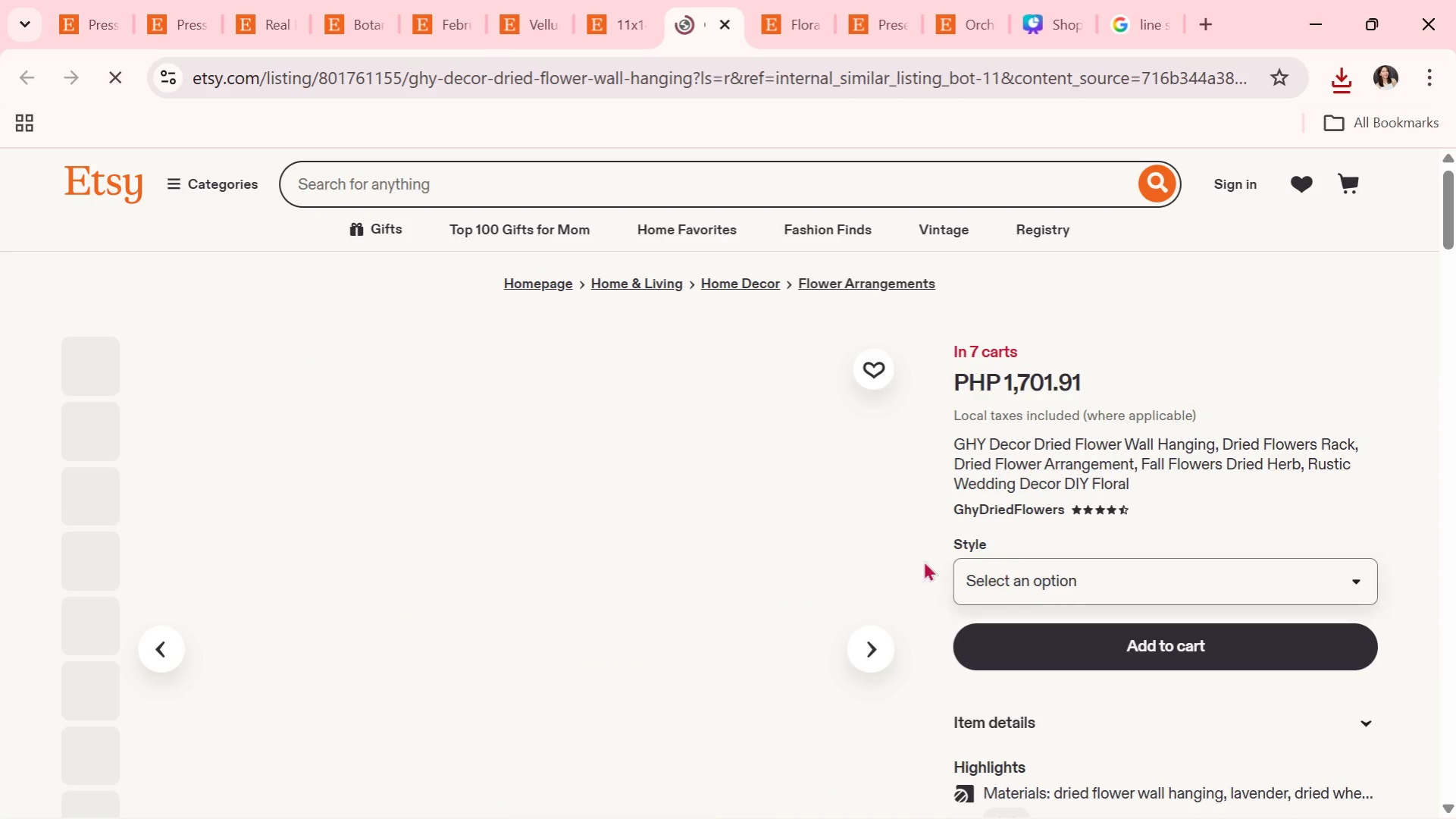 
scroll: coordinate [531, 689], scroll_direction: down, amount: 2.0
 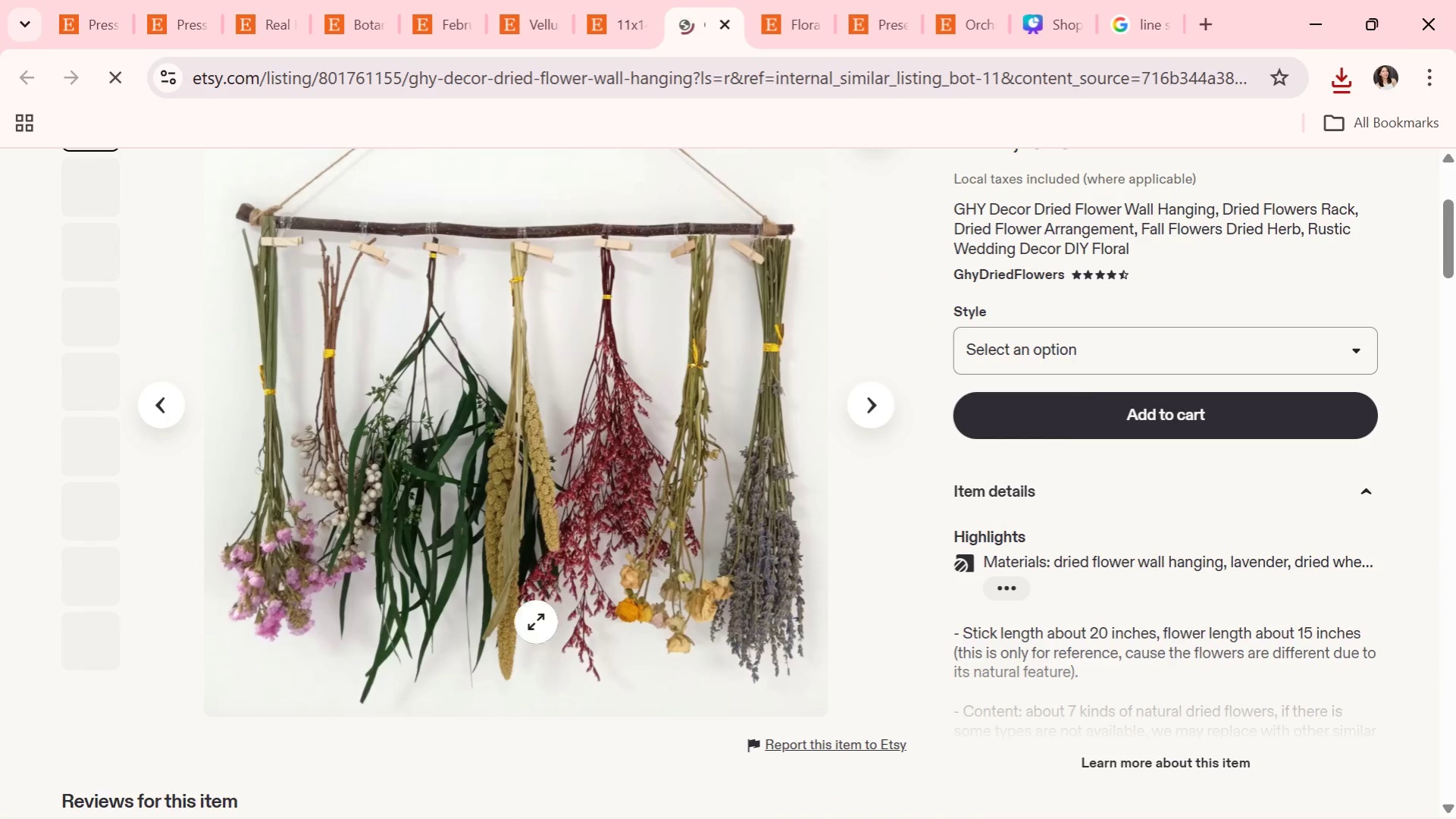 
right_click([562, 463])
 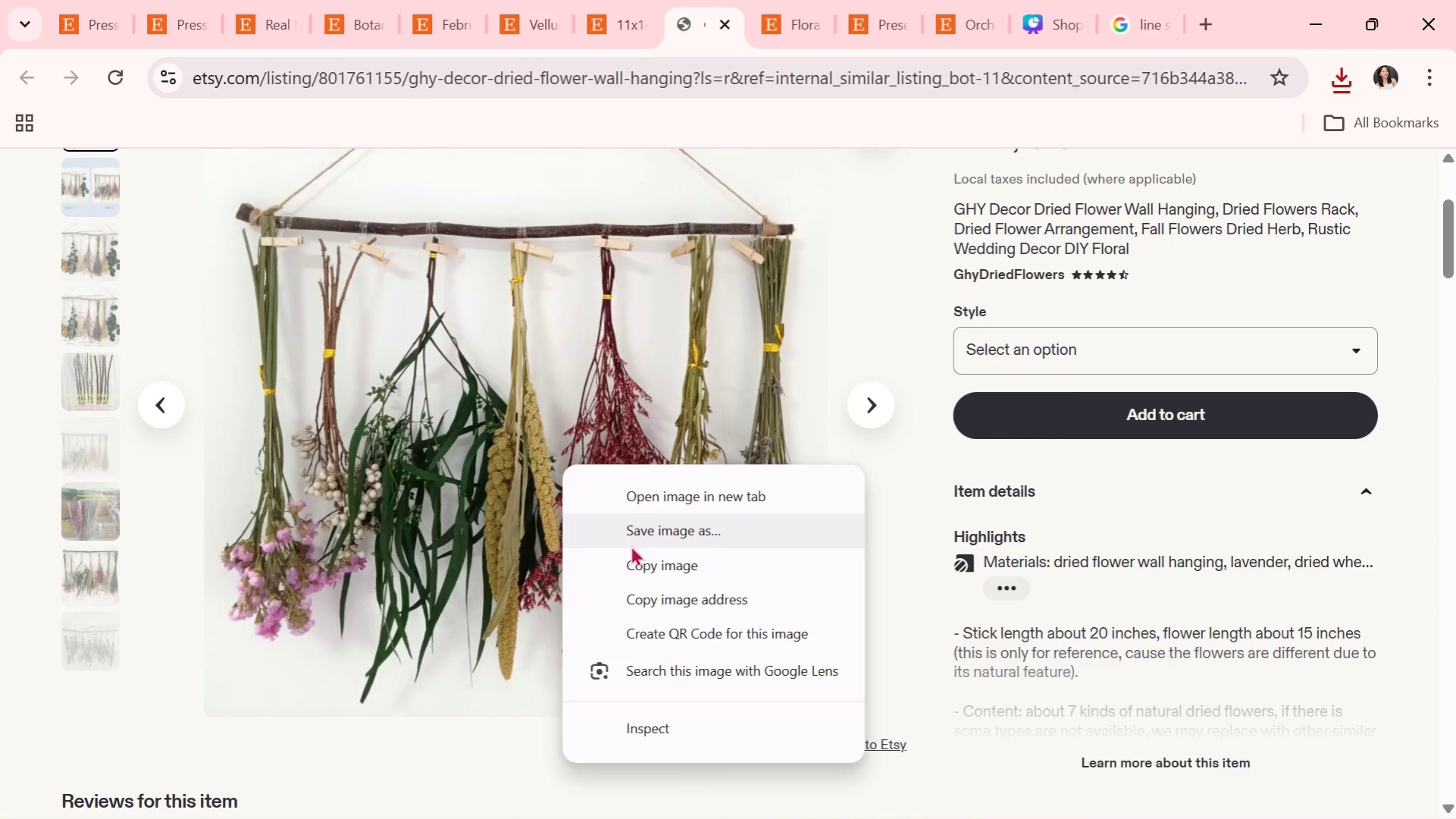 
left_click([639, 533])
 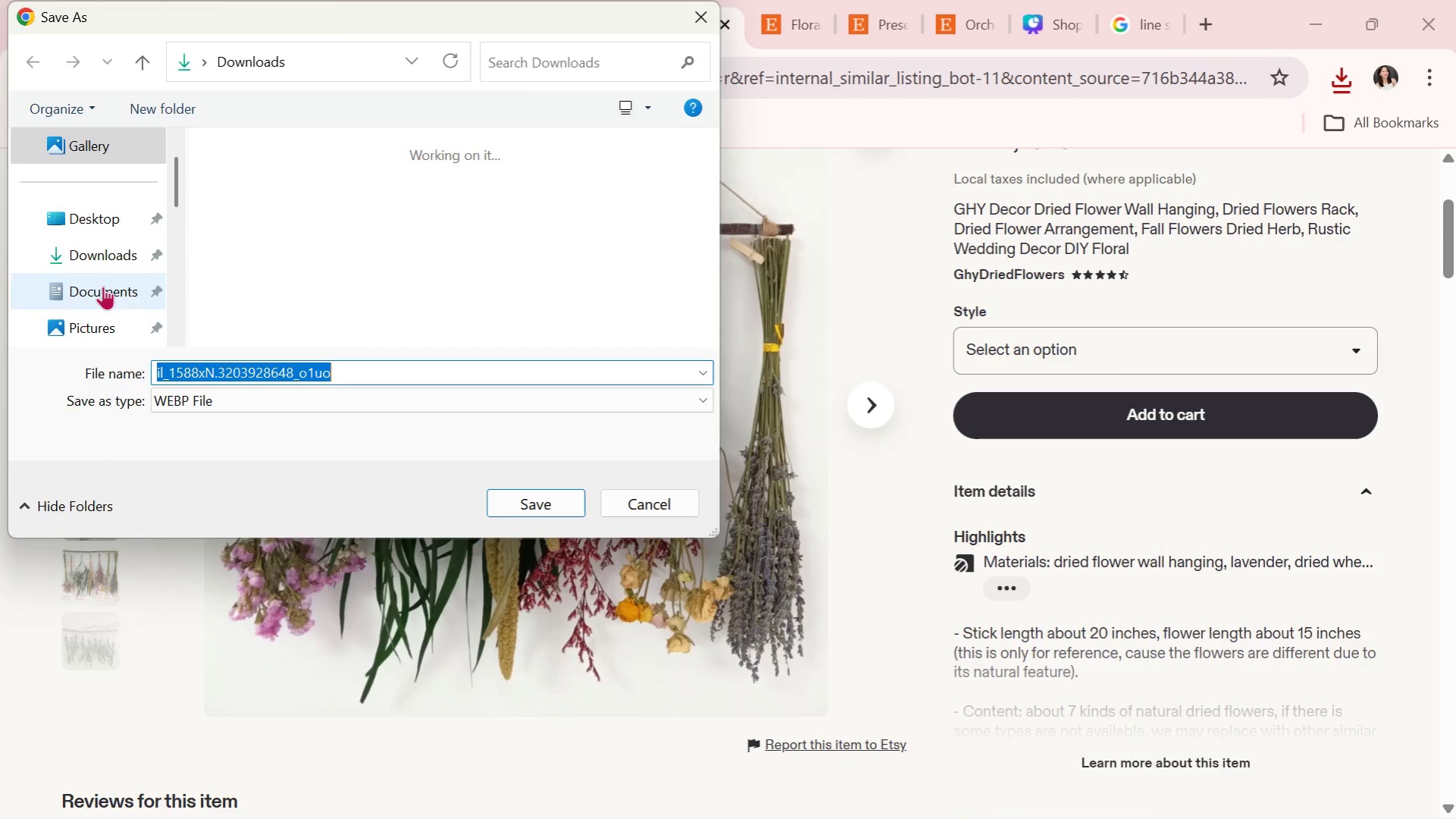 
left_click([116, 268])
 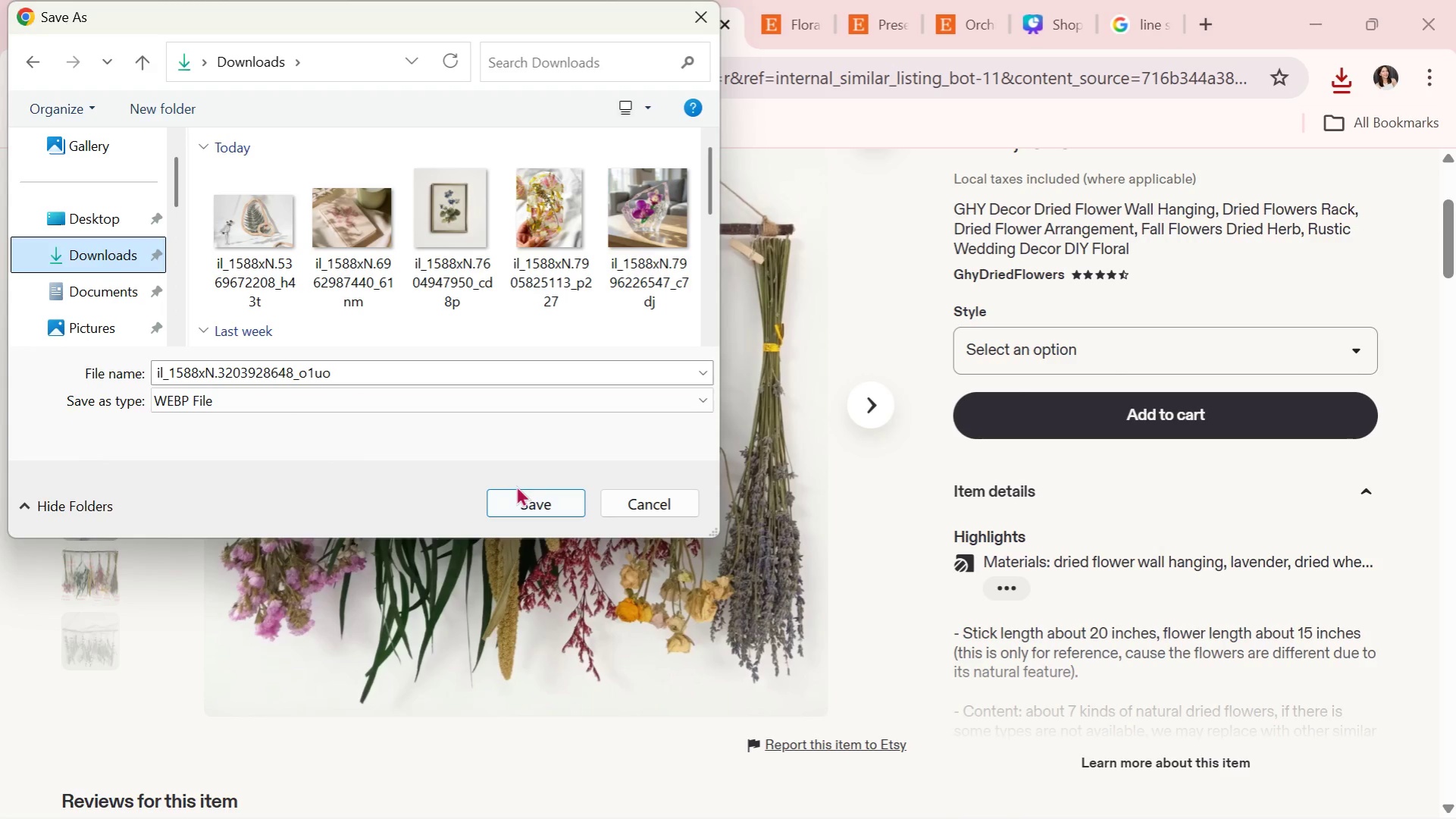 
left_click([518, 495])
 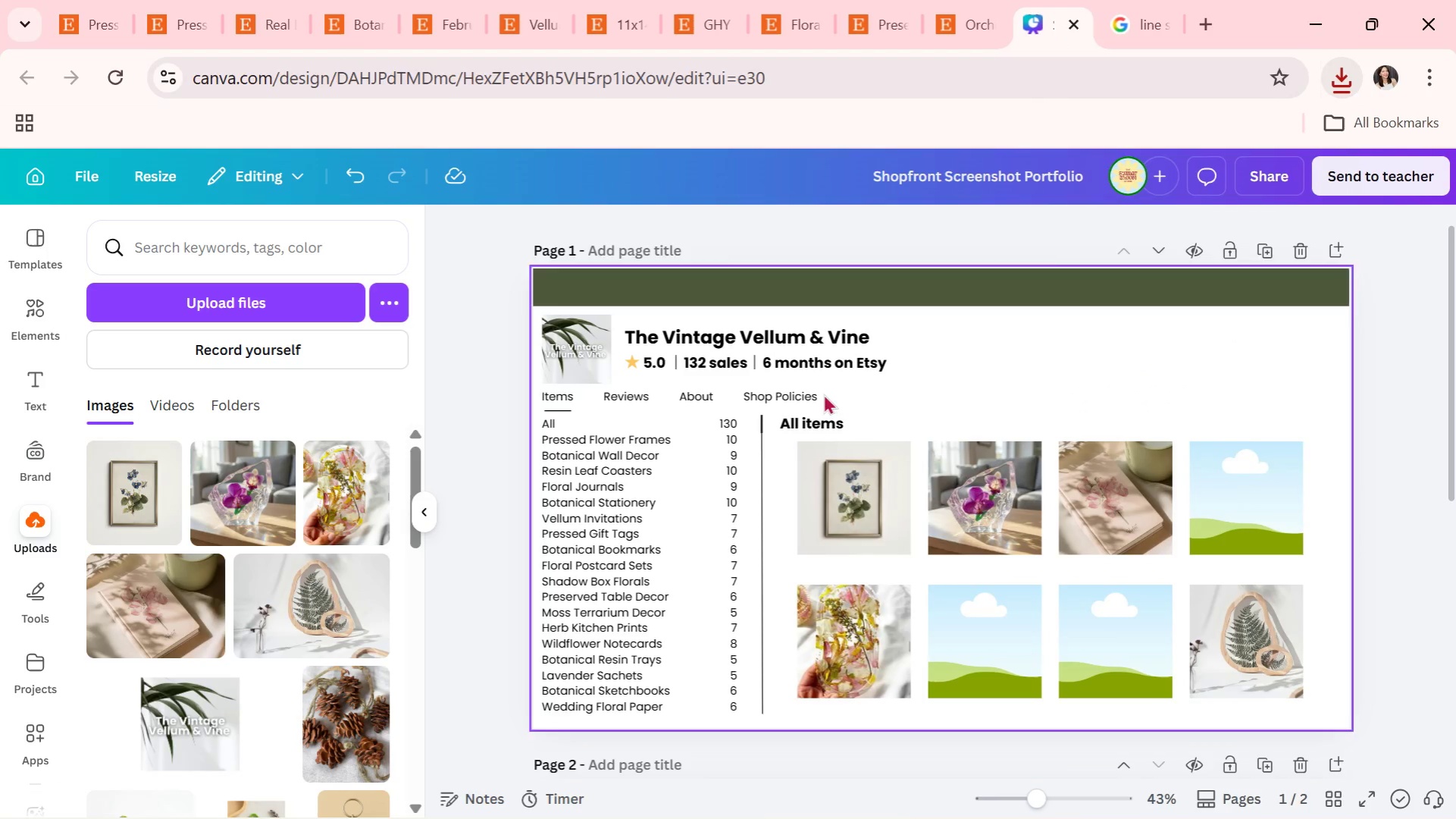 
left_click([280, 312])
 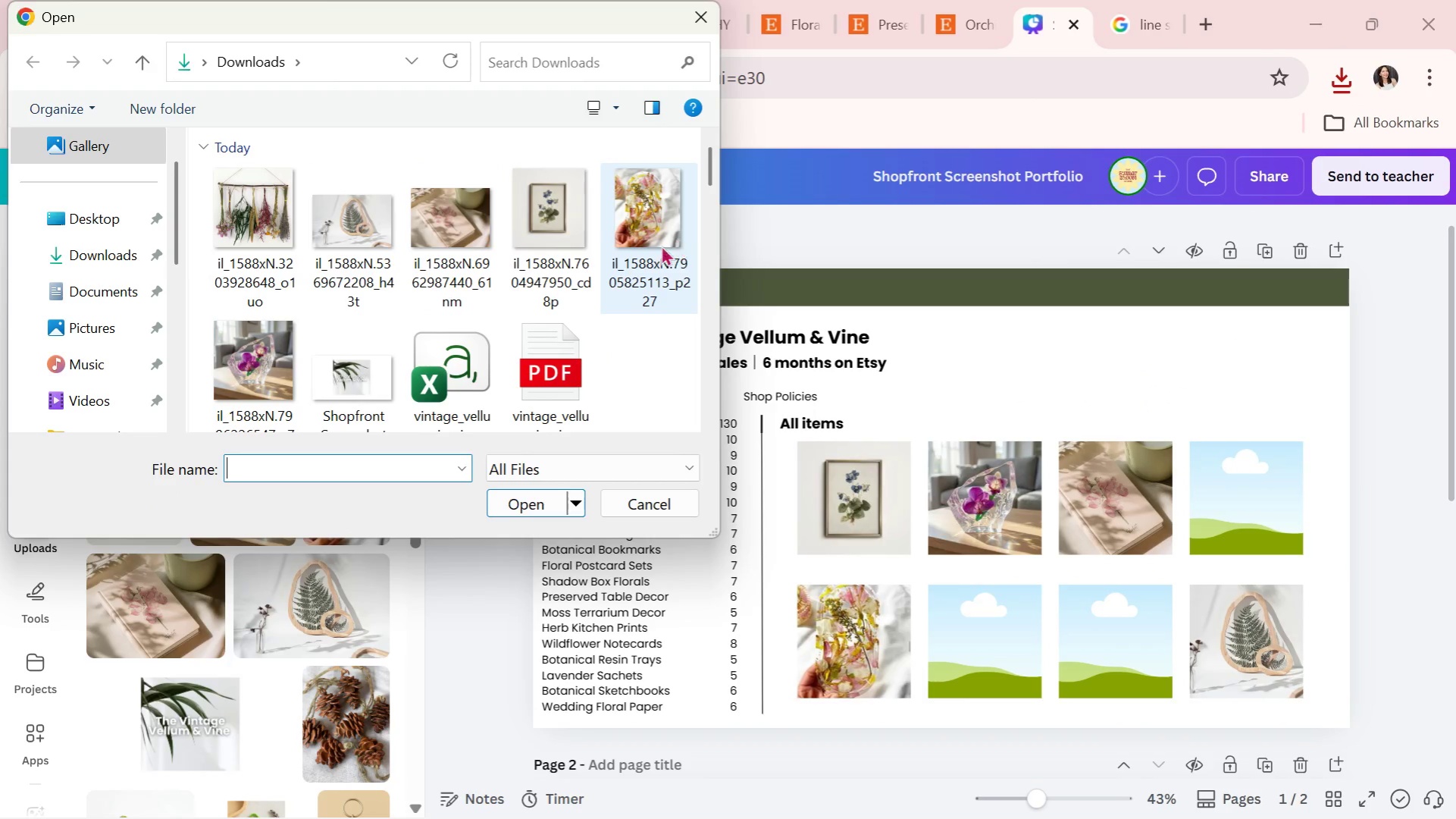 
double_click([225, 218])
 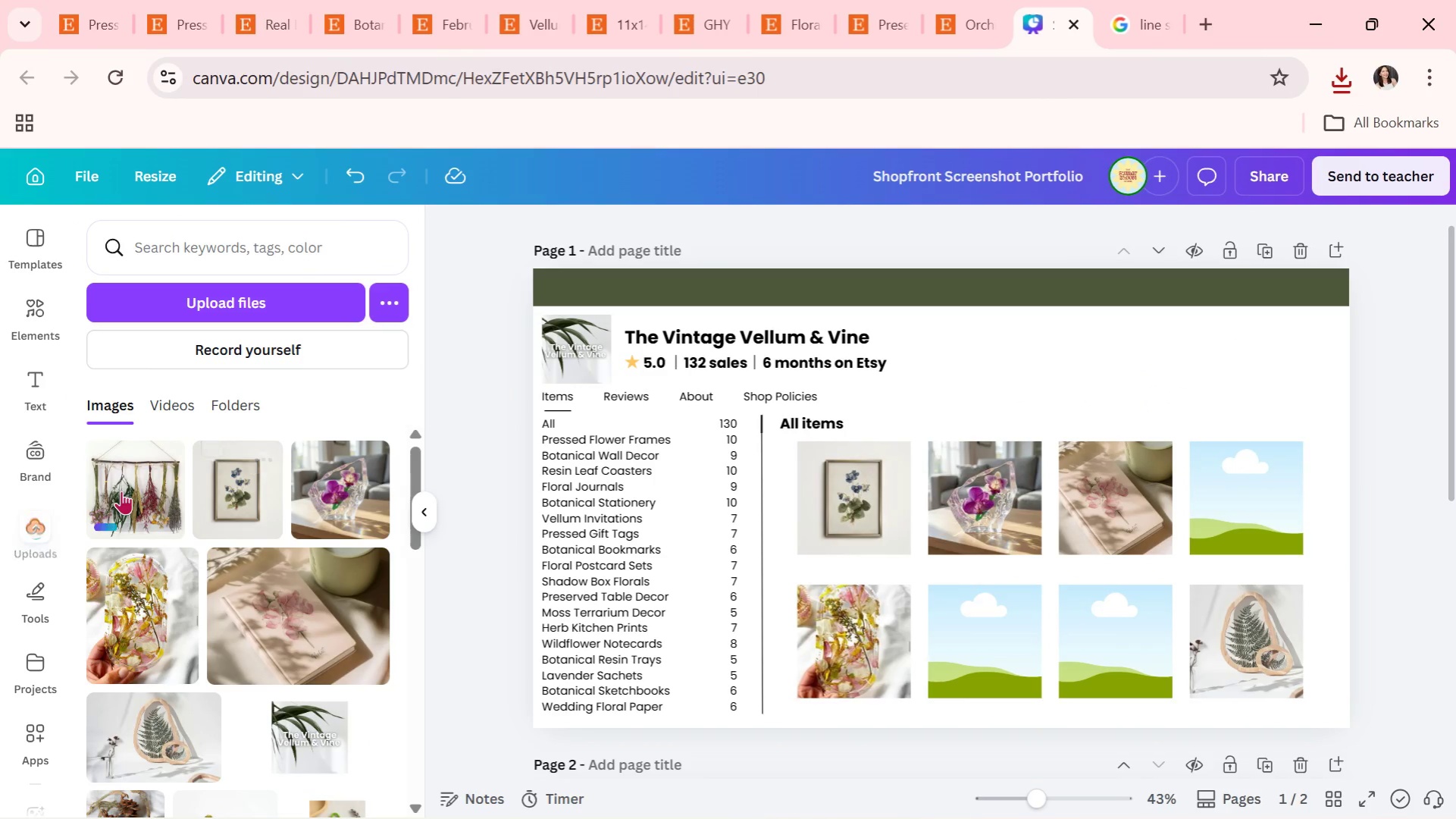 
left_click_drag(start_coordinate=[122, 491], to_coordinate=[994, 620])
 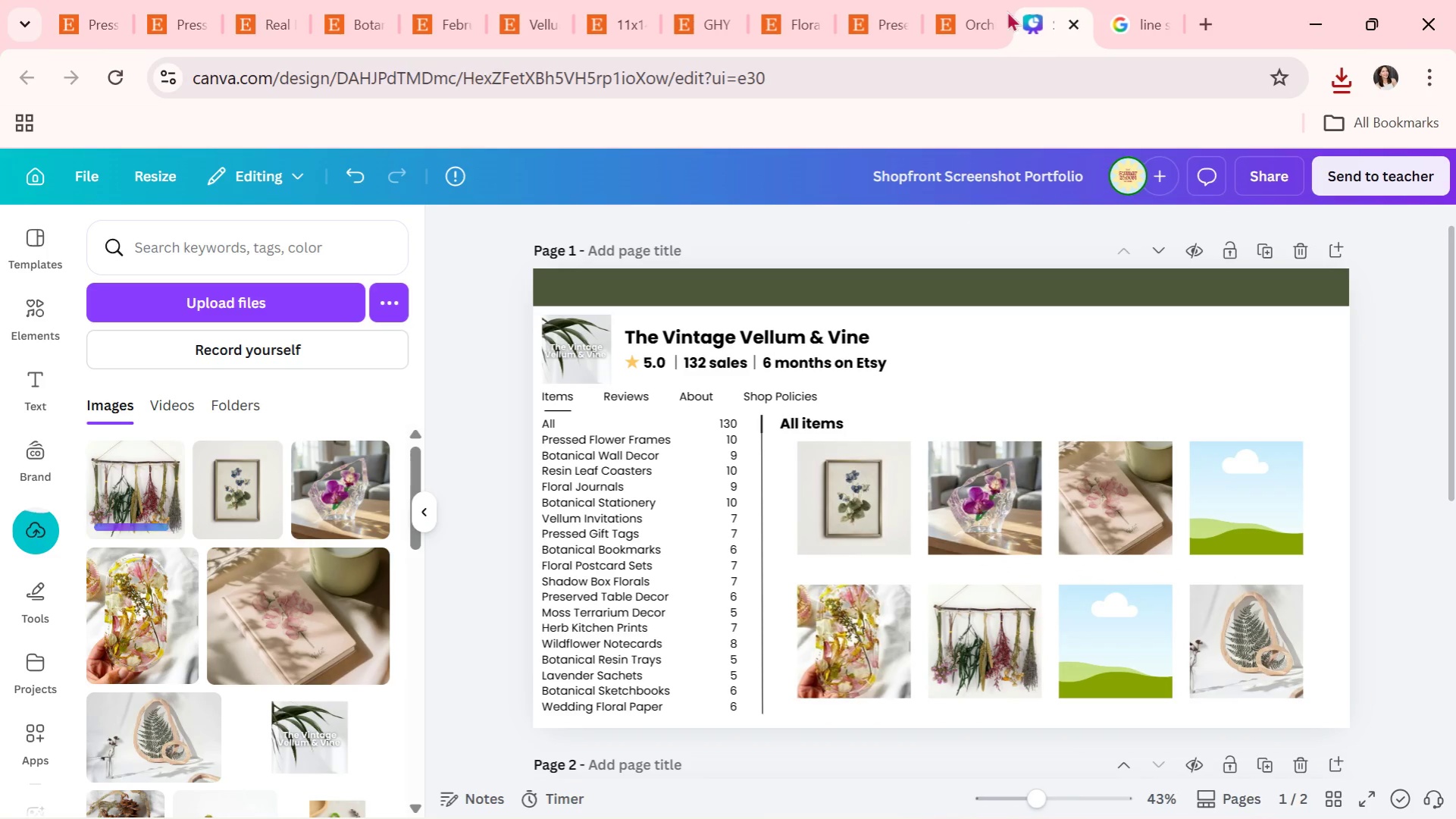 
left_click([853, 8])
 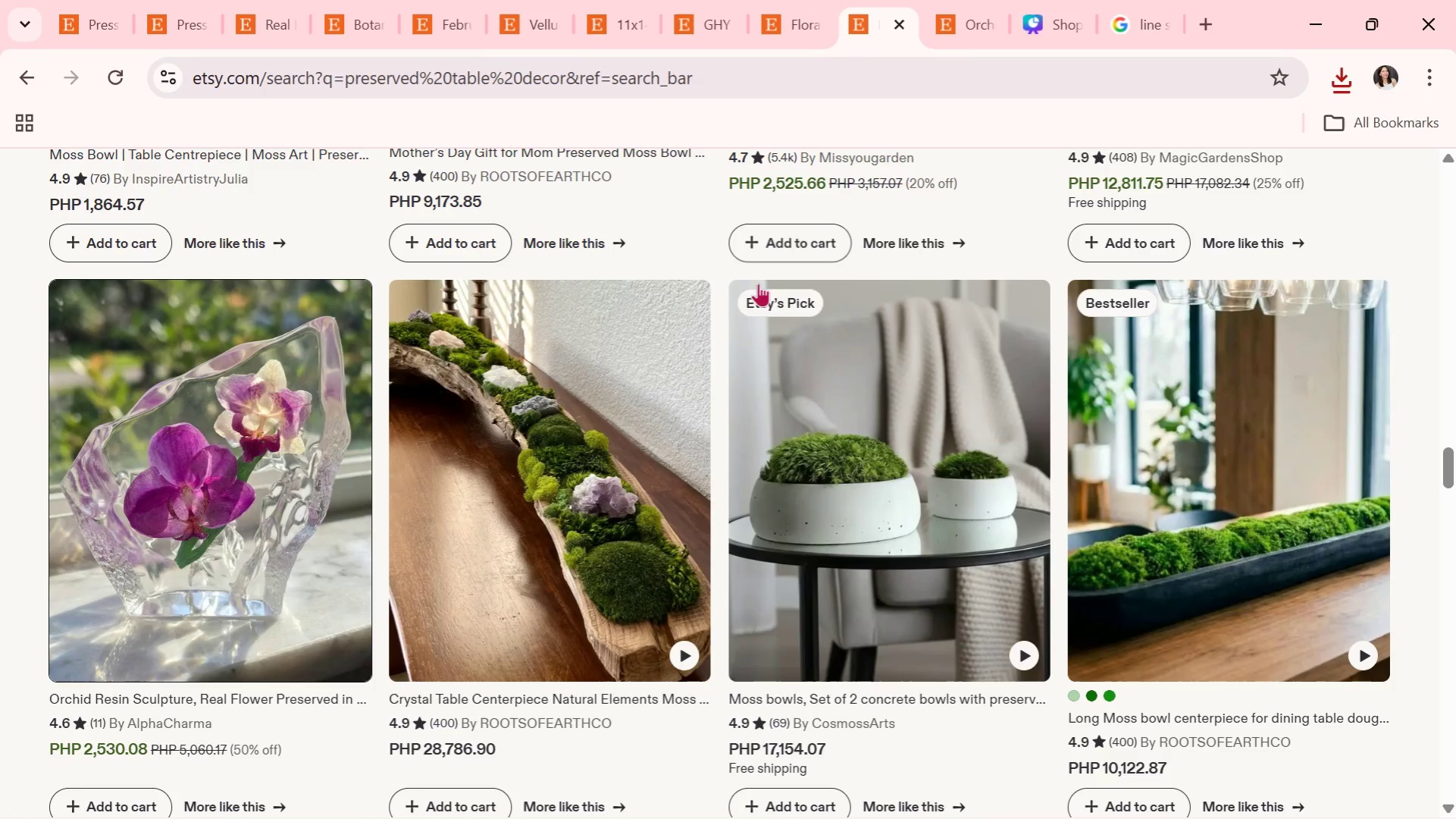 
scroll: coordinate [834, 281], scroll_direction: down, amount: 21.0
 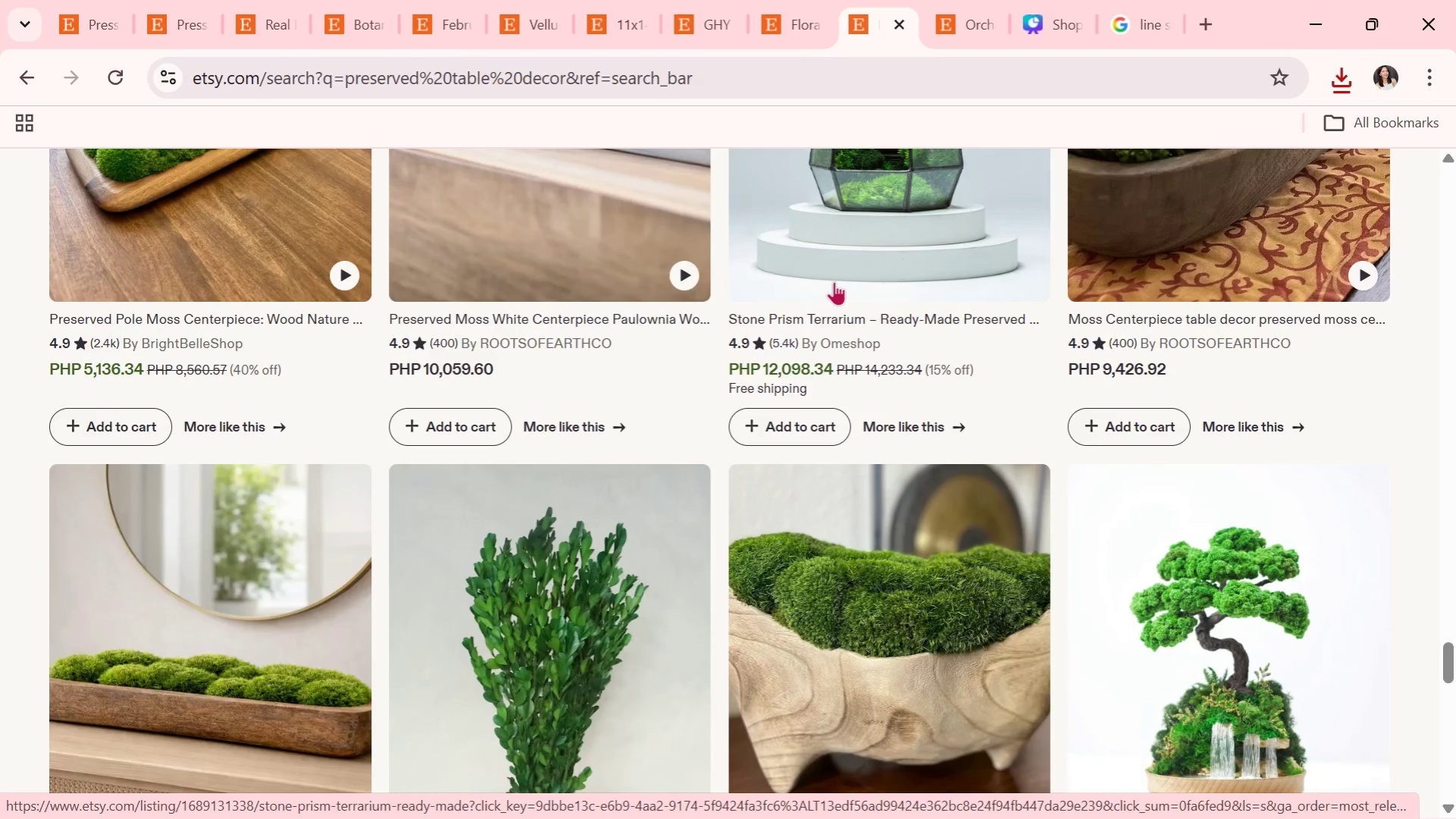 
scroll: coordinate [681, 423], scroll_direction: down, amount: 8.0
 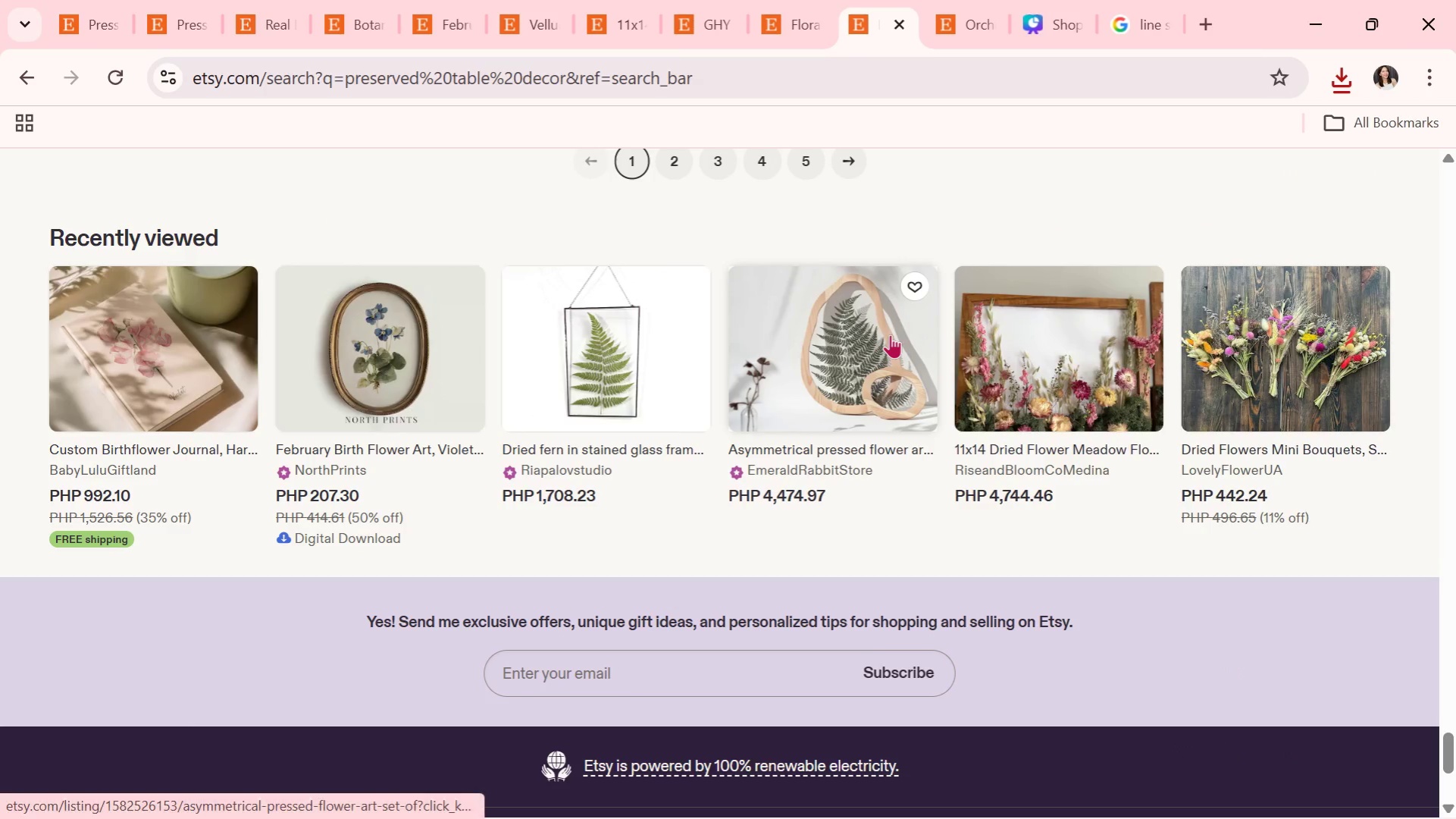 
scroll: coordinate [890, 334], scroll_direction: up, amount: 1.0
 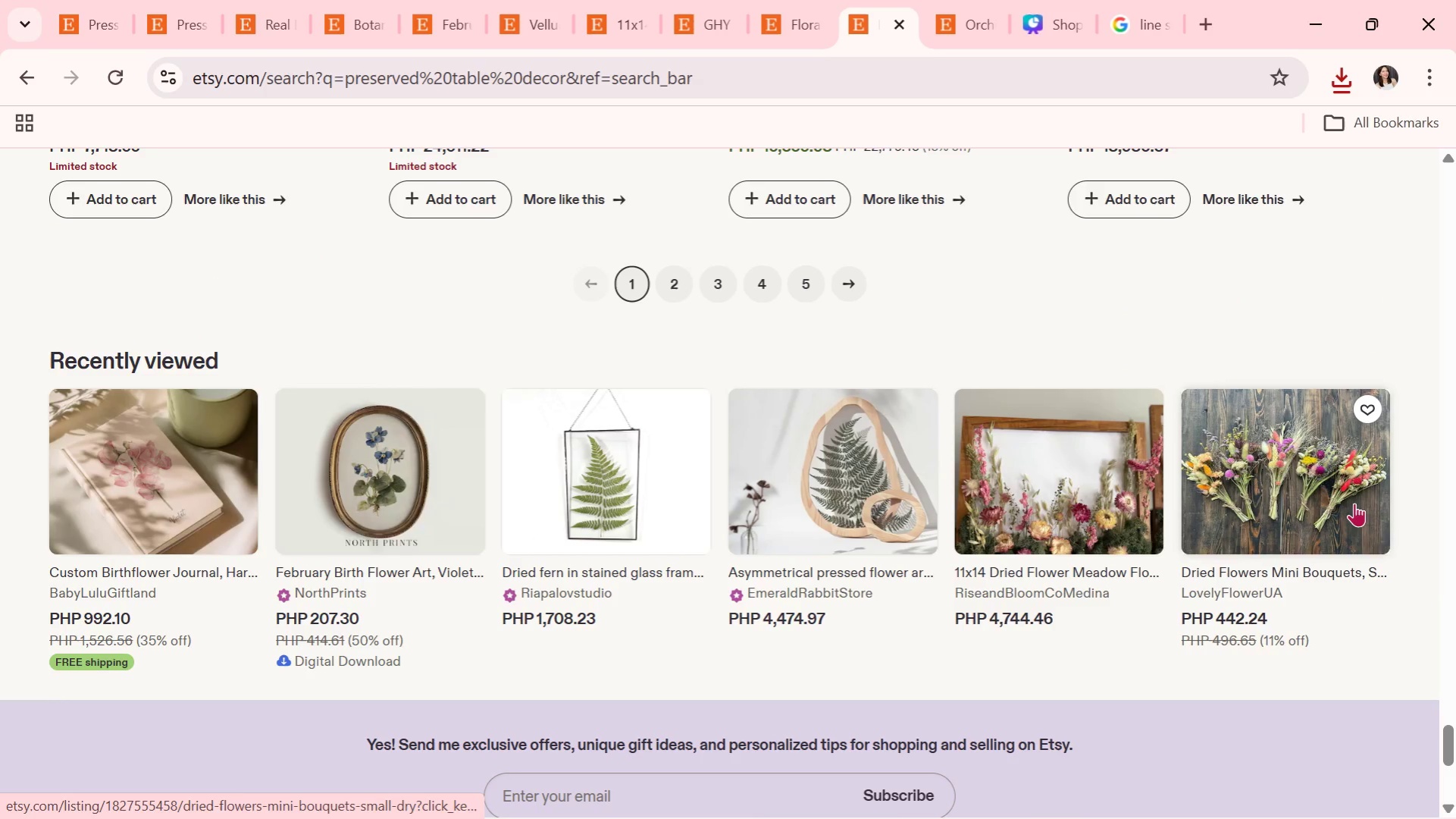 
left_click([1329, 500])
 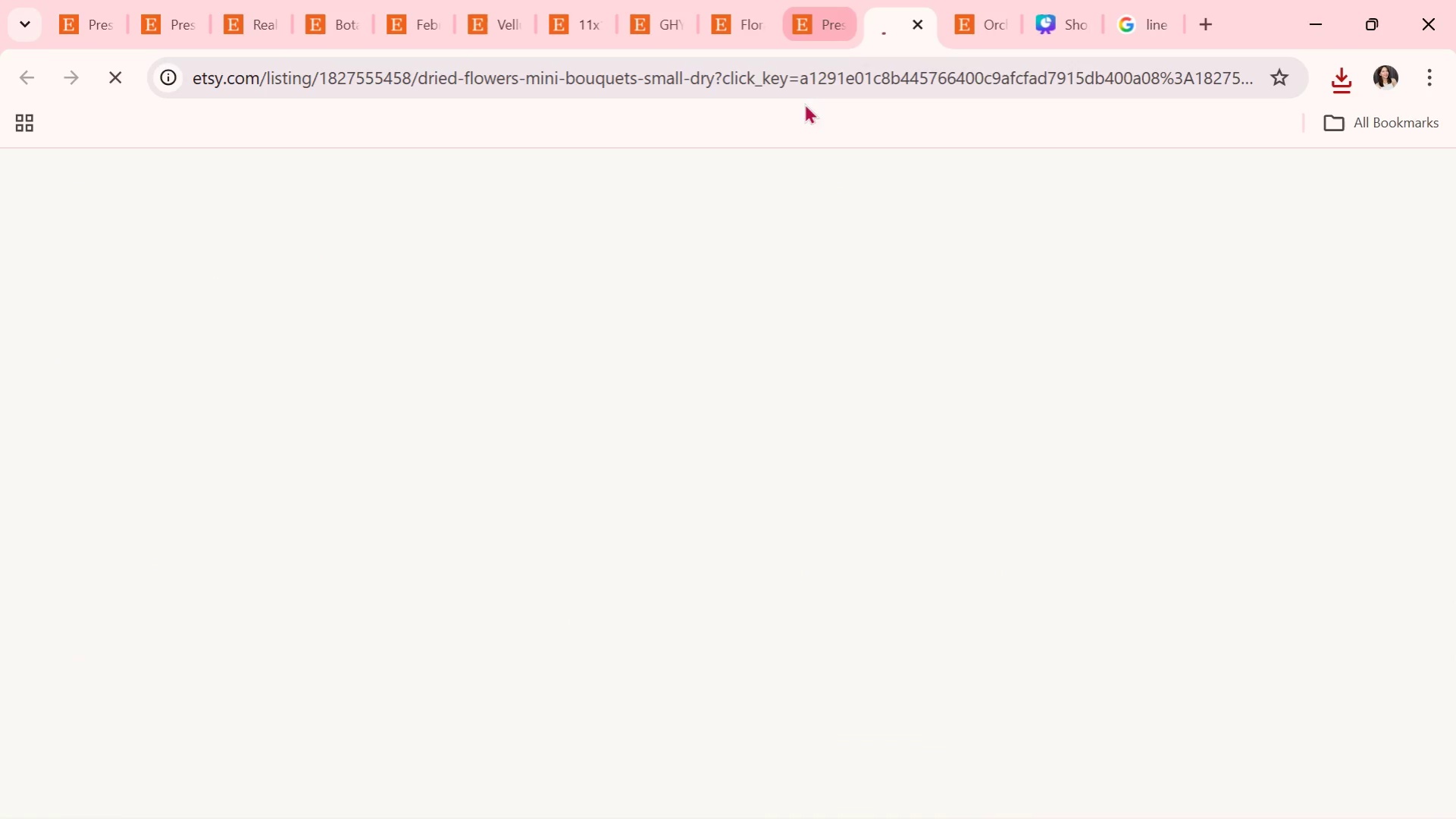 
scroll: coordinate [718, 350], scroll_direction: down, amount: 17.0
 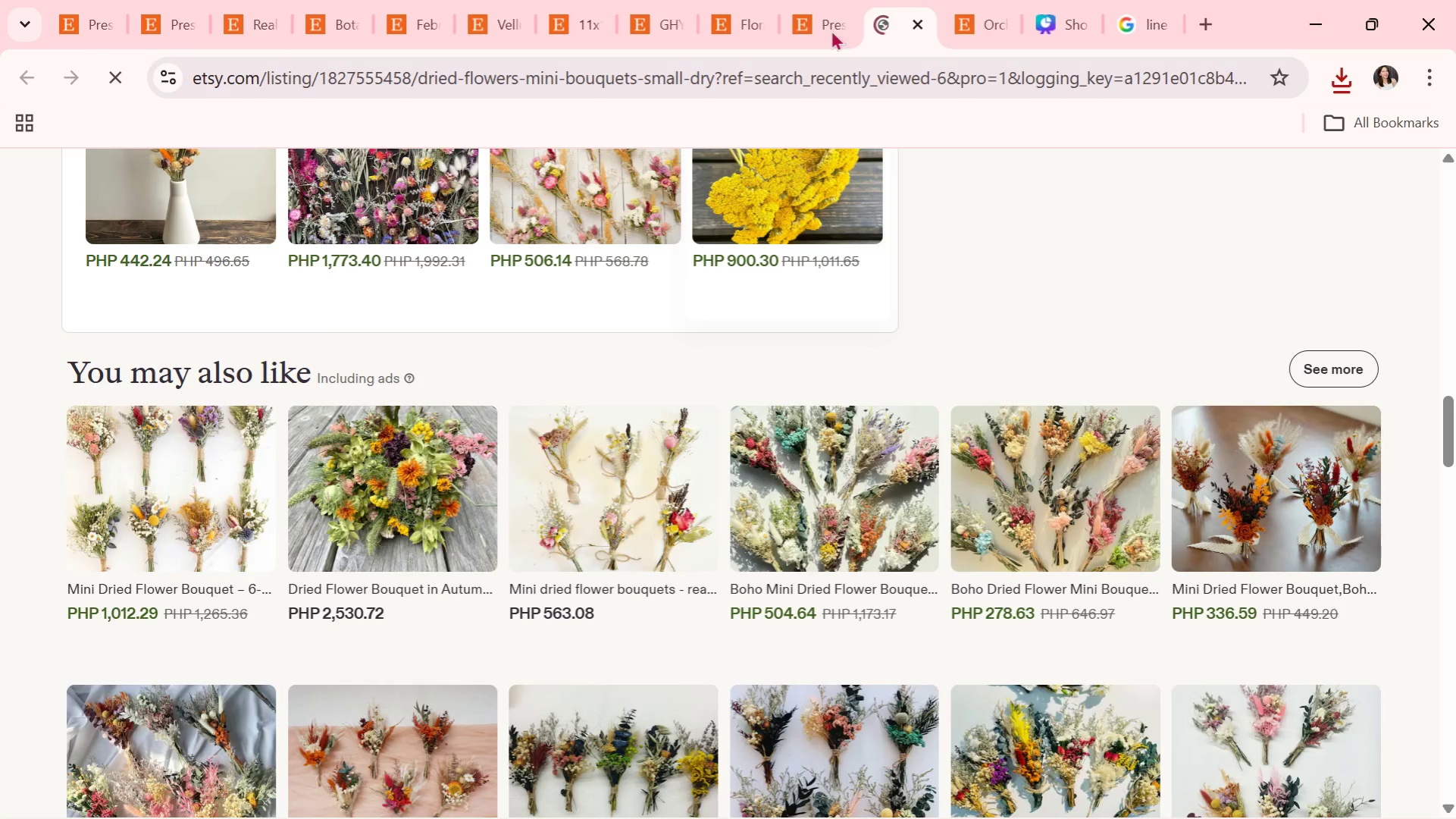 
left_click([974, 14])
 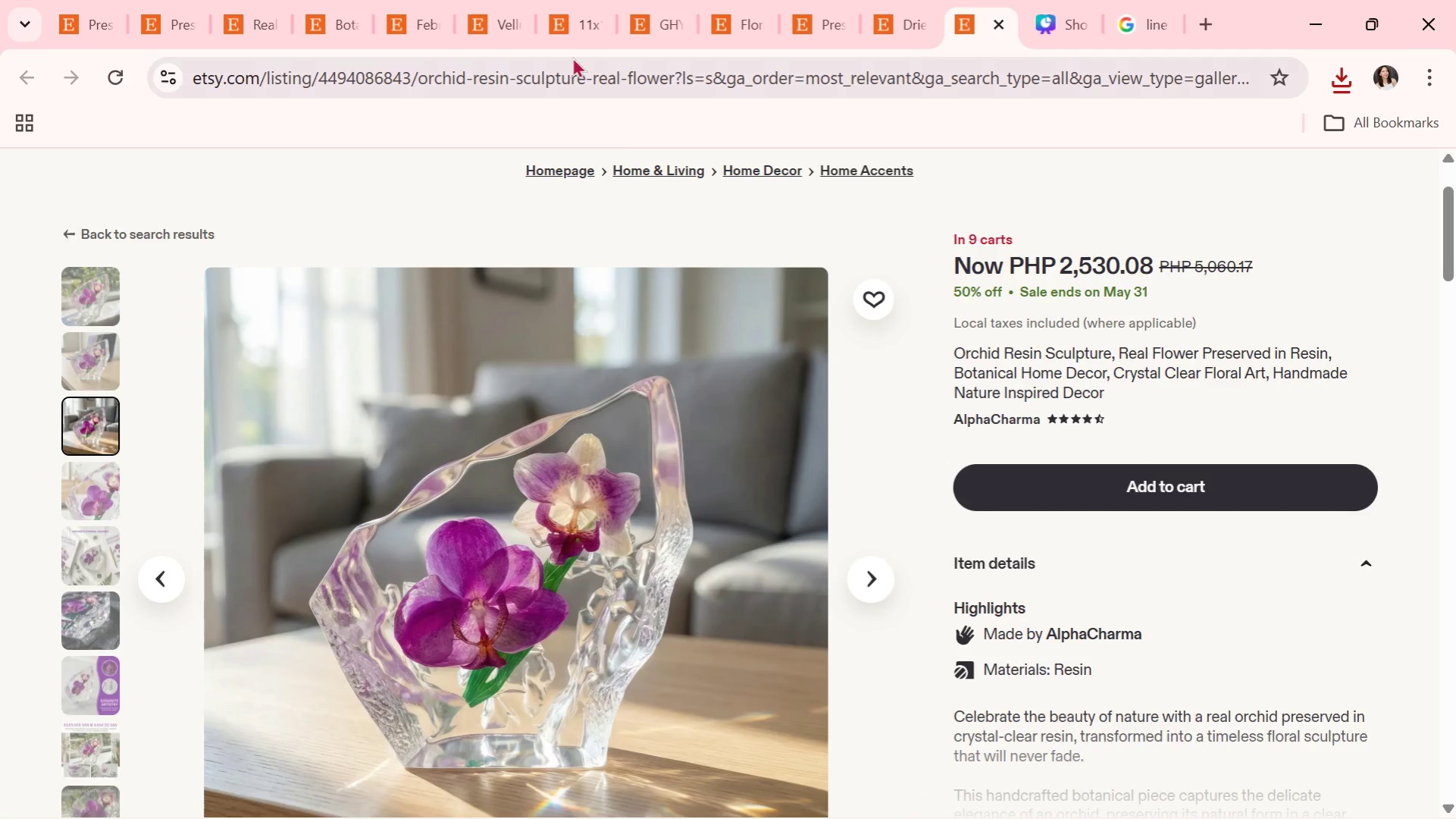 
double_click([570, 10])
 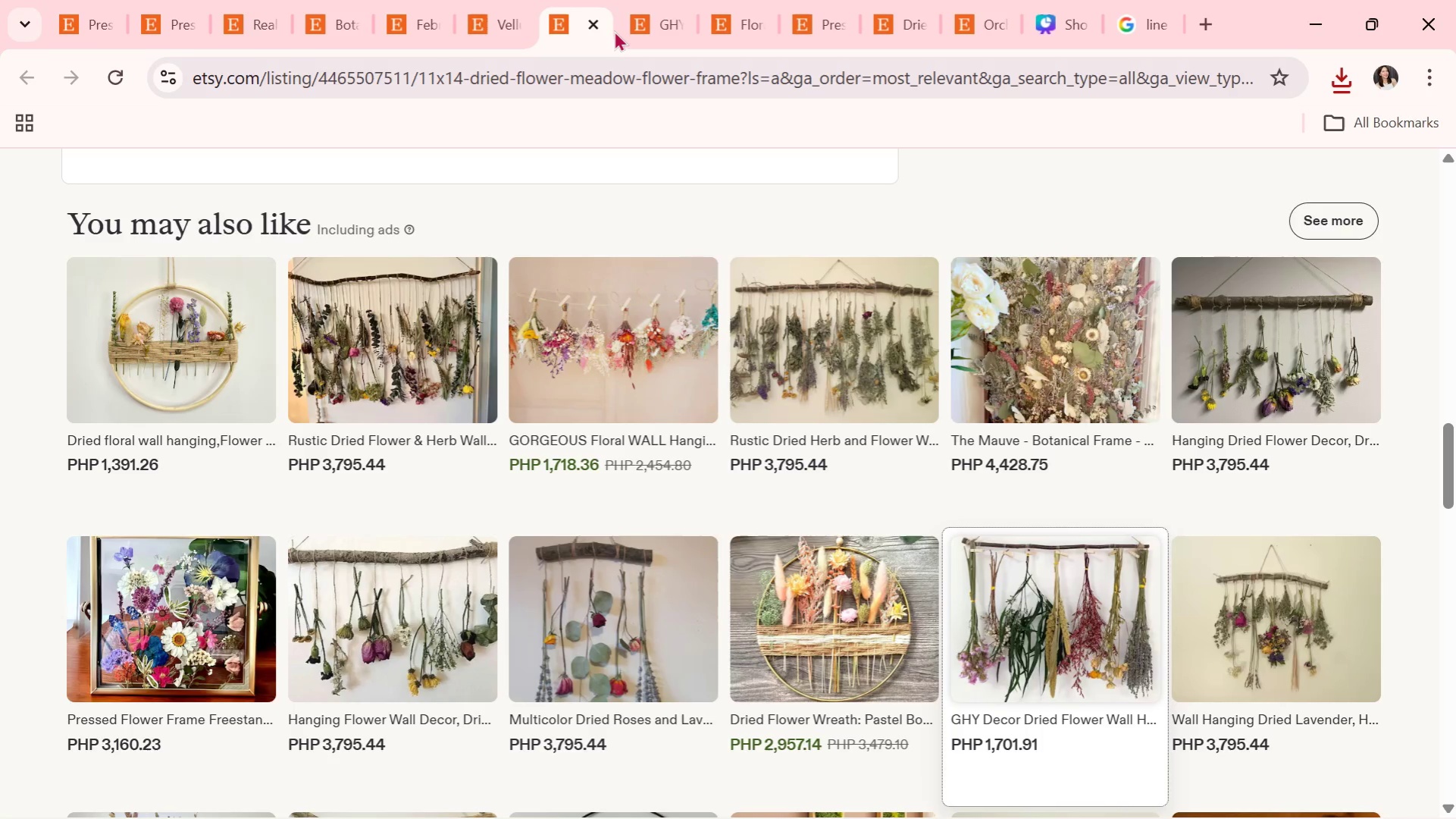 
left_click([614, 30])
 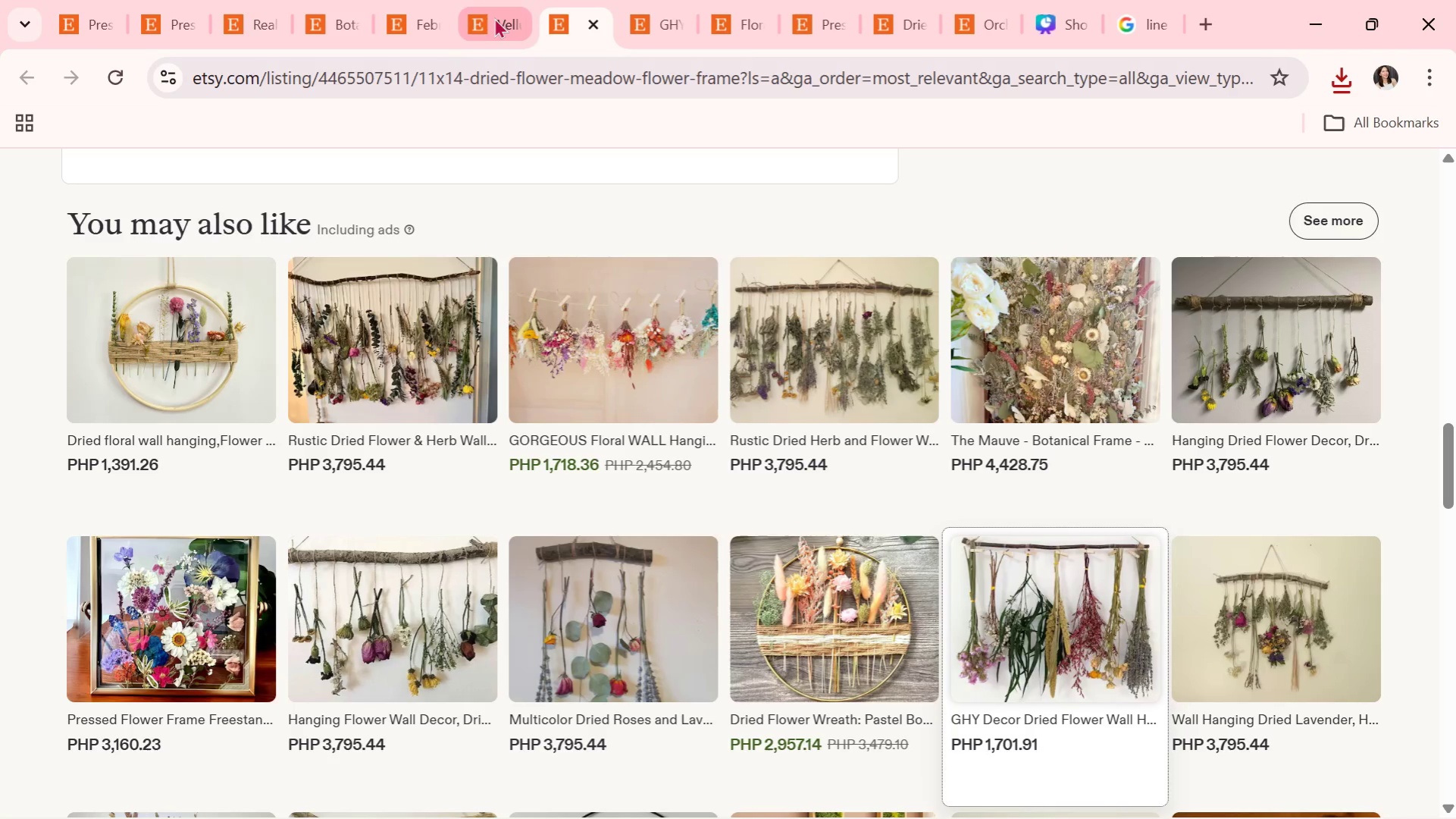 
left_click([494, 17])
 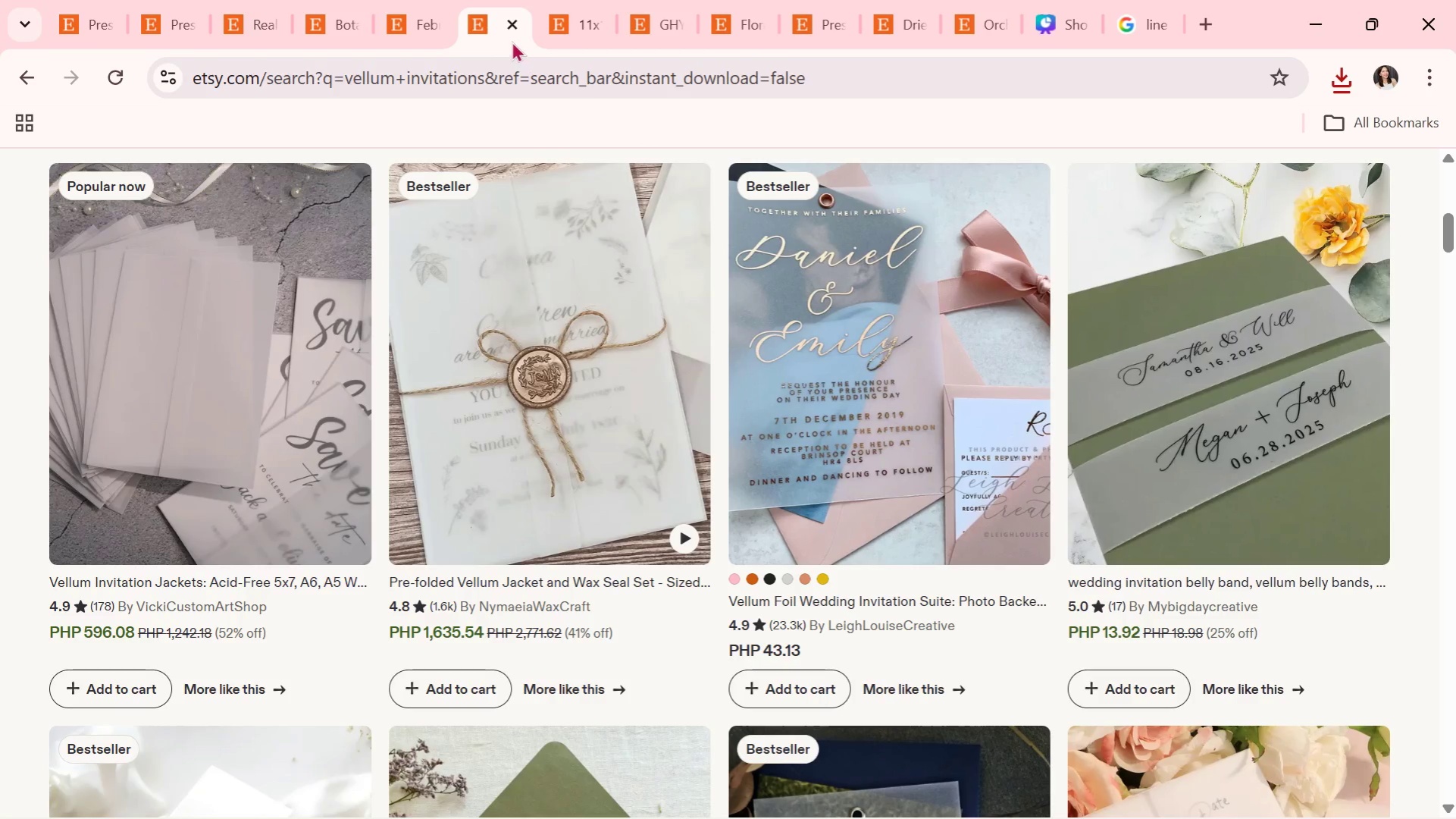 
left_click([512, 27])
 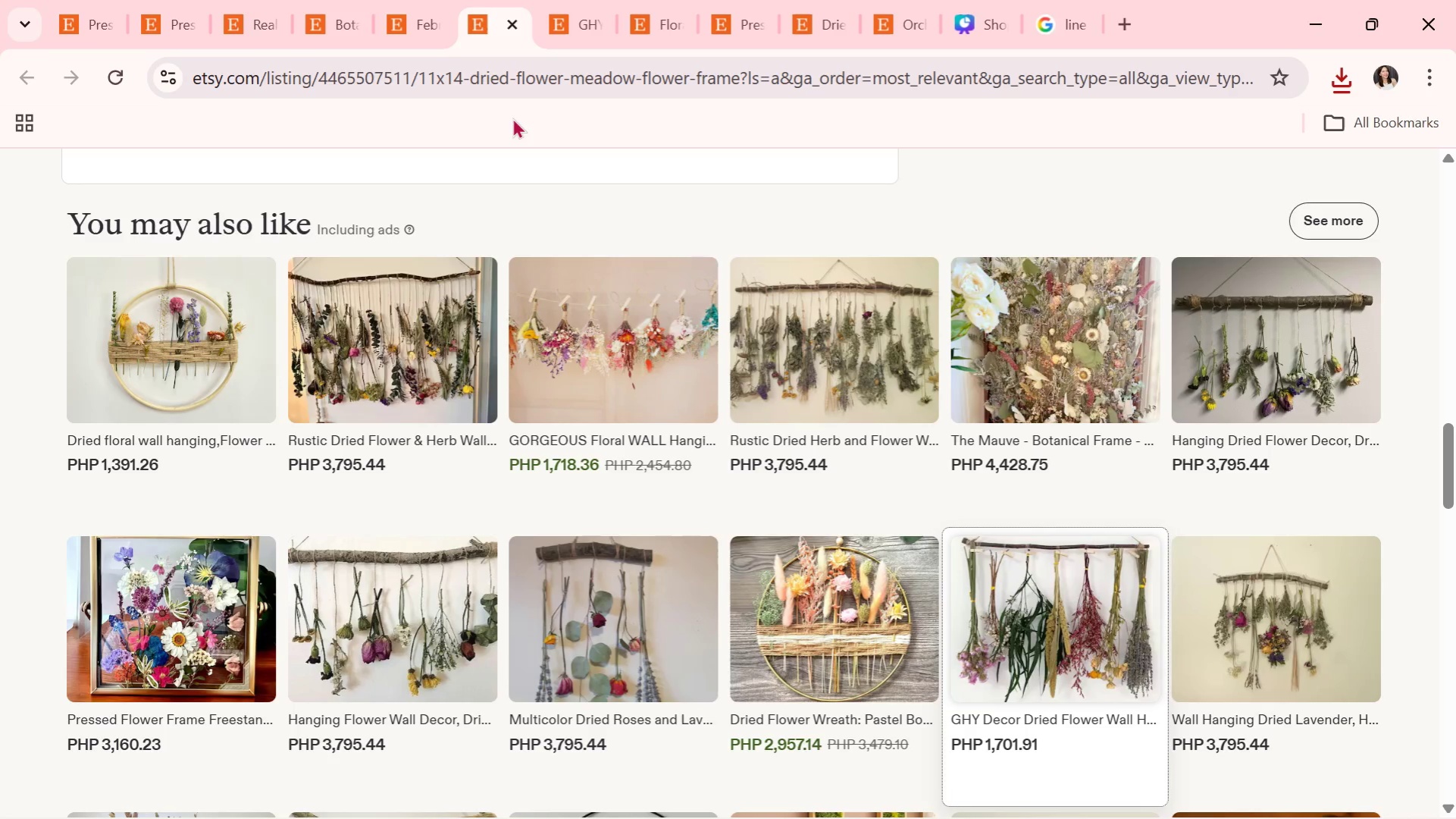 
scroll: coordinate [492, 216], scroll_direction: down, amount: 7.0
 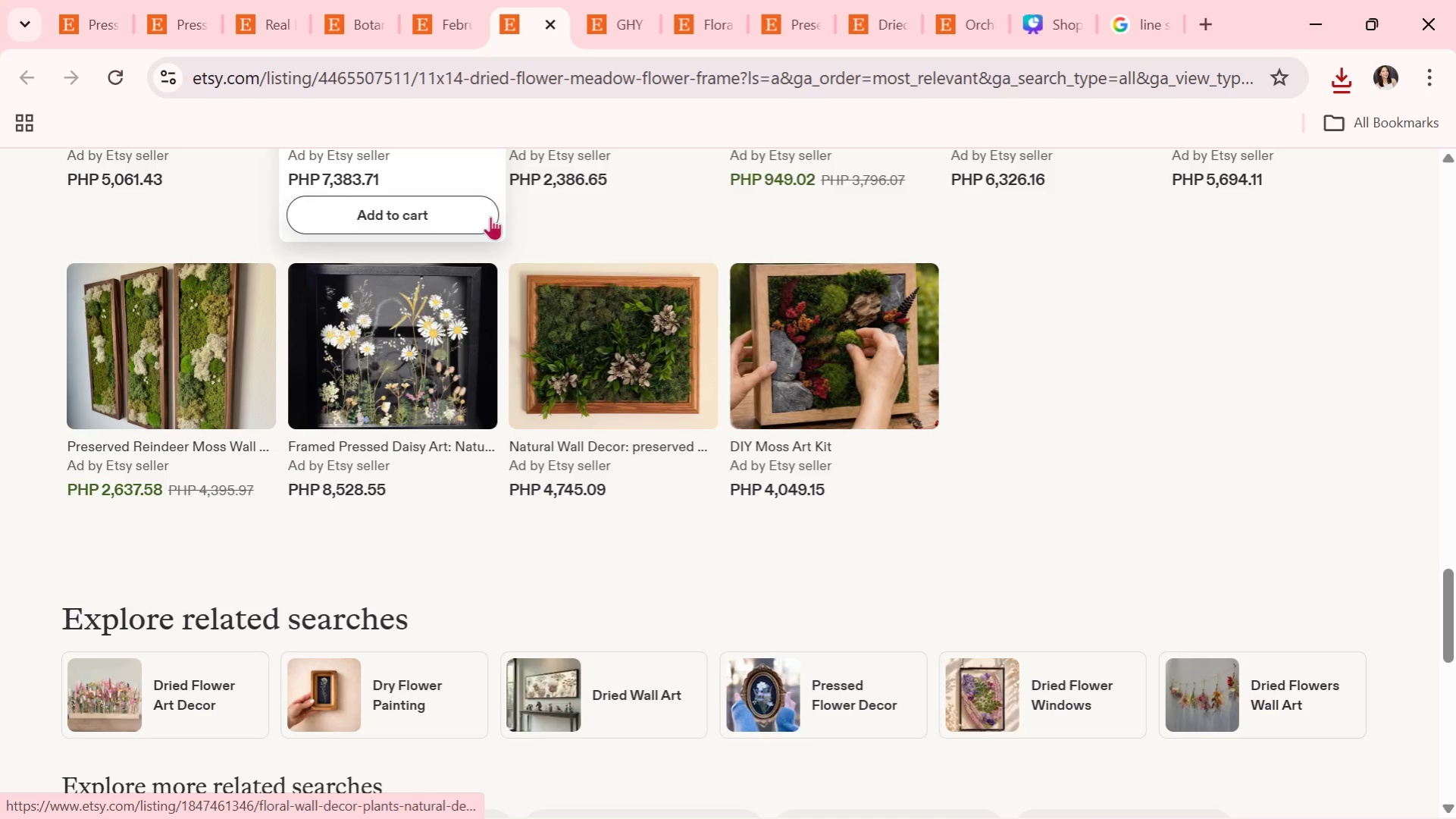 
left_click([512, 193])
 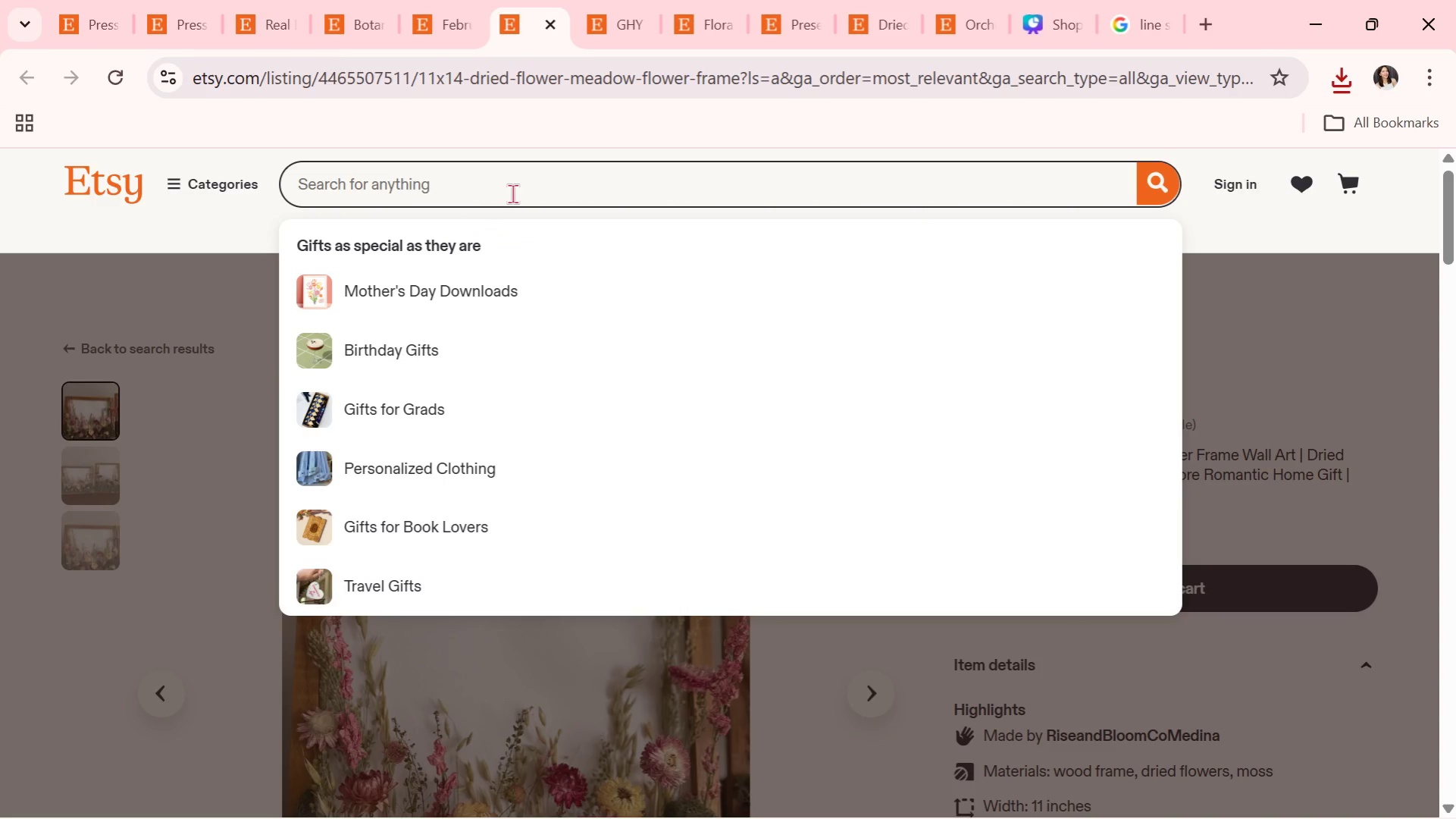 
scroll: coordinate [490, 223], scroll_direction: up, amount: 24.0
 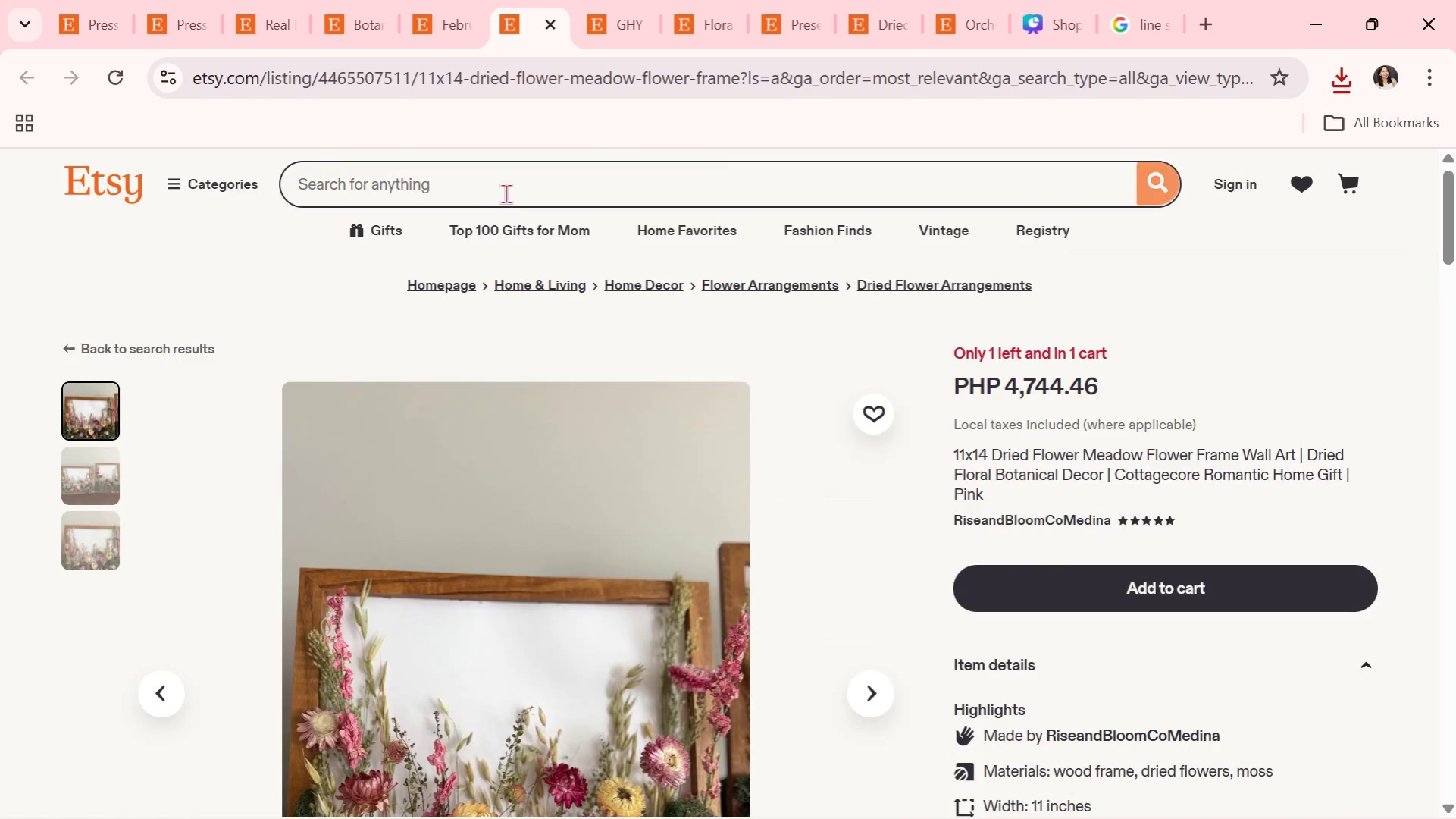 
type(dried flower envelope)
 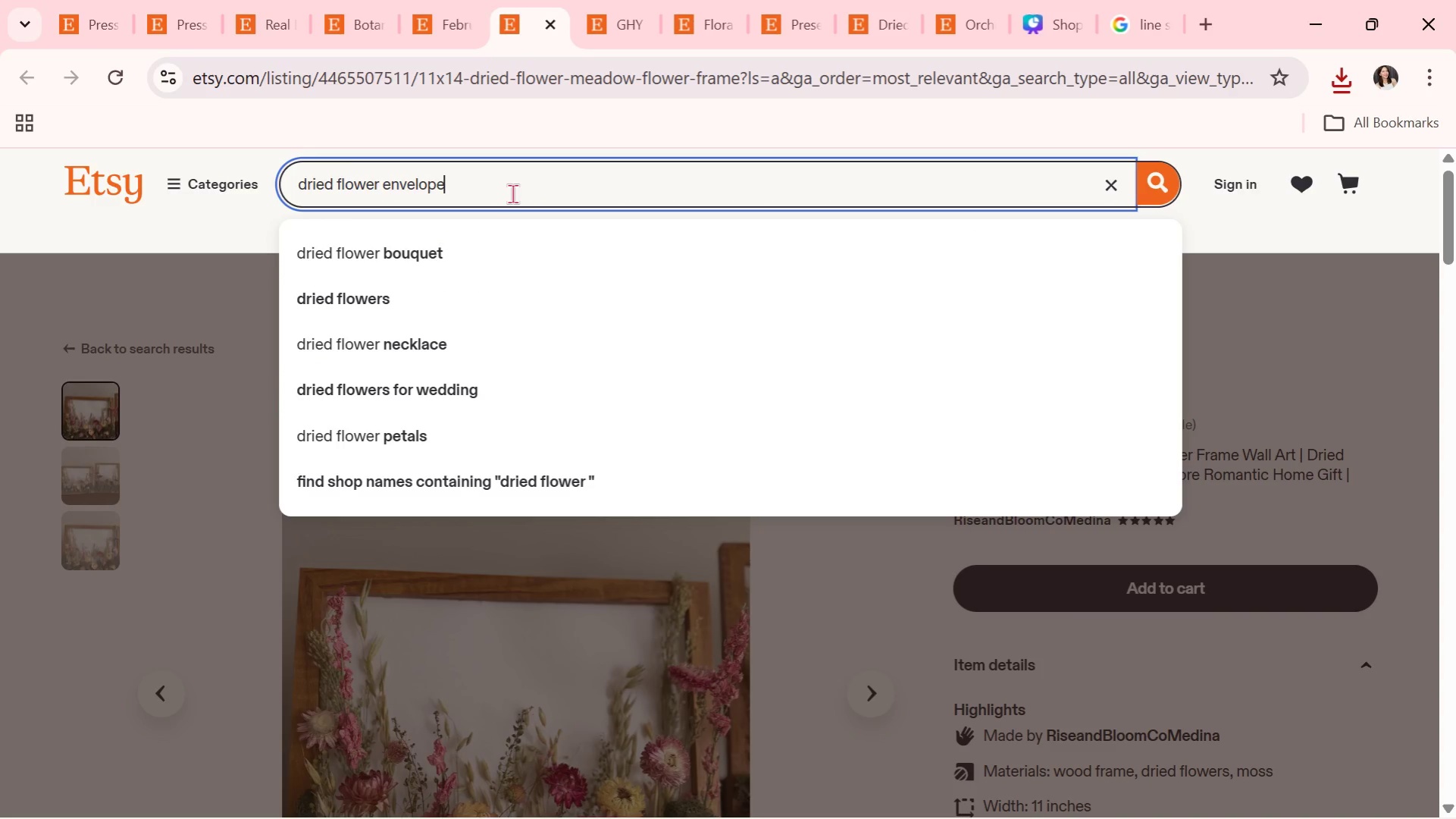 
key(Enter)
 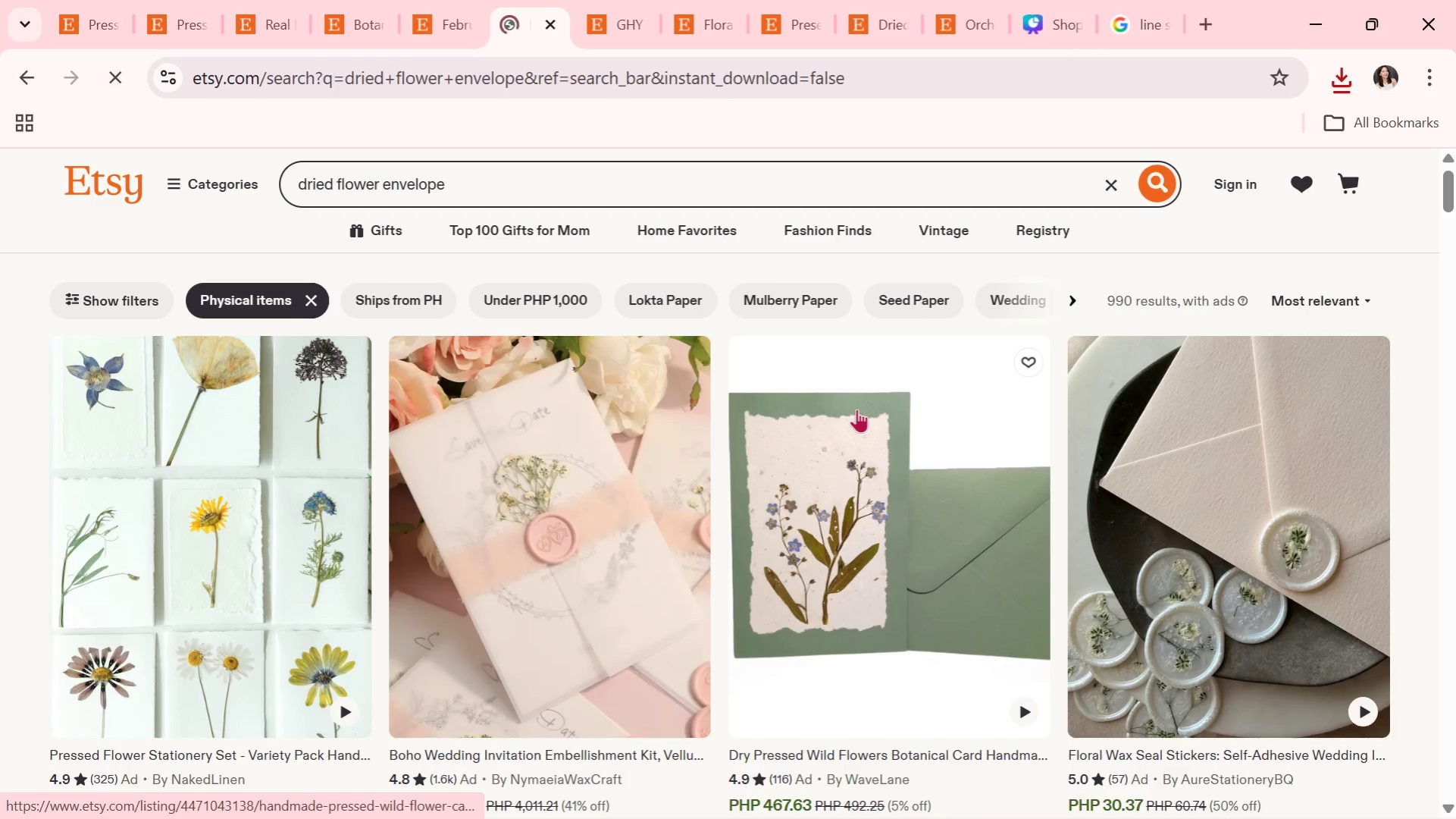 
scroll: coordinate [870, 420], scroll_direction: down, amount: 4.0
 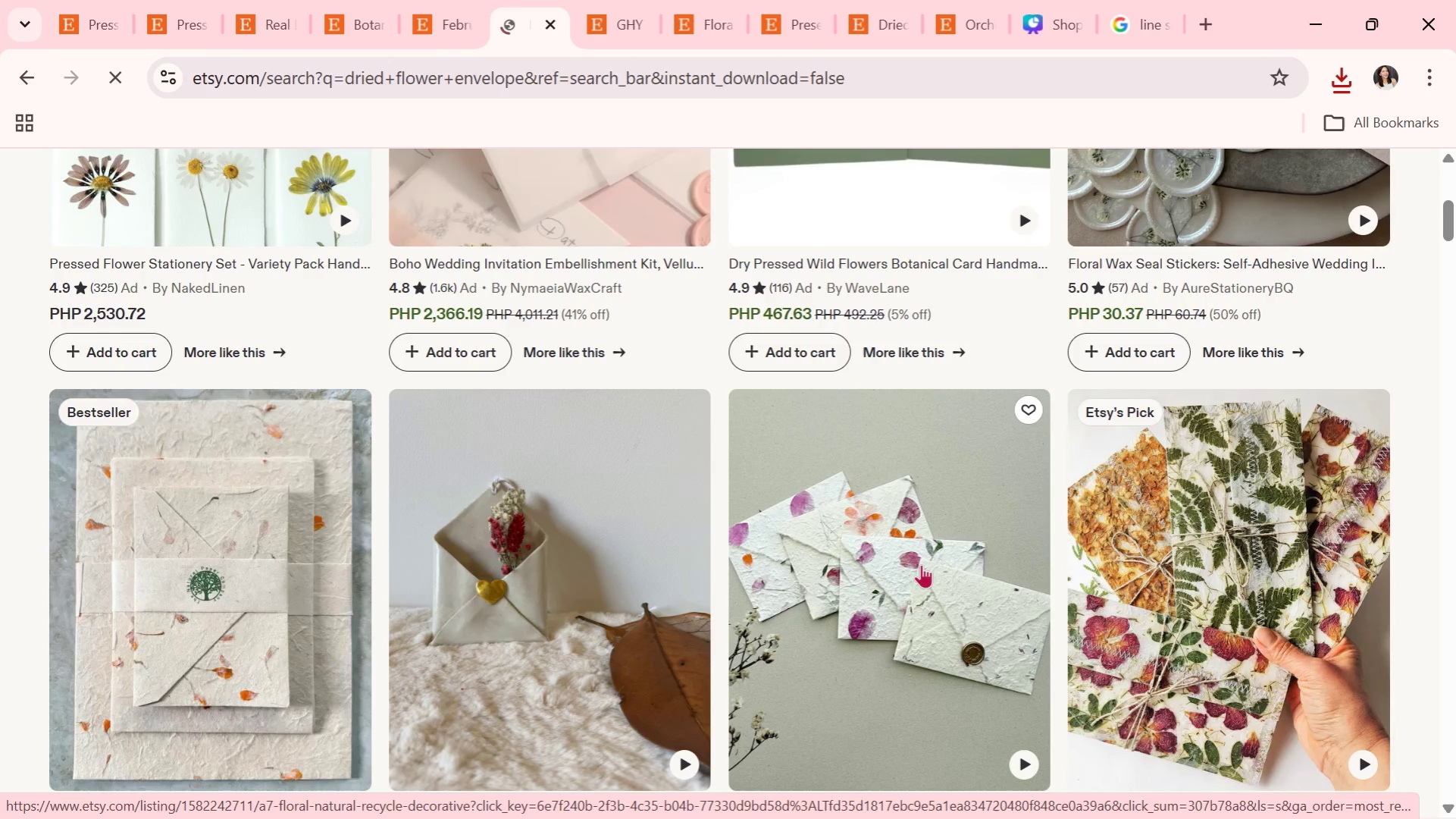 
left_click([939, 620])
 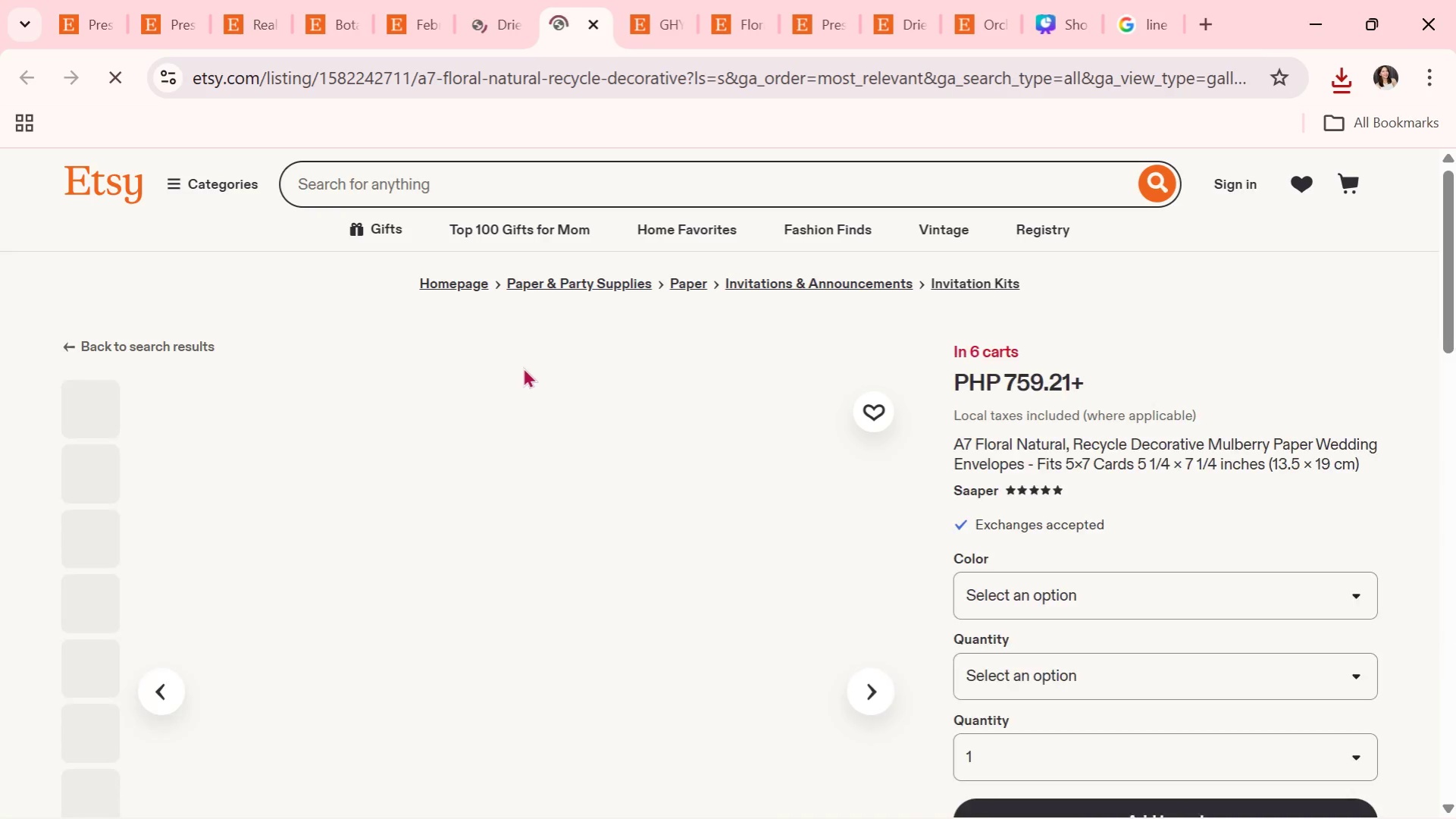 
right_click([539, 453])
 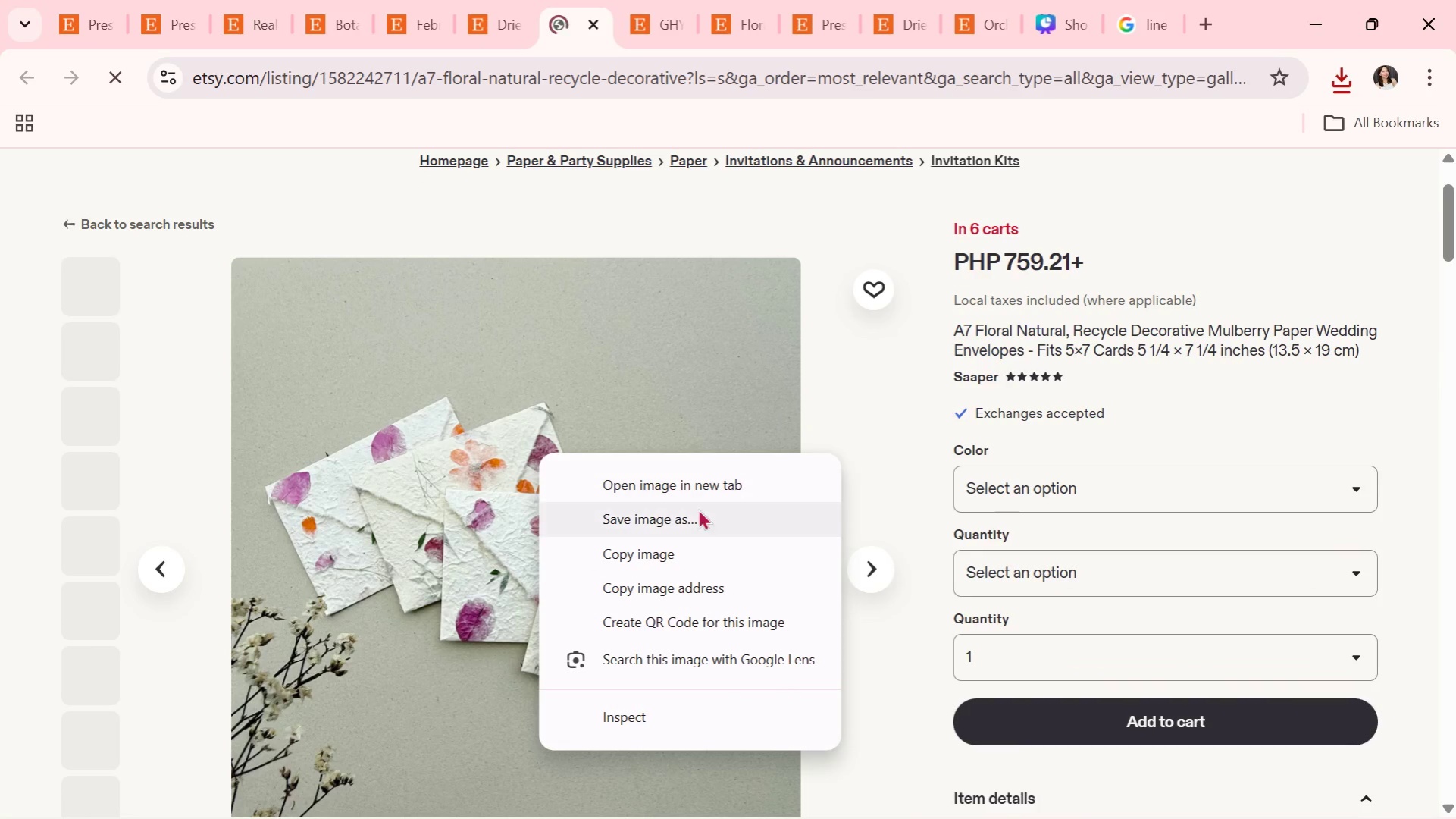 
scroll: coordinate [591, 461], scroll_direction: down, amount: 1.0
 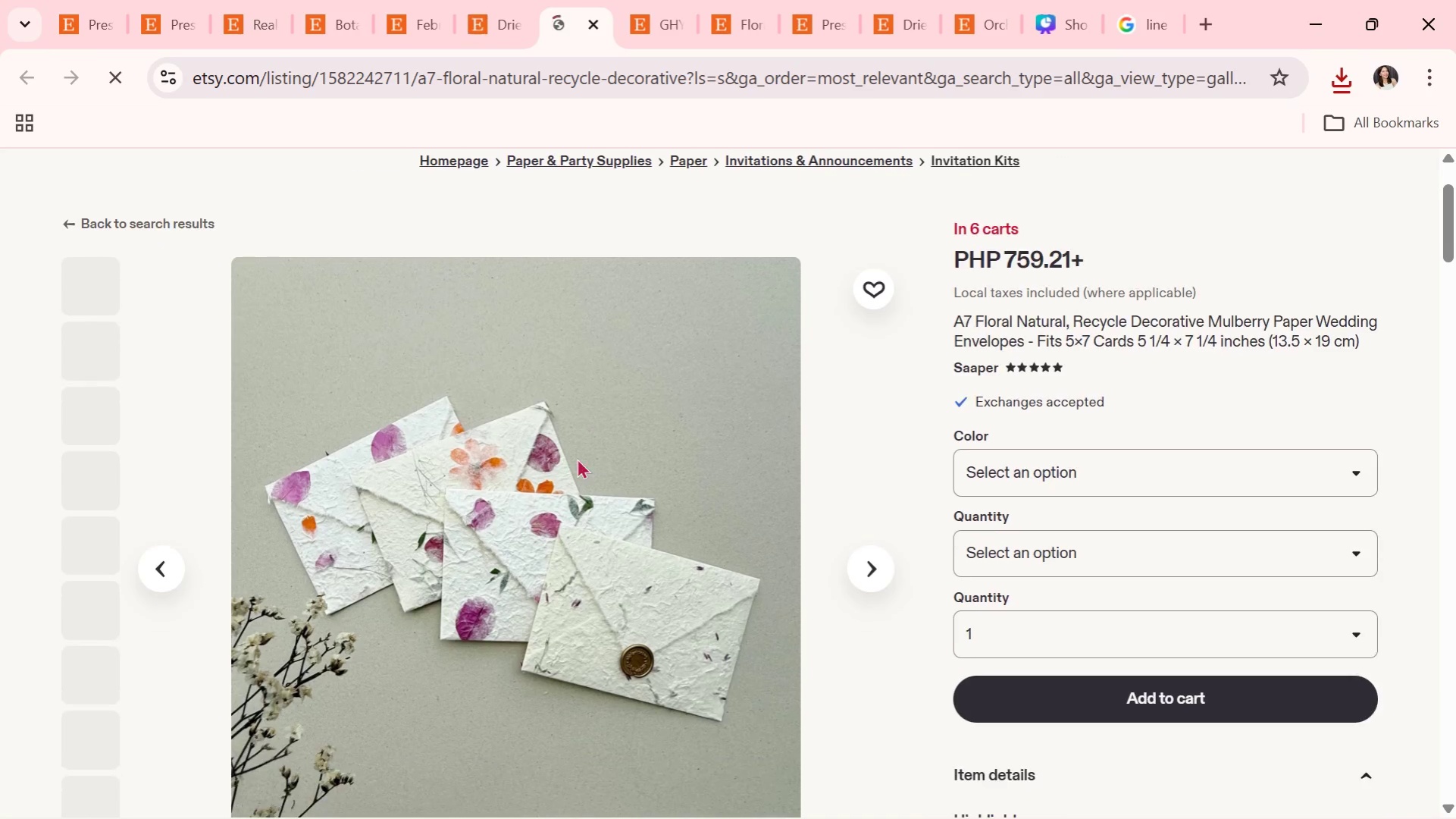 
left_click([672, 516])
 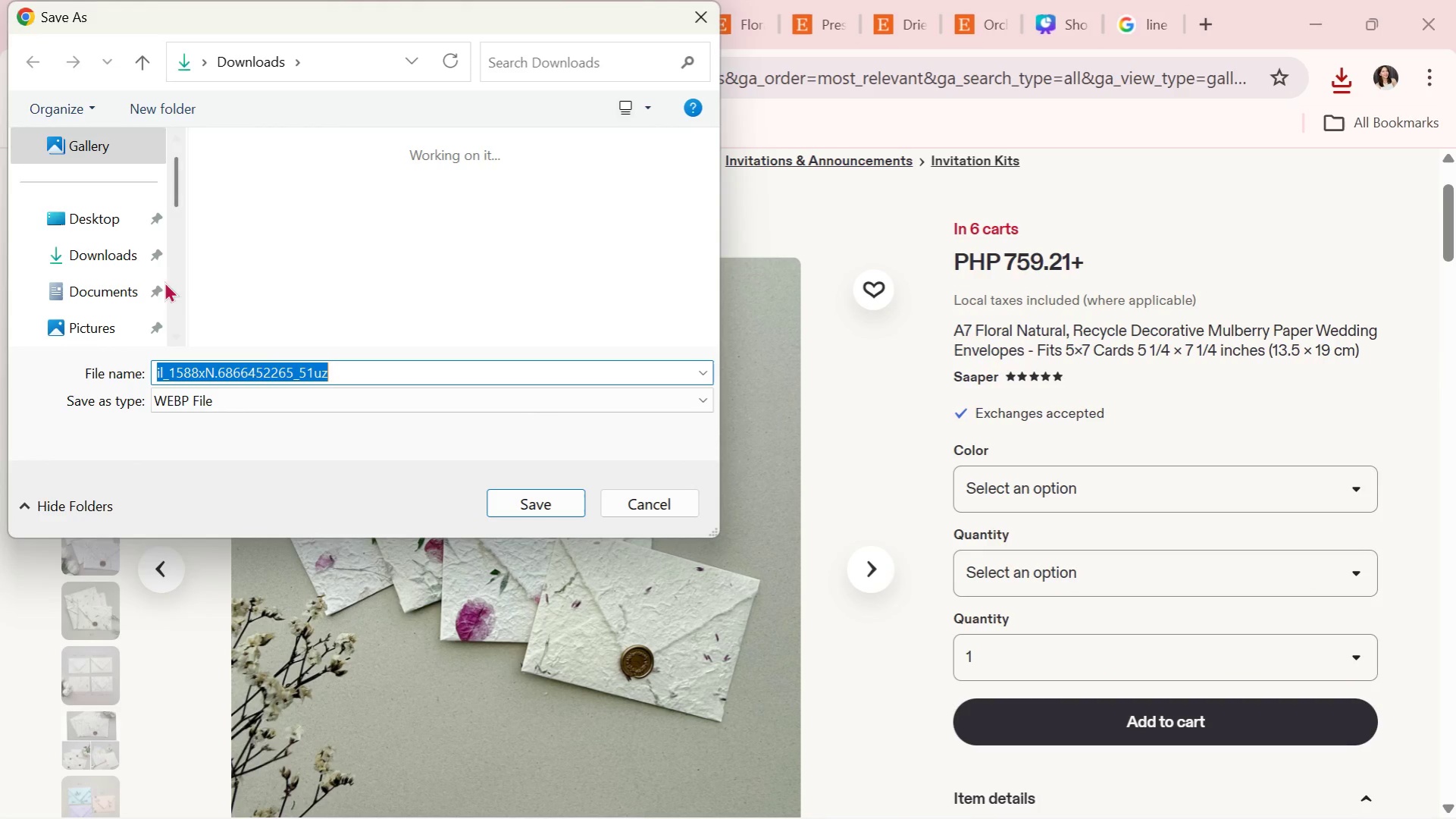 
left_click([133, 263])
 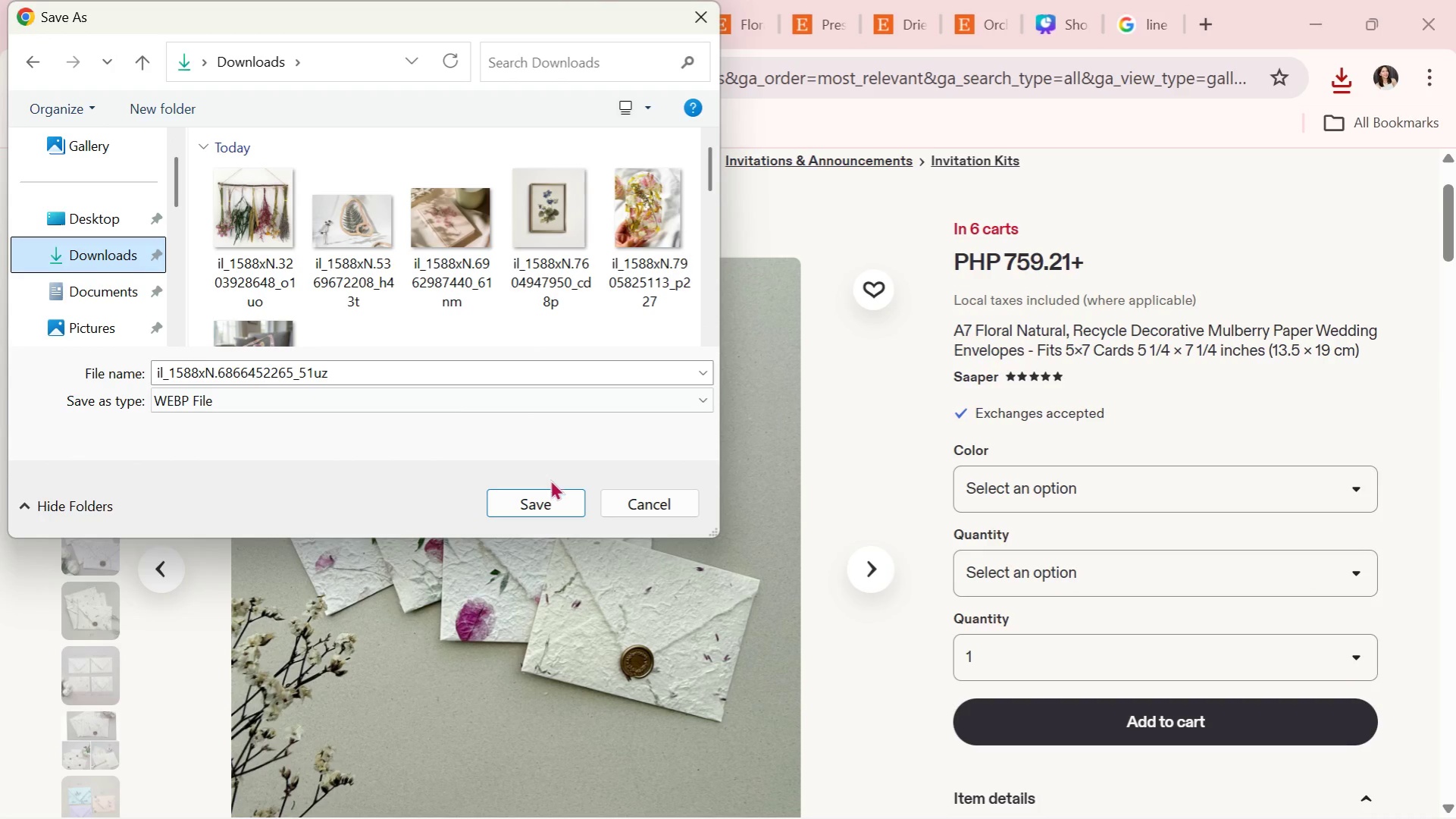 
left_click([538, 498])
 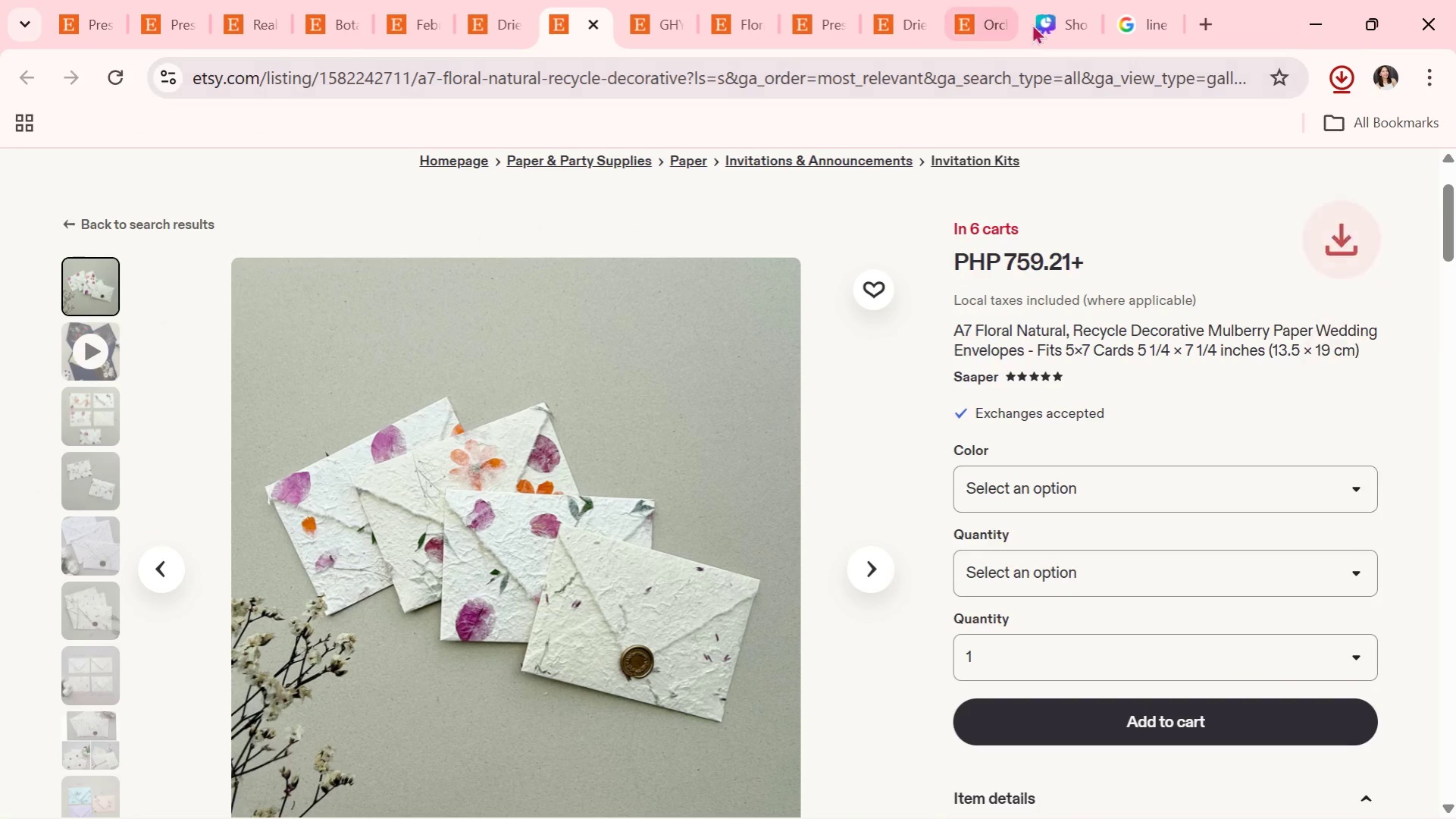 
left_click([1045, 20])
 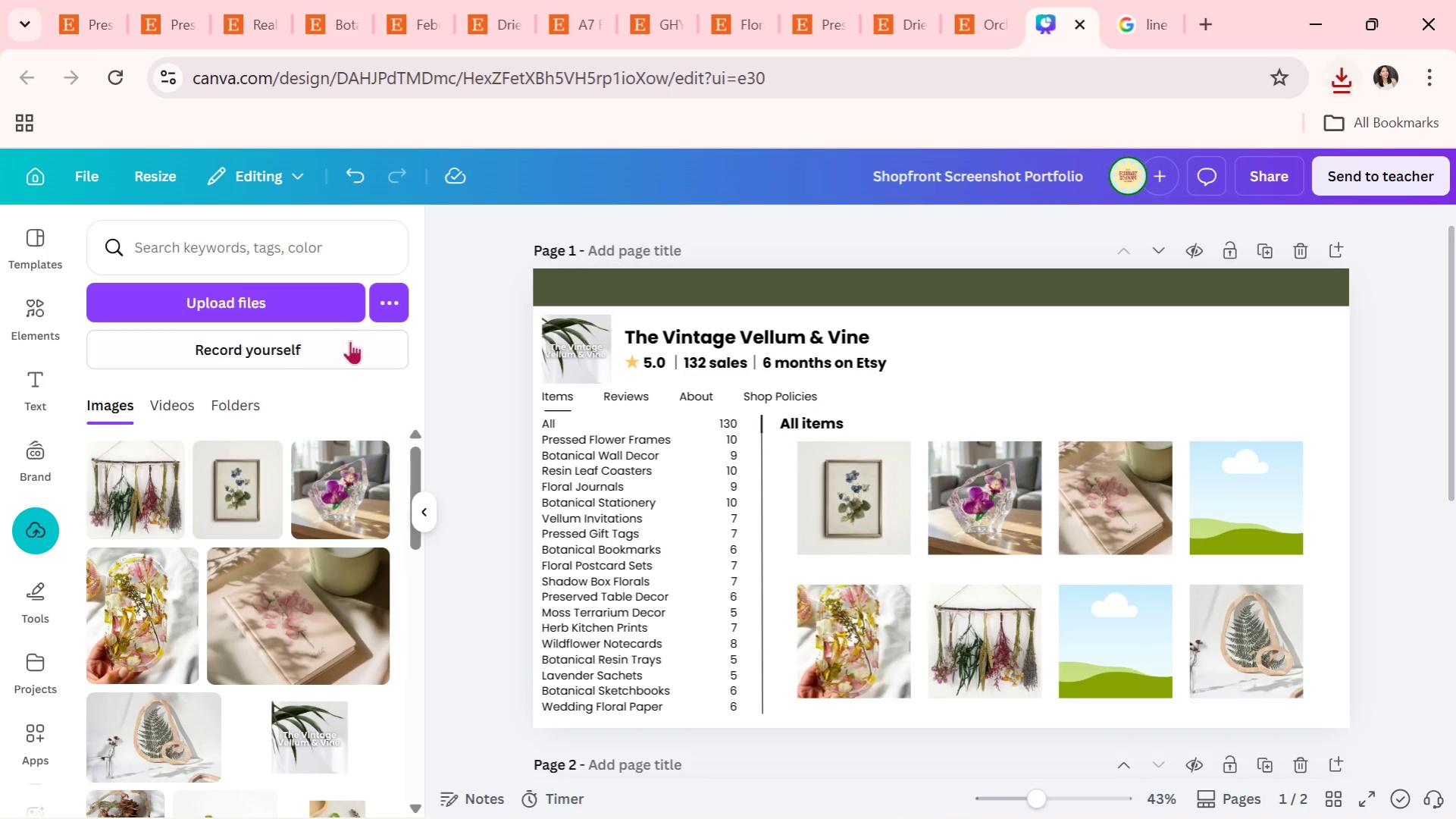 
left_click([326, 299])
 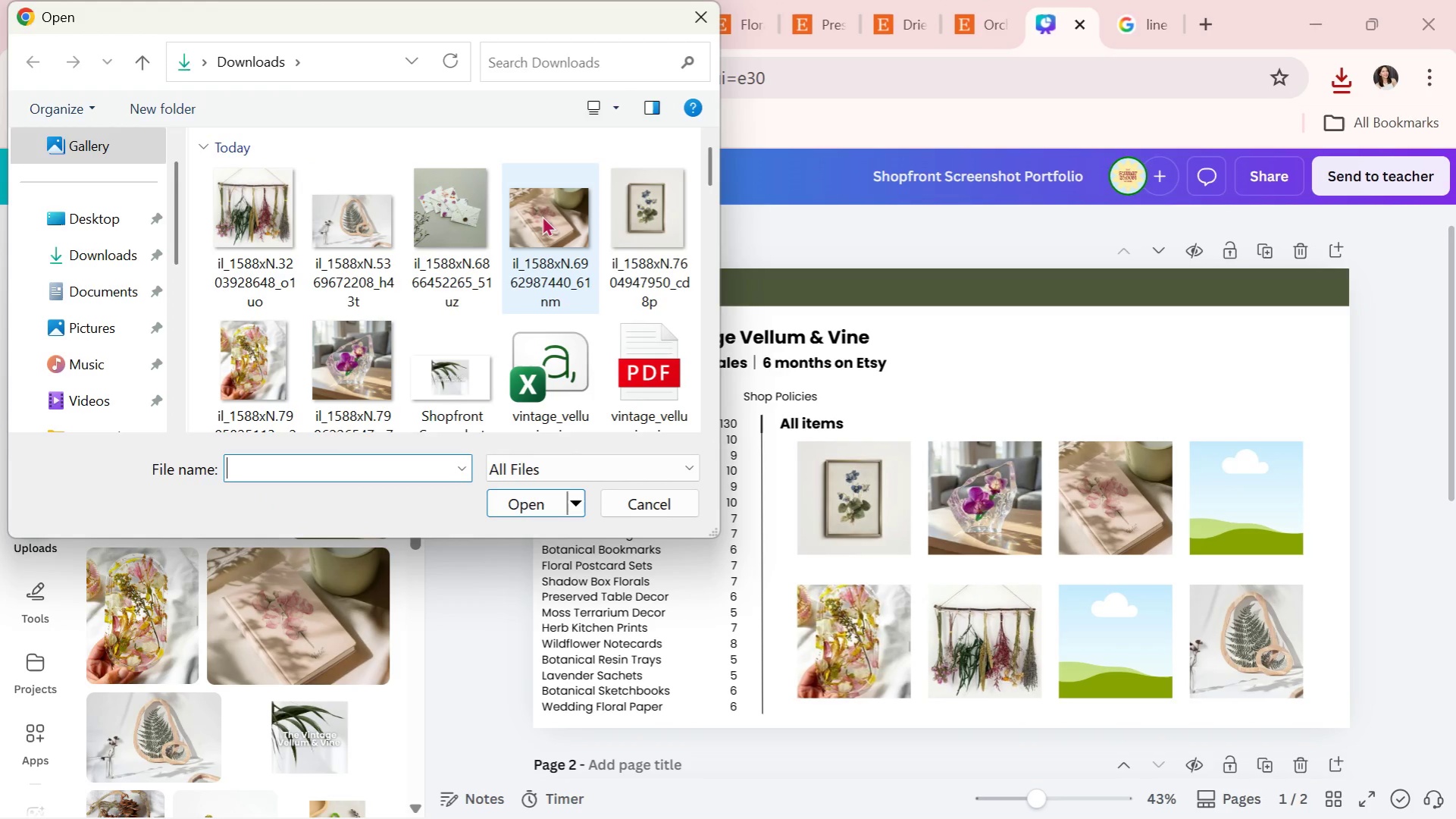 
double_click([476, 218])
 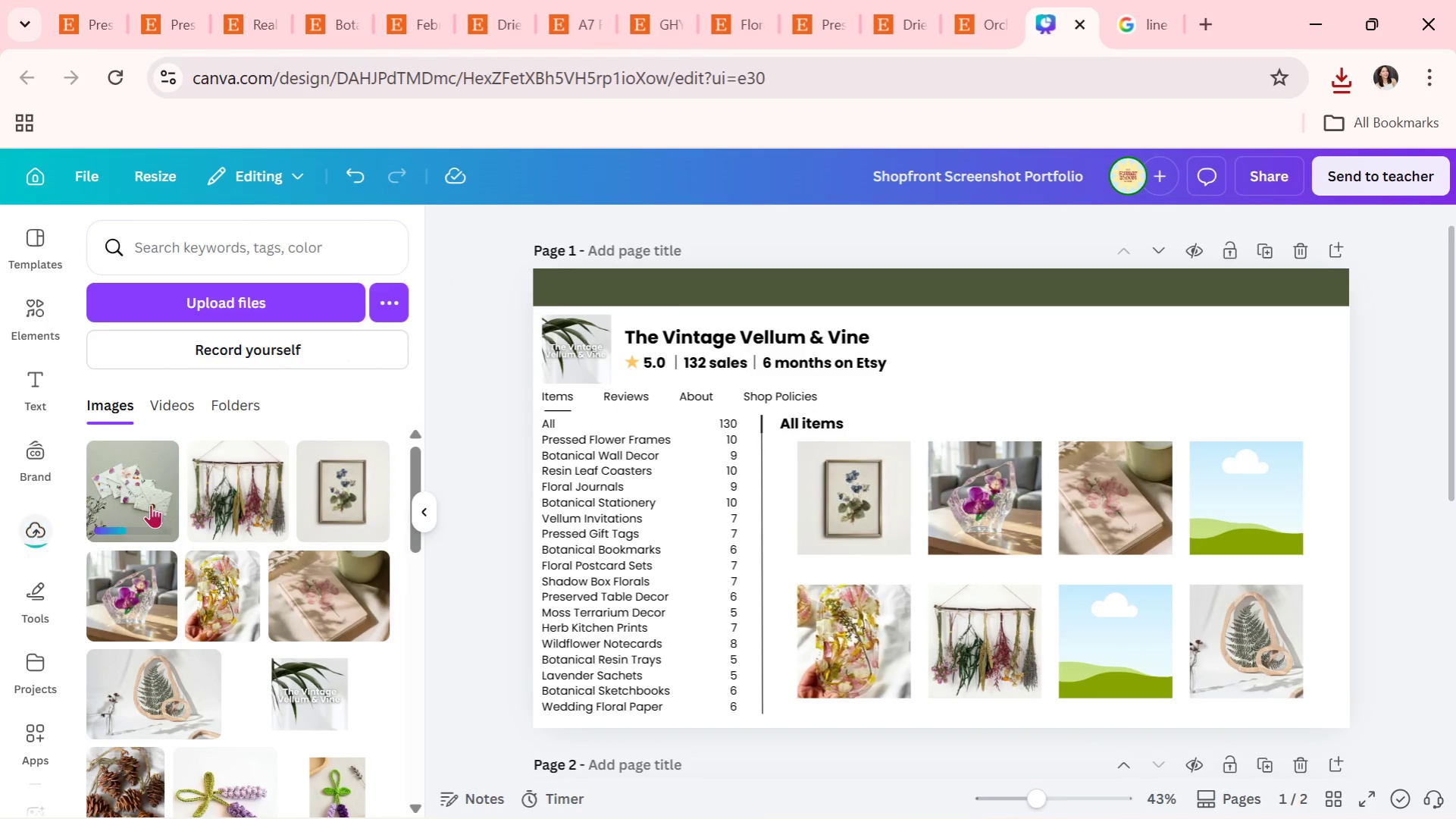 
left_click_drag(start_coordinate=[149, 494], to_coordinate=[1209, 487])
 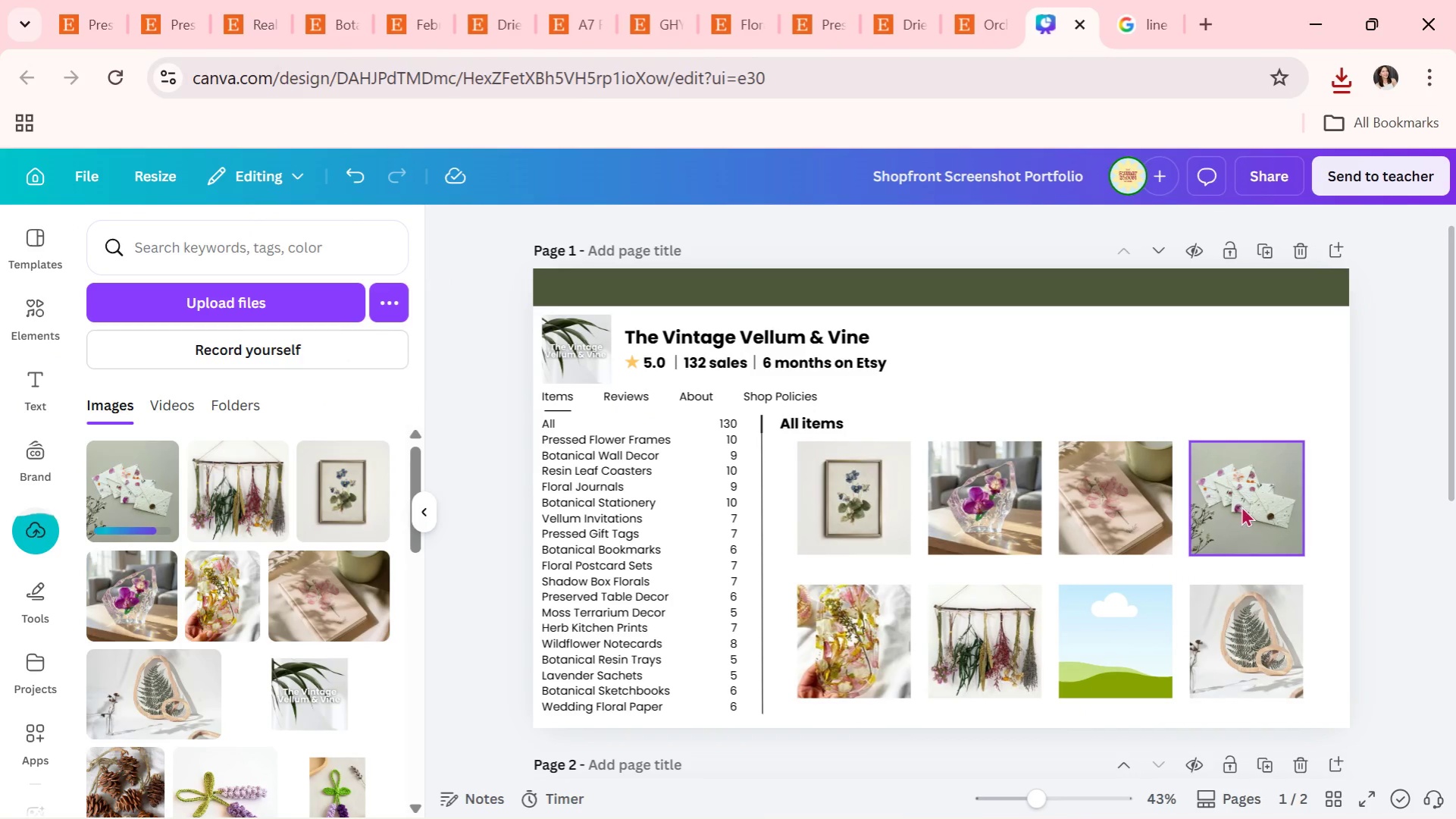 
left_click([1241, 506])
 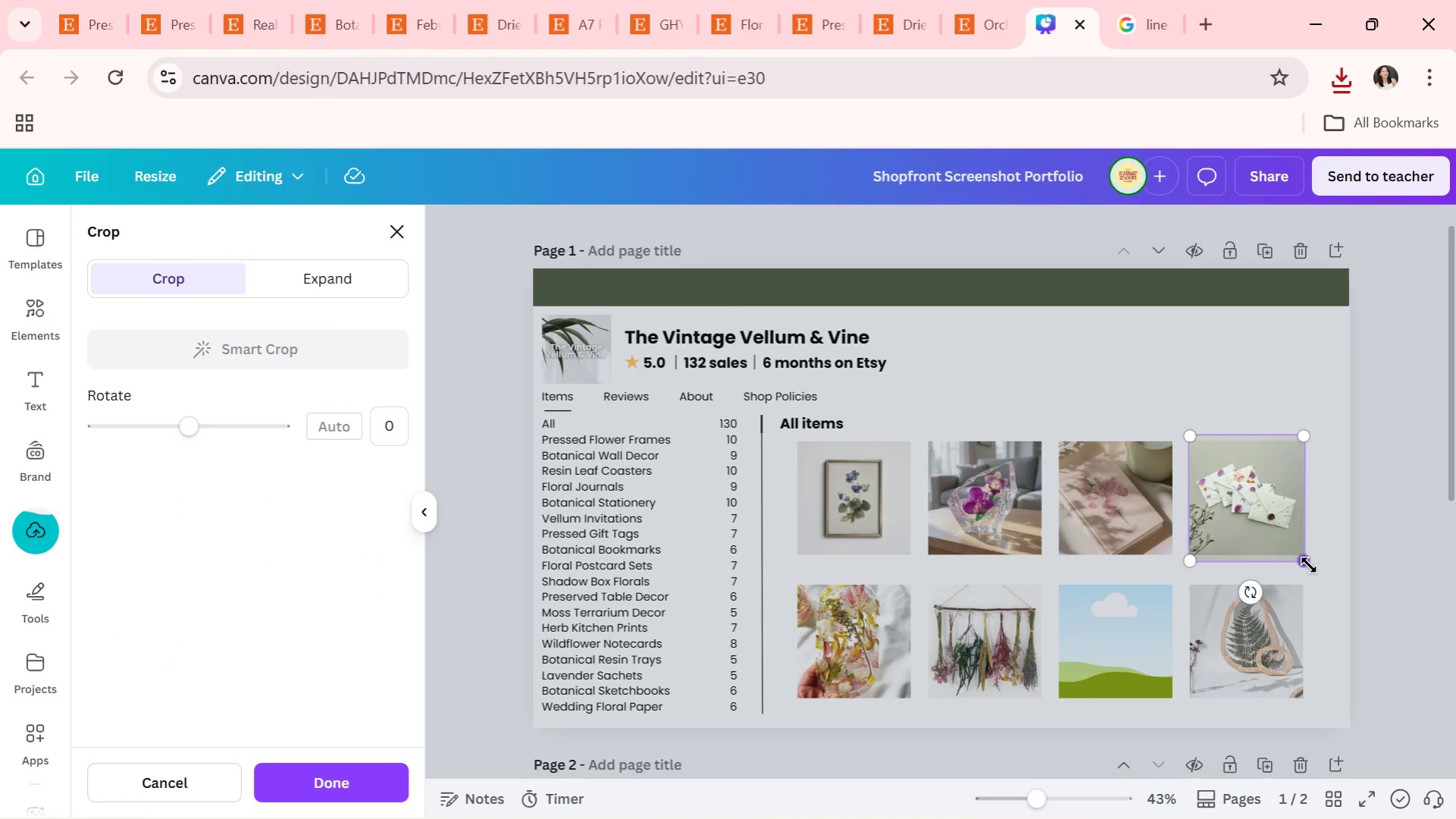 
left_click_drag(start_coordinate=[1307, 568], to_coordinate=[1336, 651])
 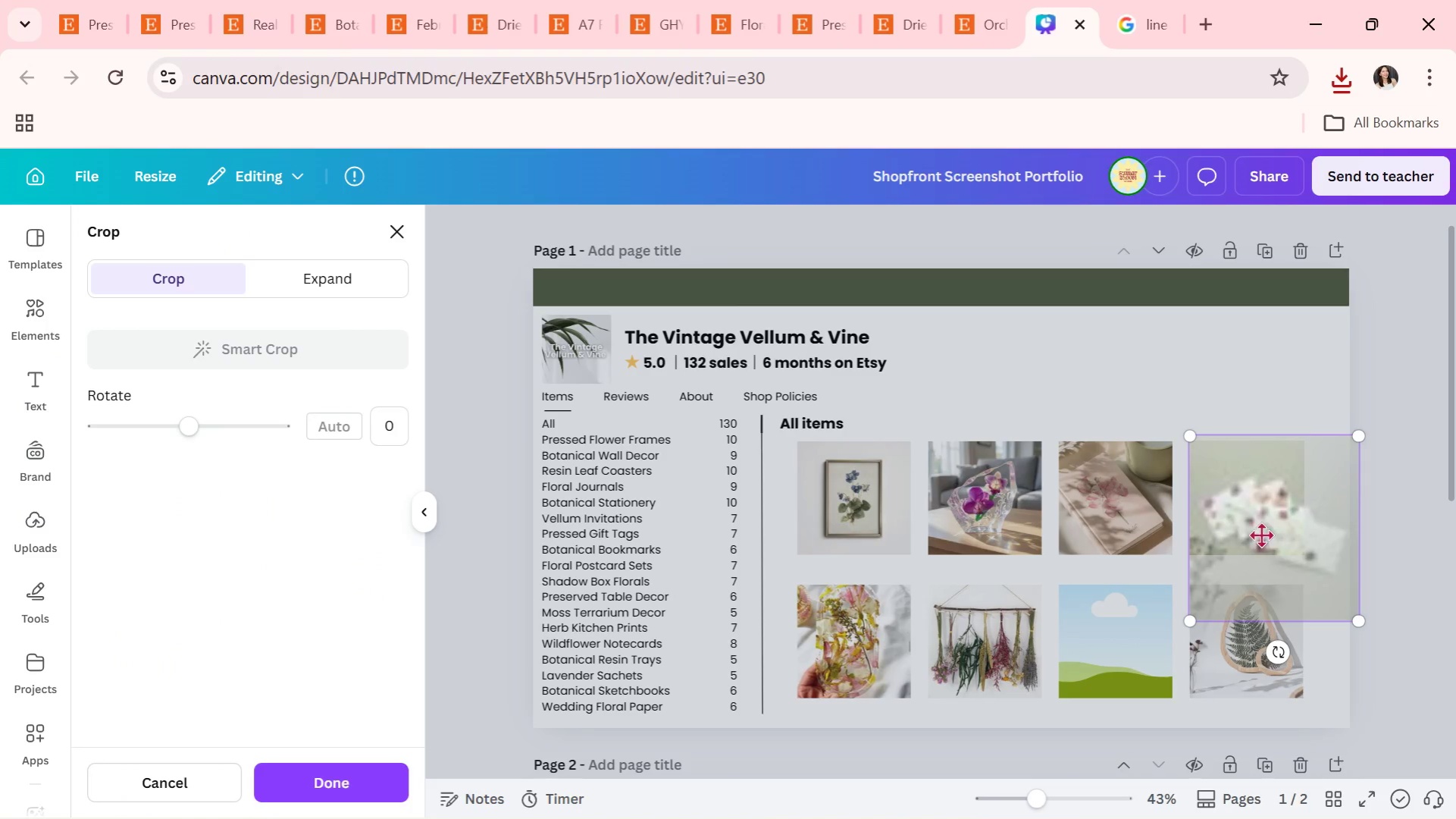 
left_click_drag(start_coordinate=[1257, 533], to_coordinate=[1219, 541])
 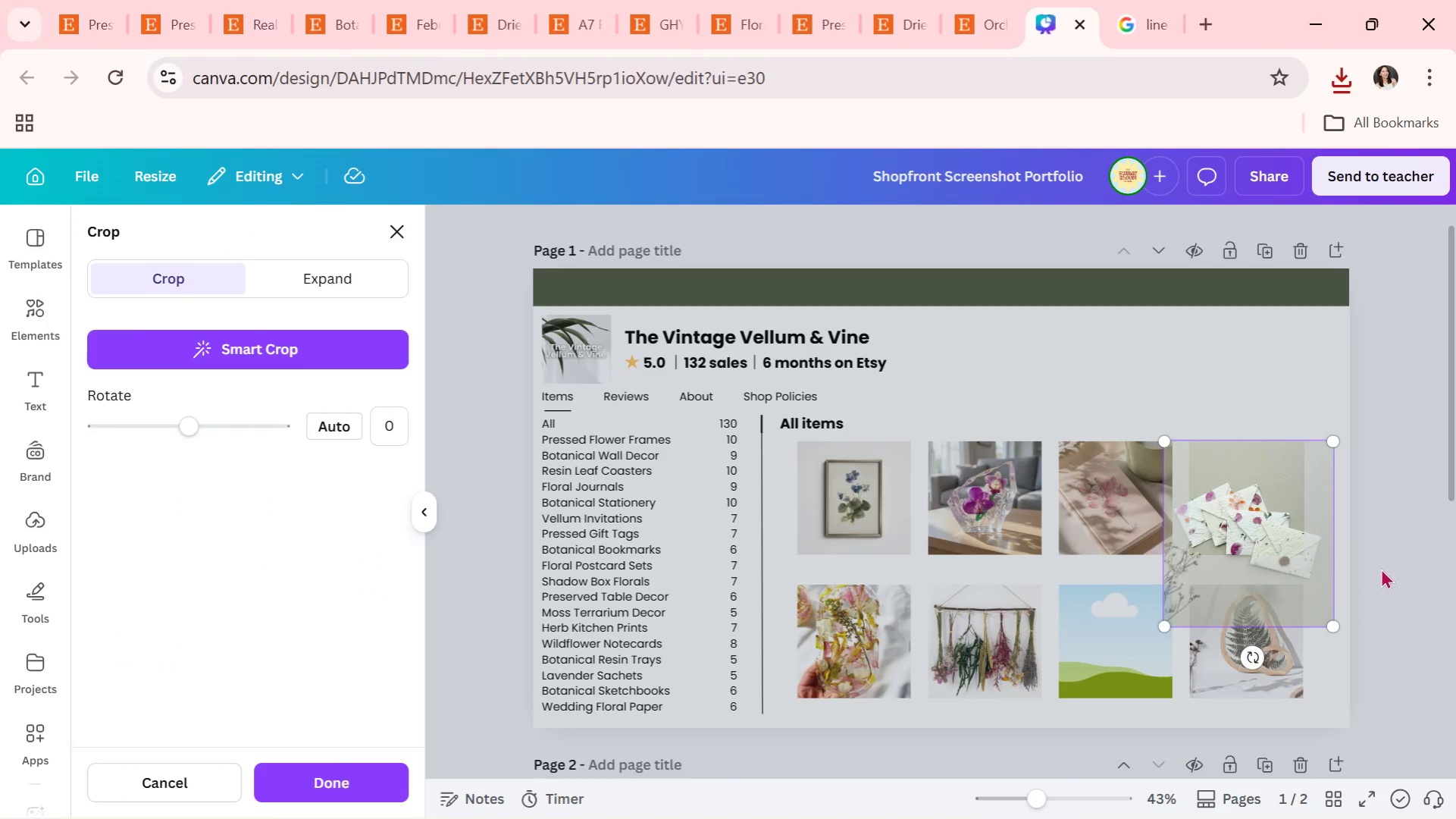 
double_click([1380, 568])
 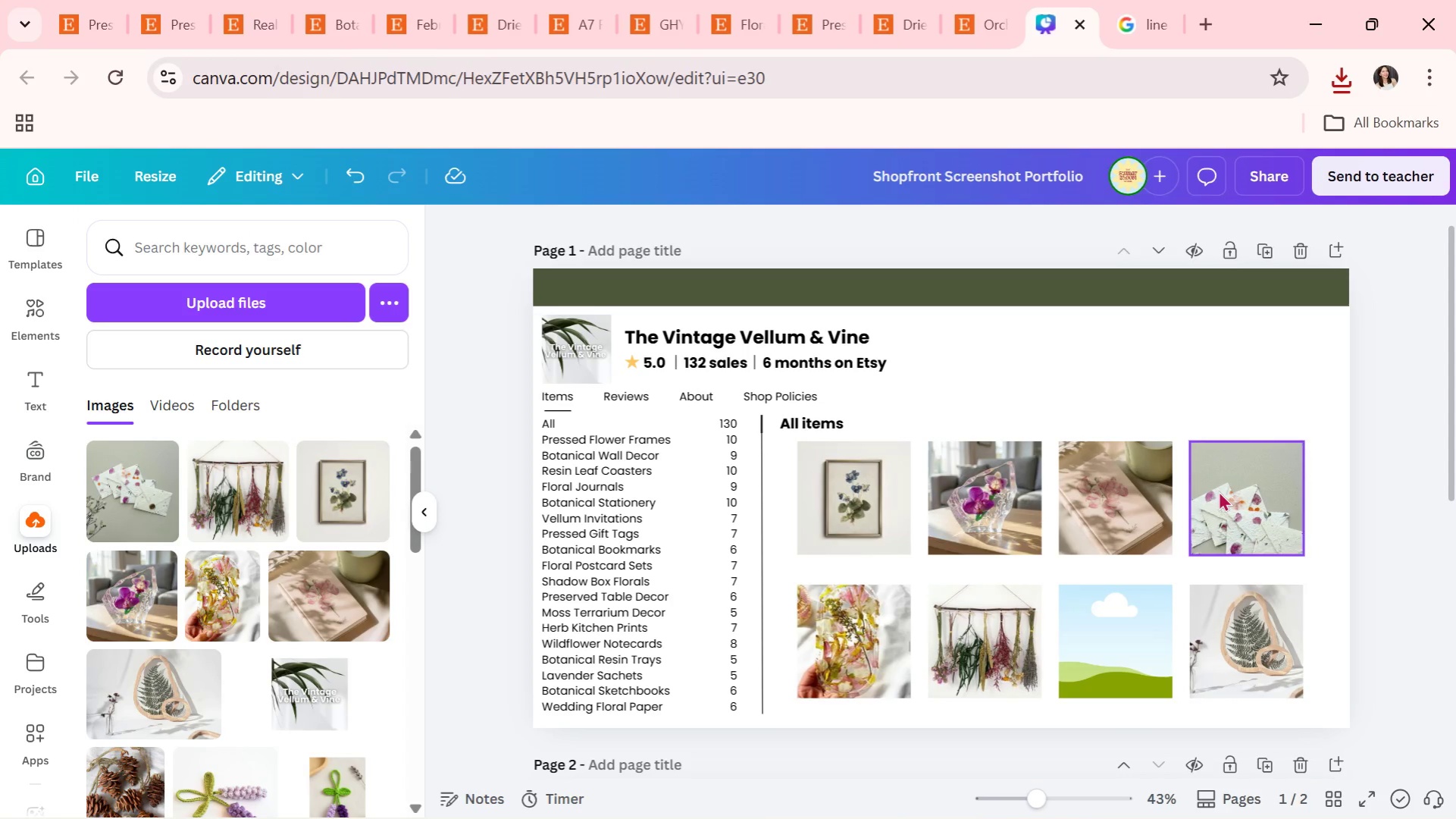 
double_click([1219, 490])
 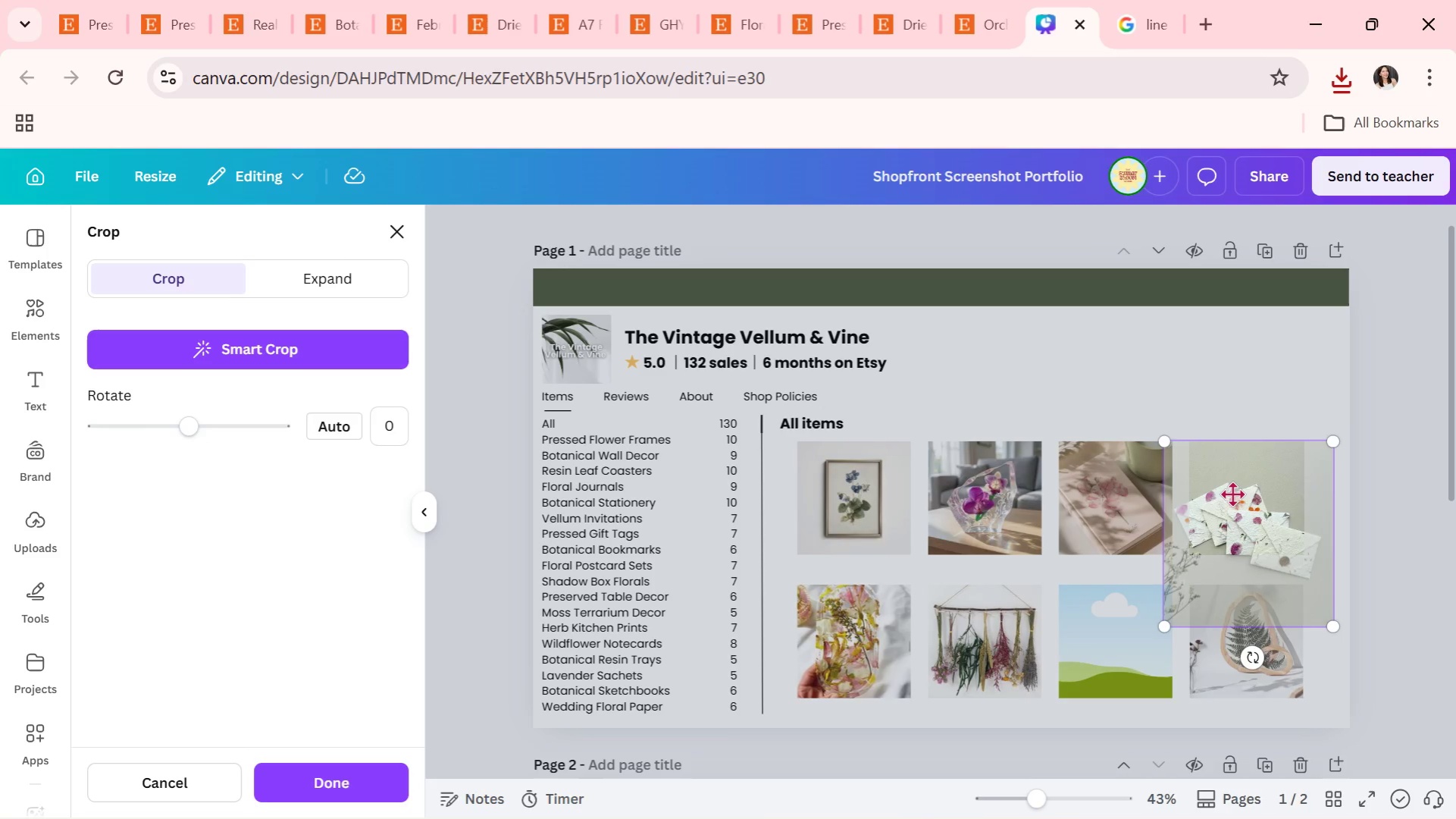 
left_click_drag(start_coordinate=[1232, 494], to_coordinate=[1235, 450])
 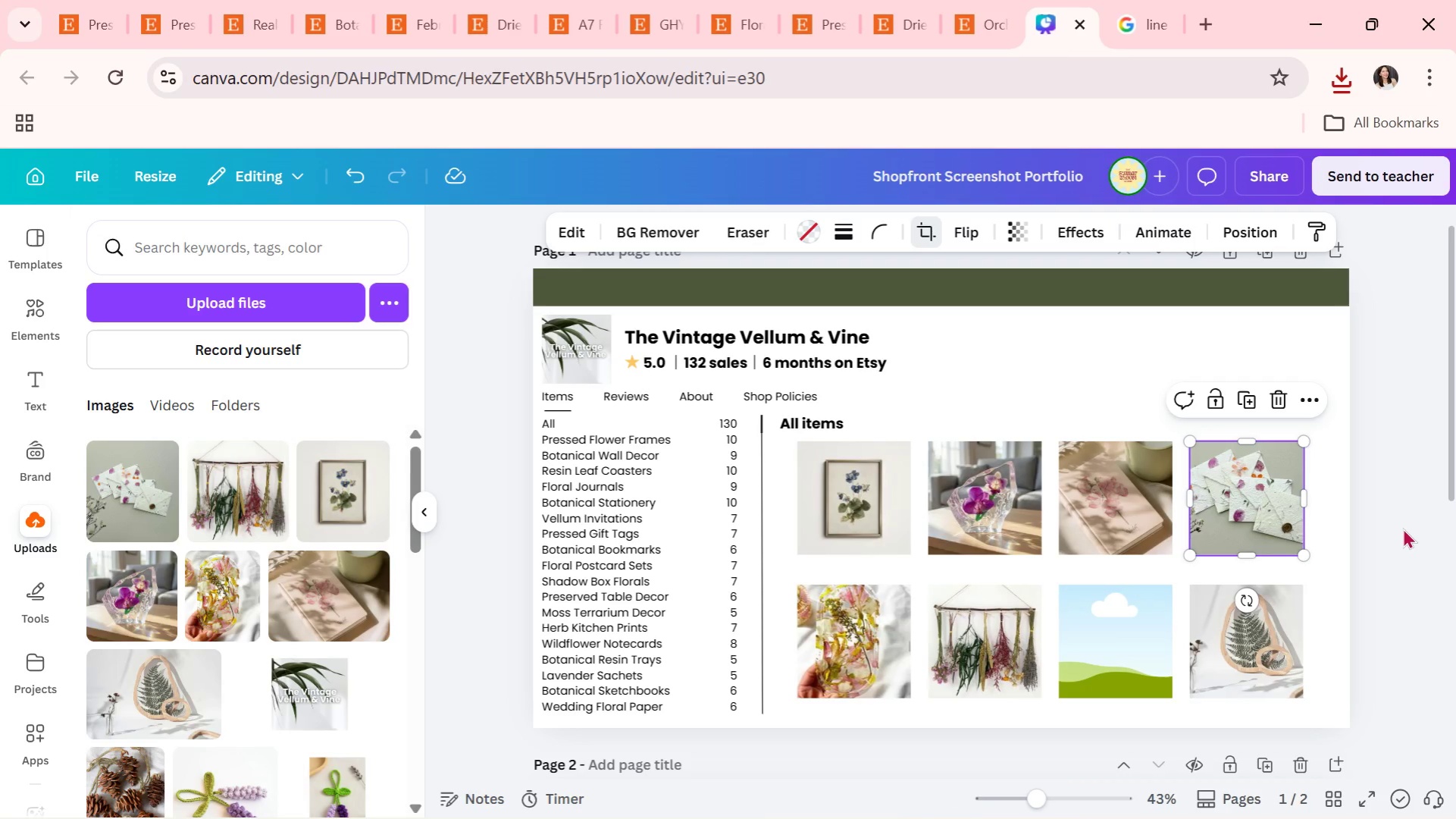 
double_click([1402, 528])
 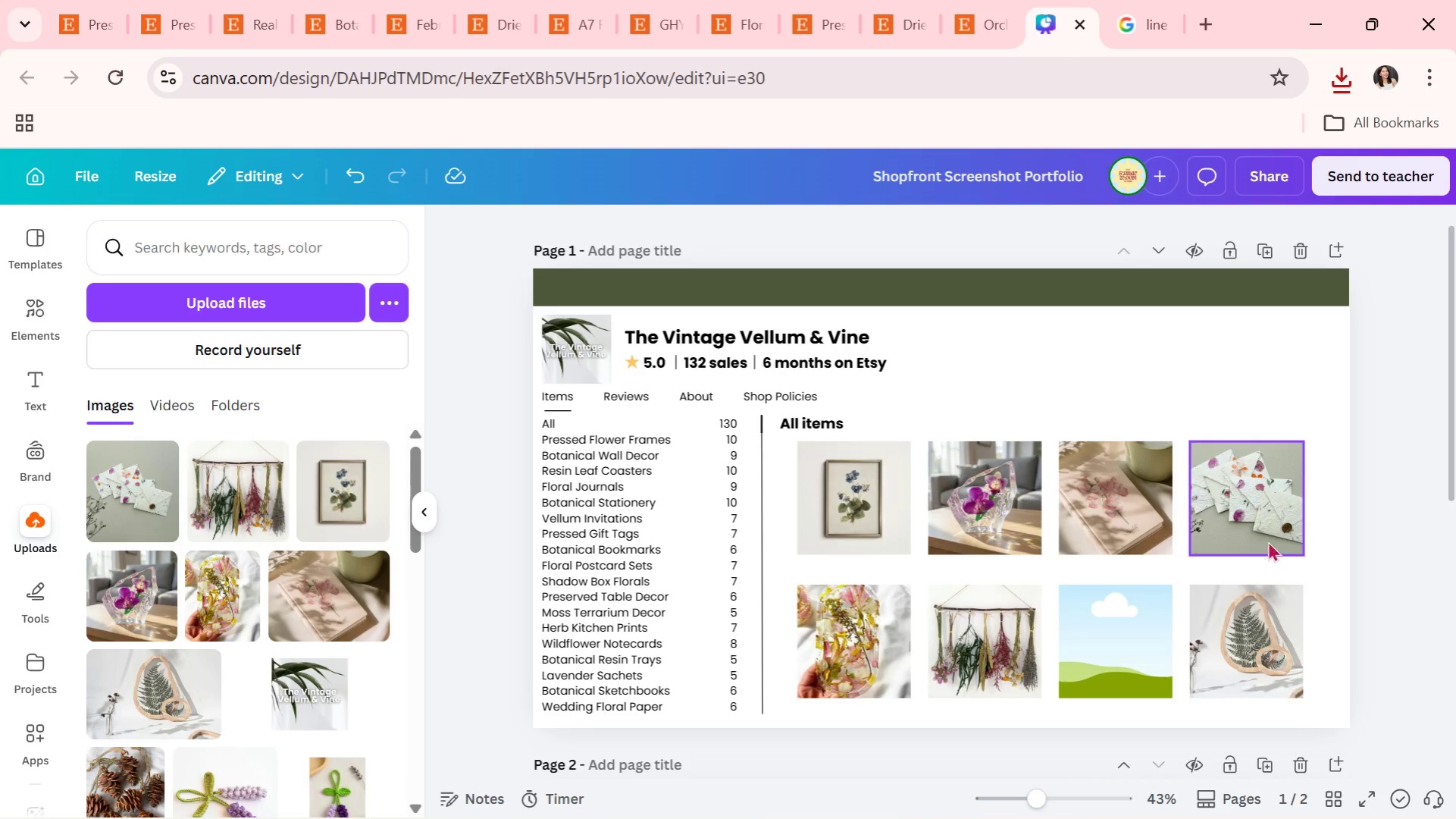 
double_click([1259, 526])
 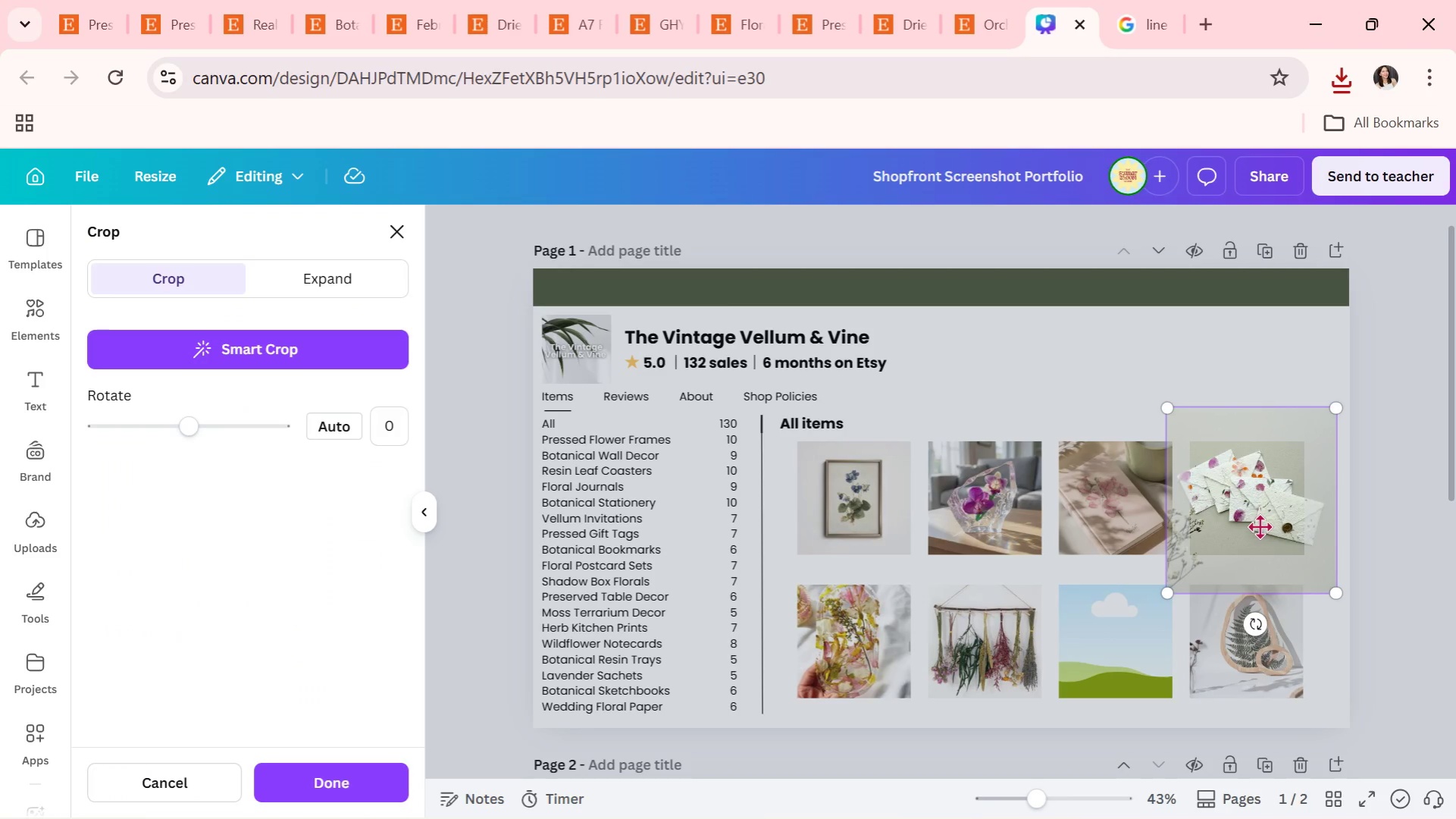 
left_click_drag(start_coordinate=[1259, 526], to_coordinate=[1271, 541])
 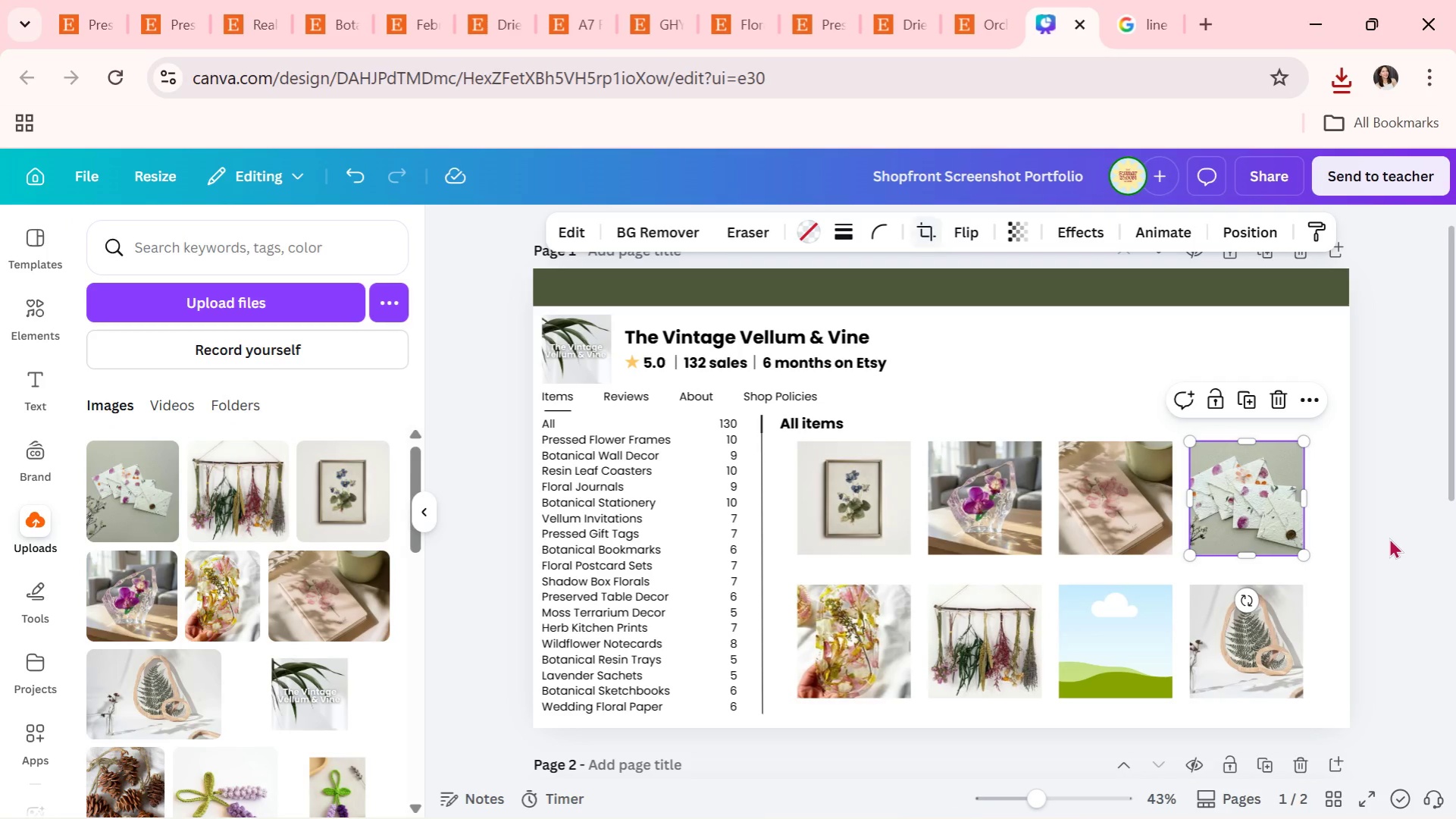 
double_click([1389, 538])
 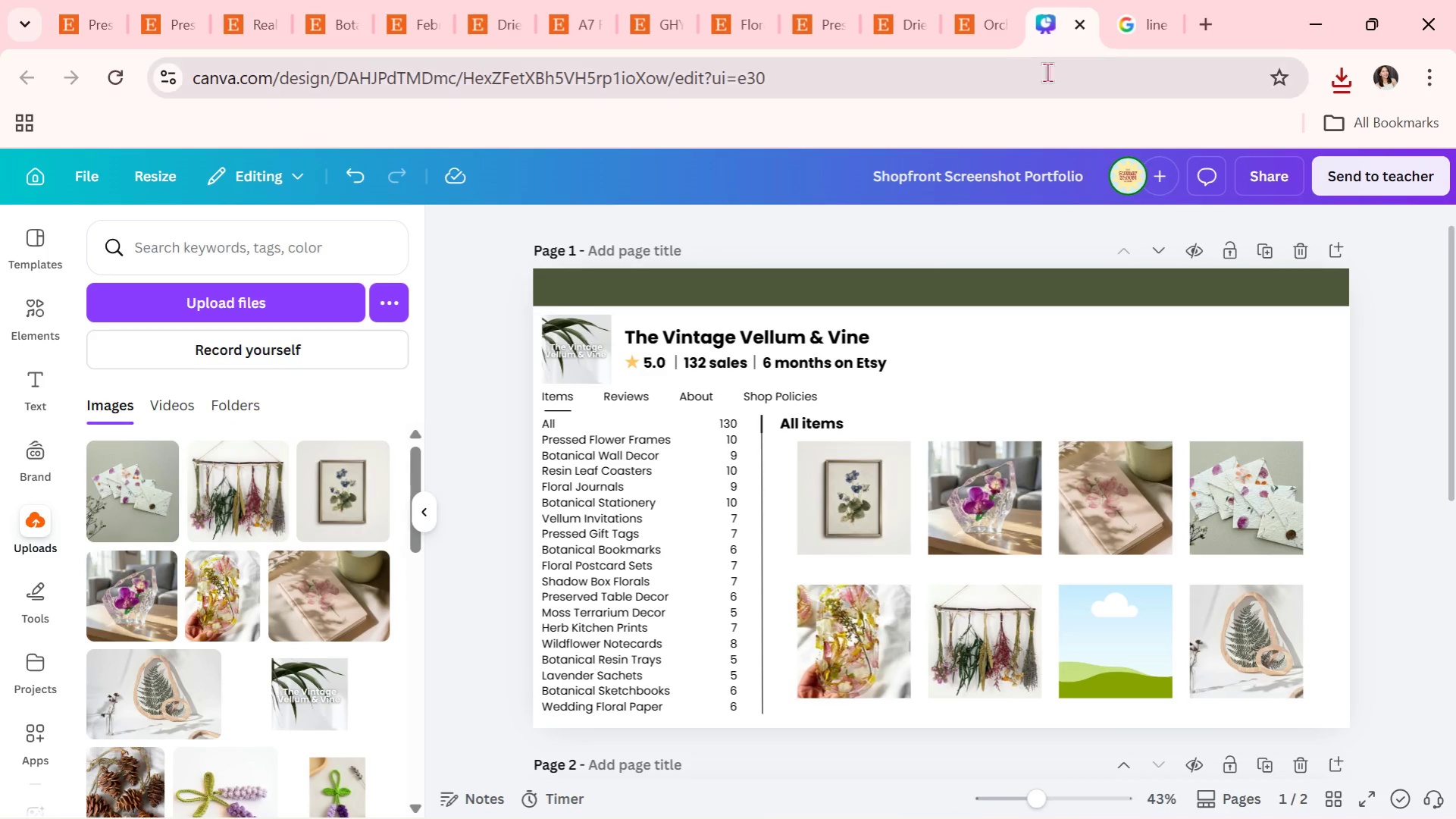 
left_click([972, 0])
 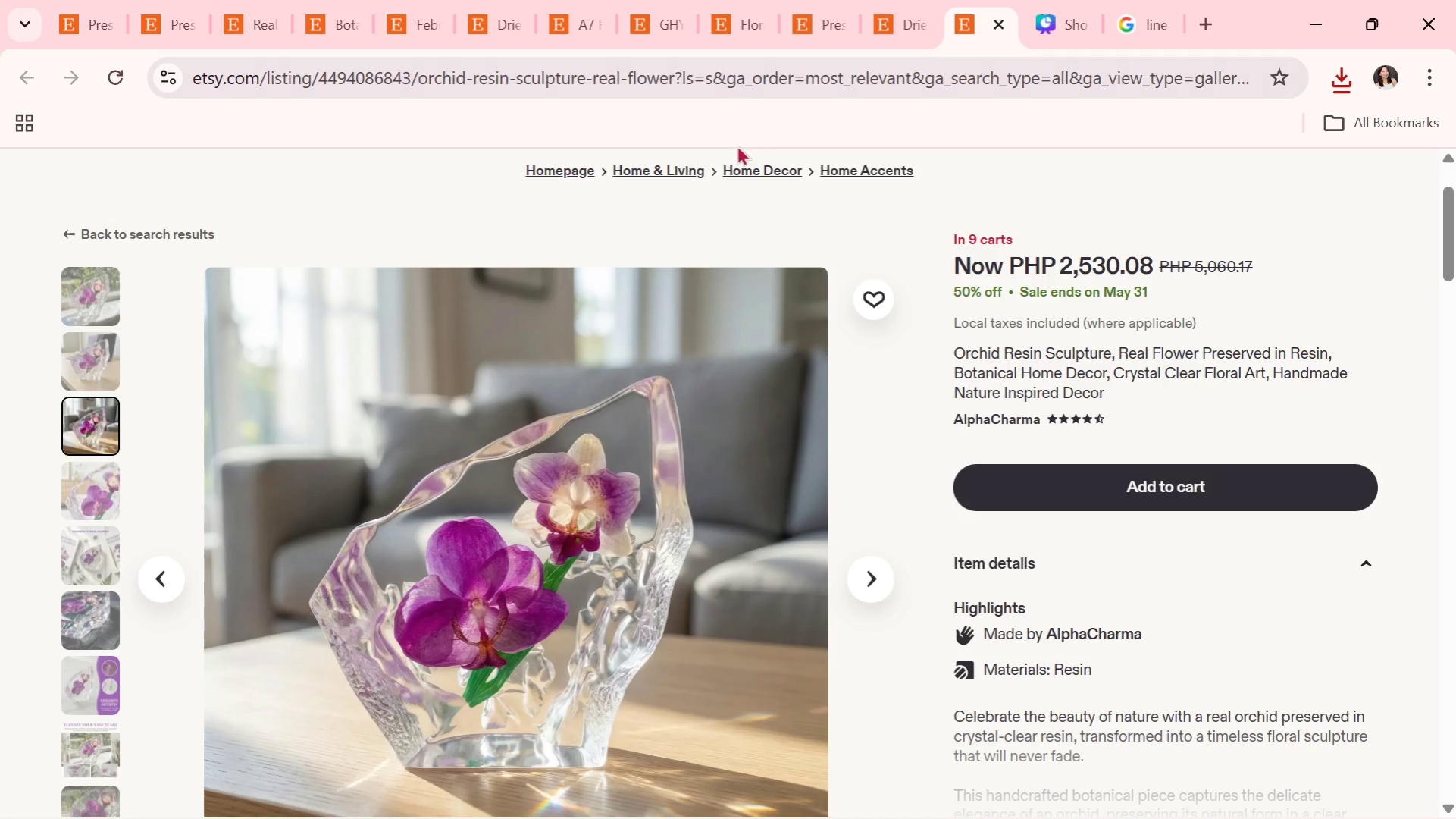 
left_click([790, 0])
 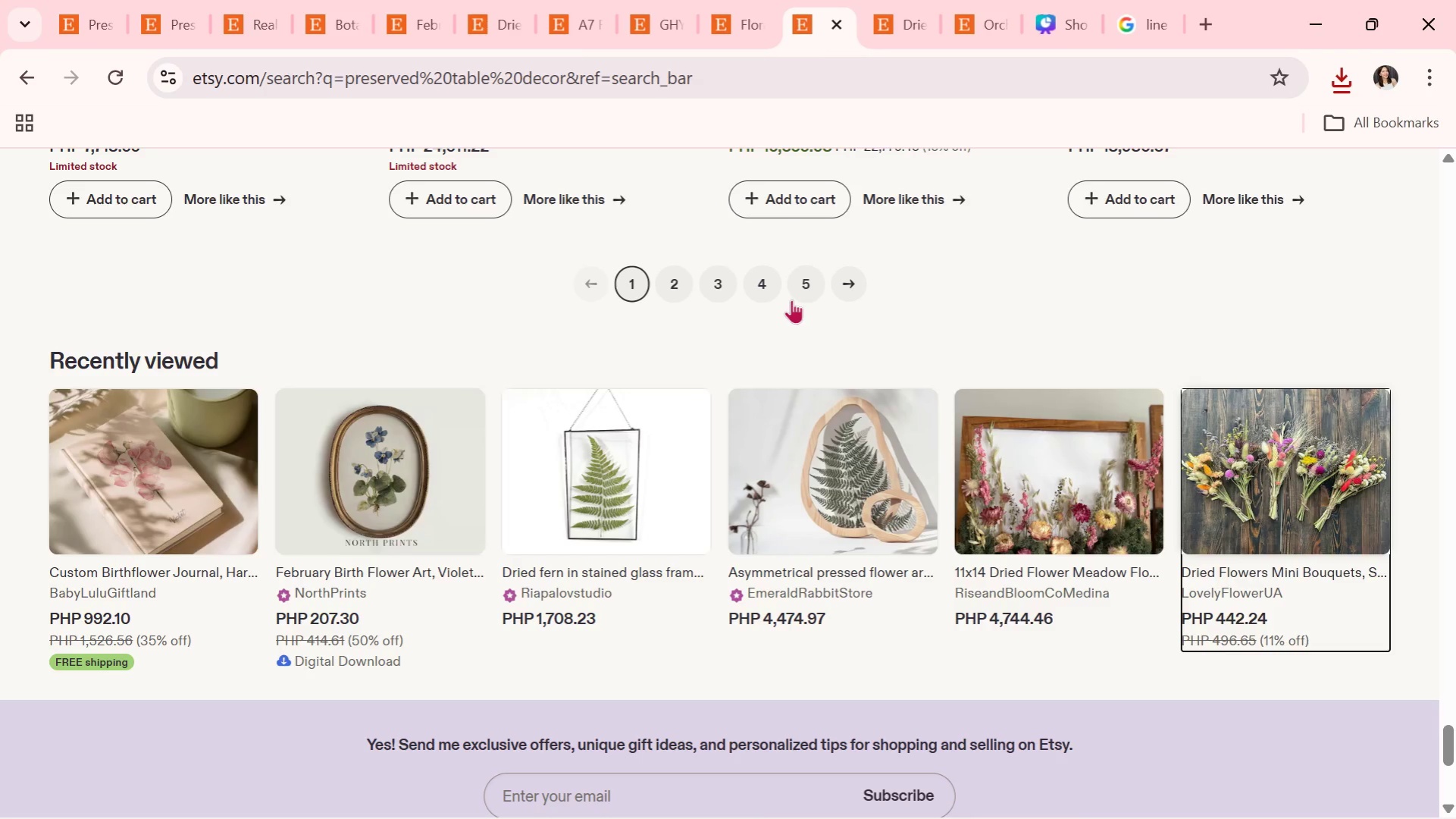 
left_click([534, 0])
 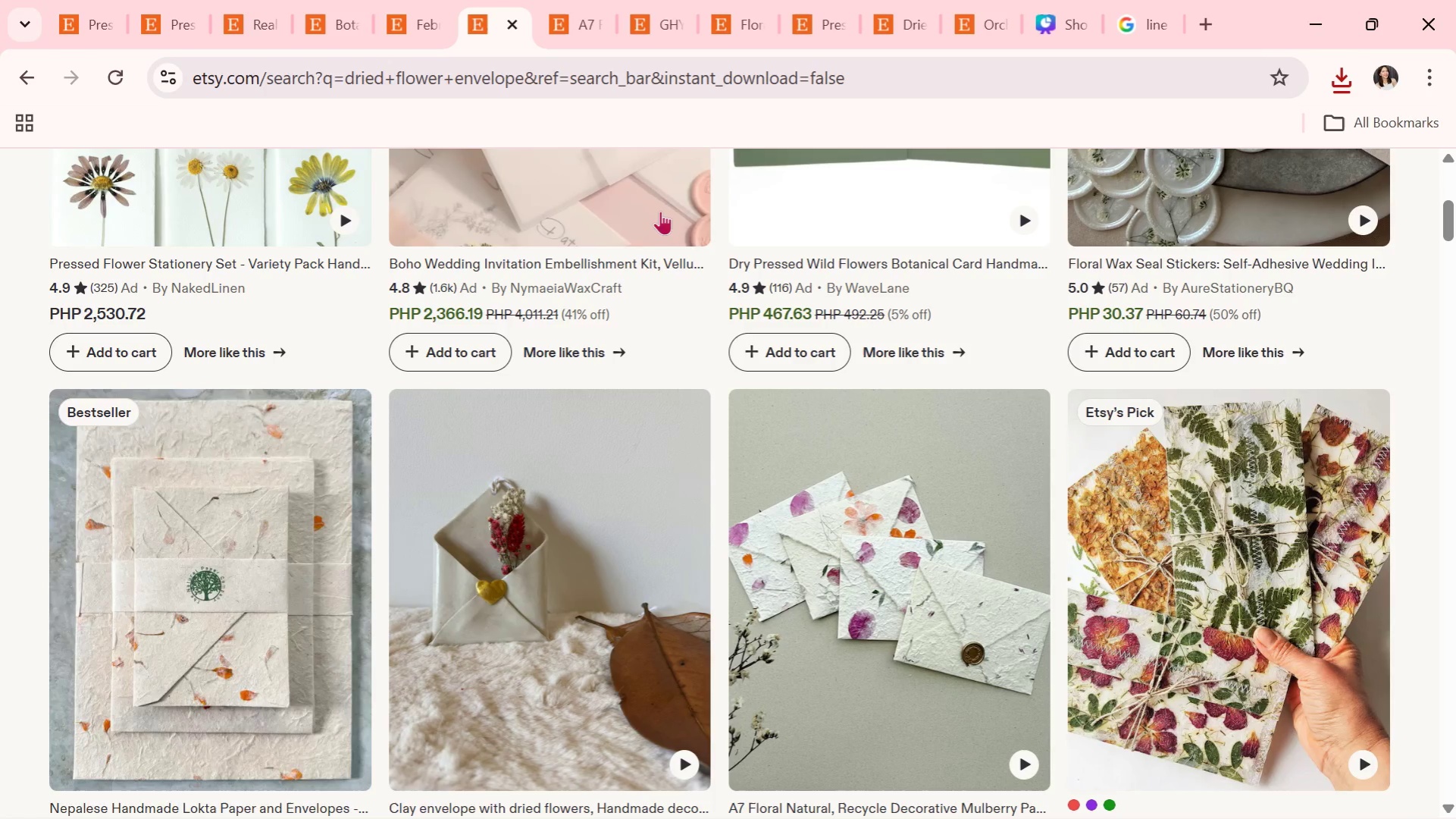 
scroll: coordinate [678, 246], scroll_direction: down, amount: 18.0
 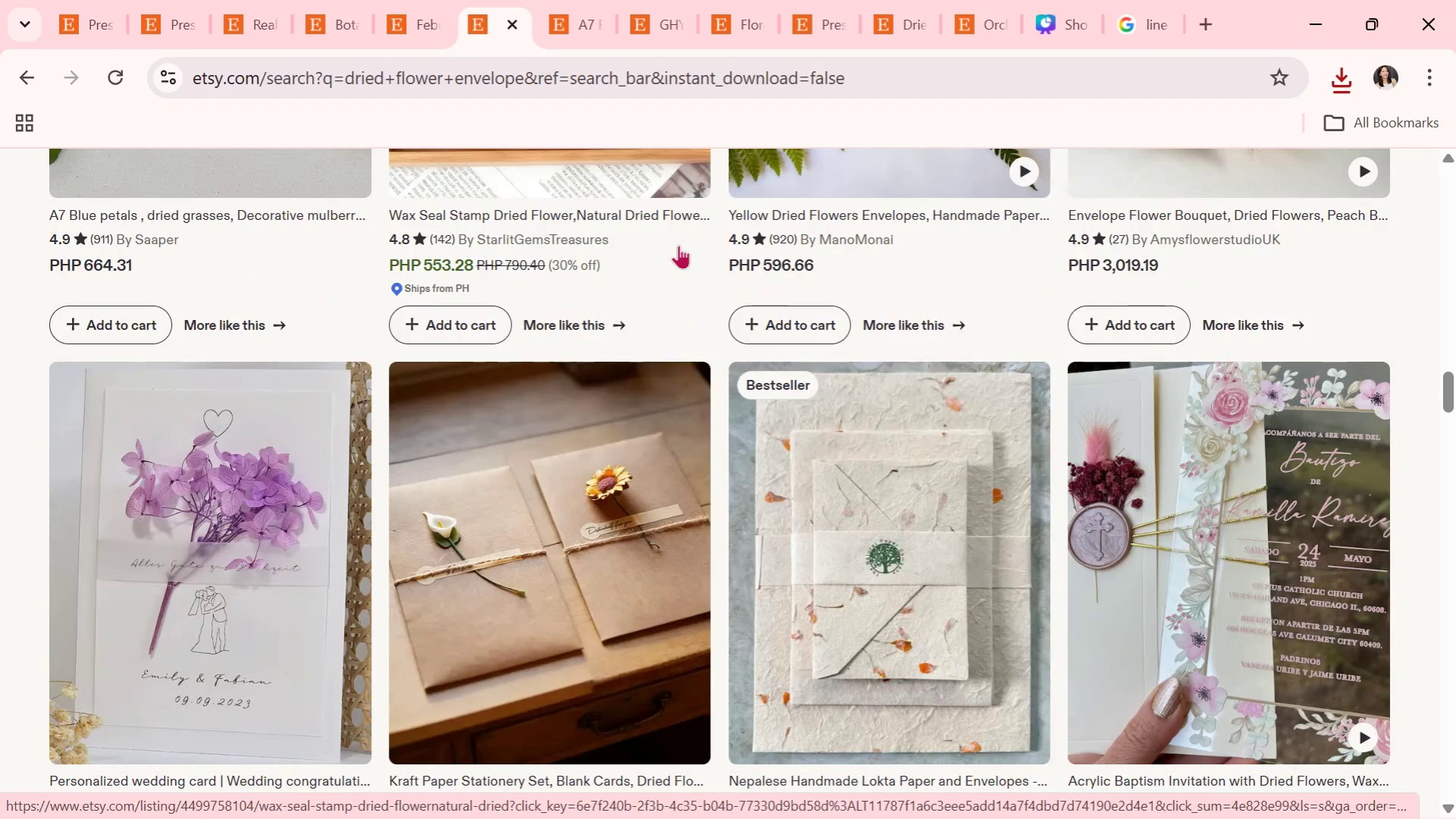 
scroll: coordinate [690, 223], scroll_direction: down, amount: 14.0
 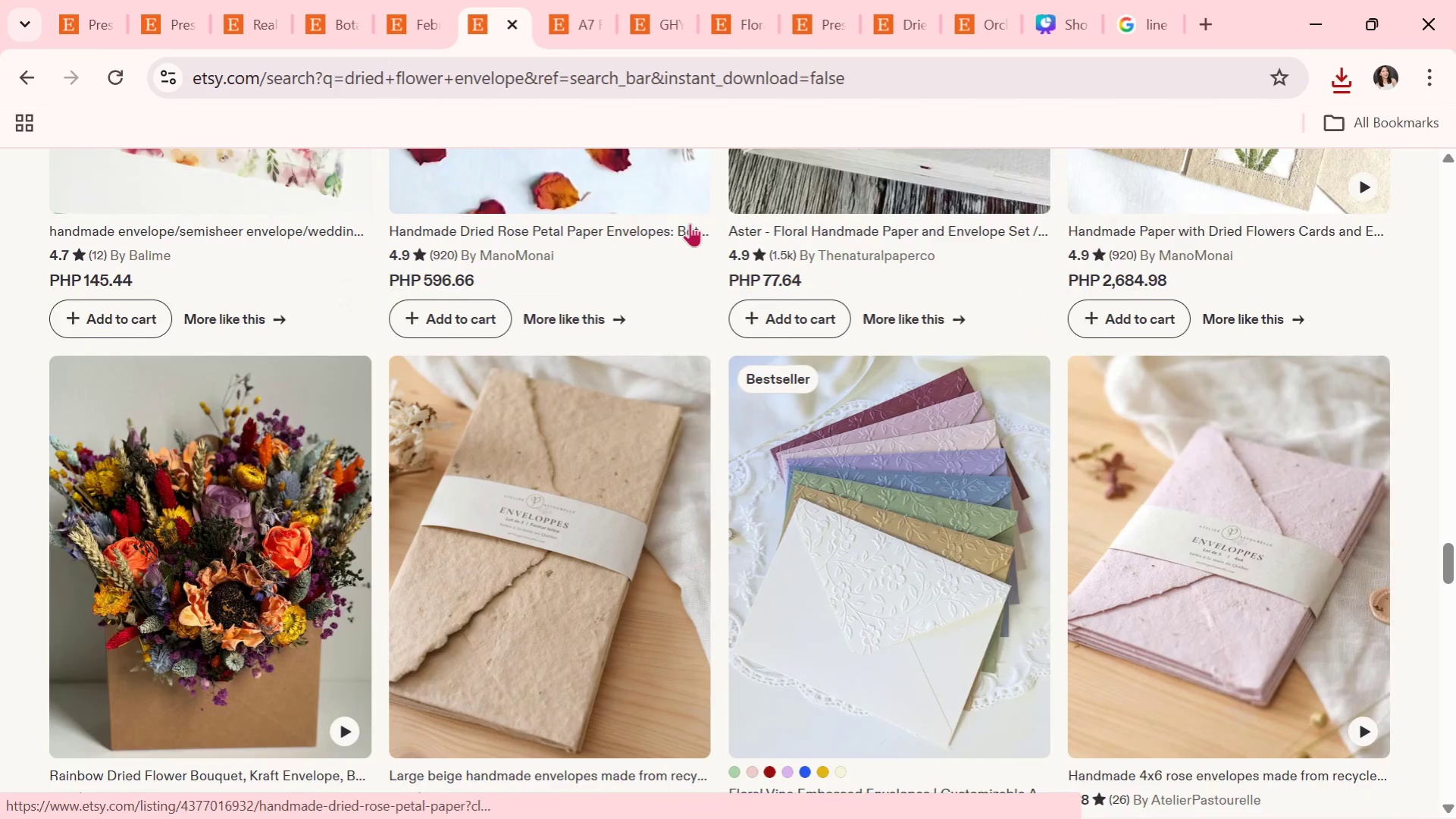 
scroll: coordinate [688, 224], scroll_direction: down, amount: 3.0
 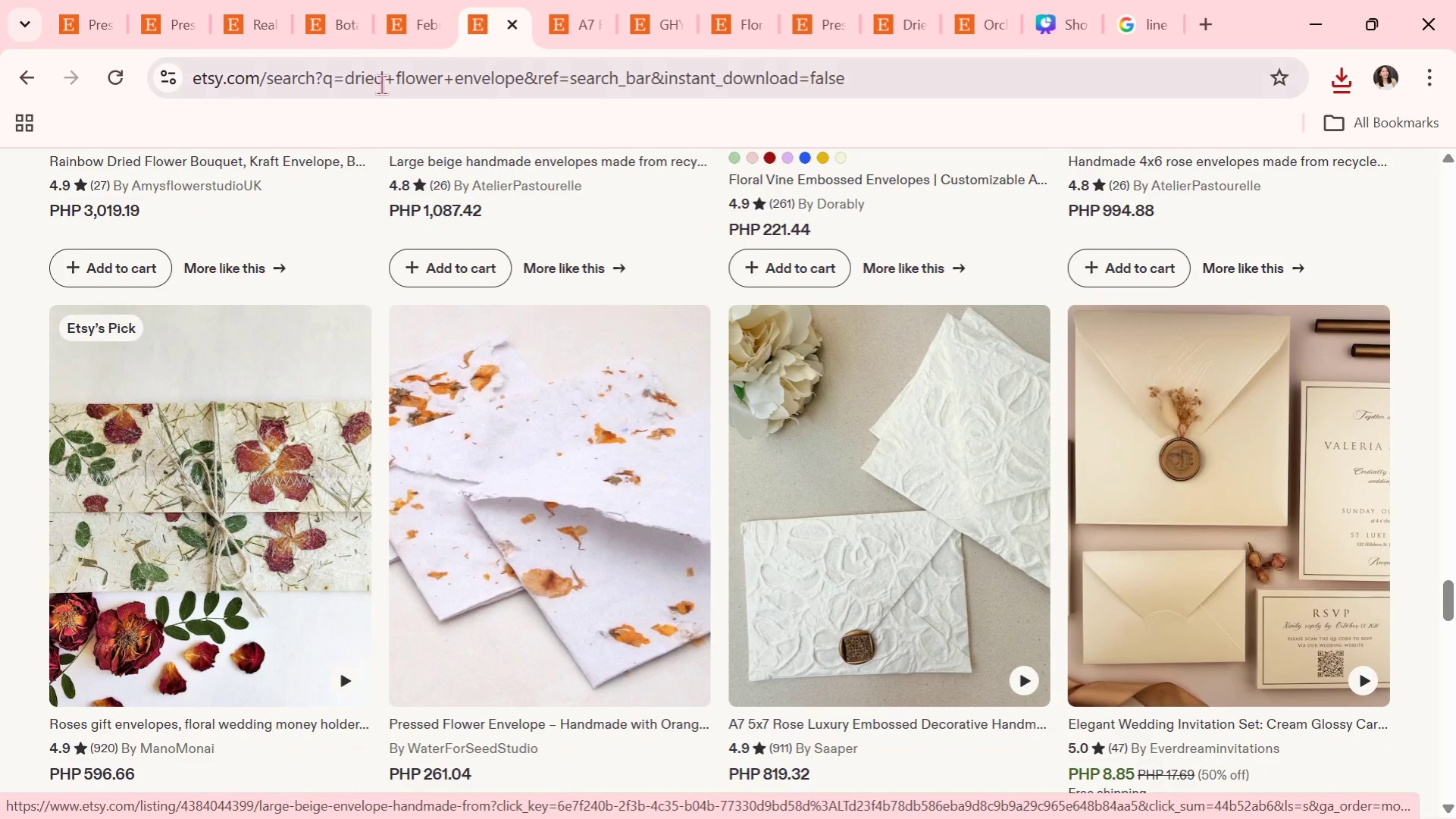 
left_click([411, 27])
 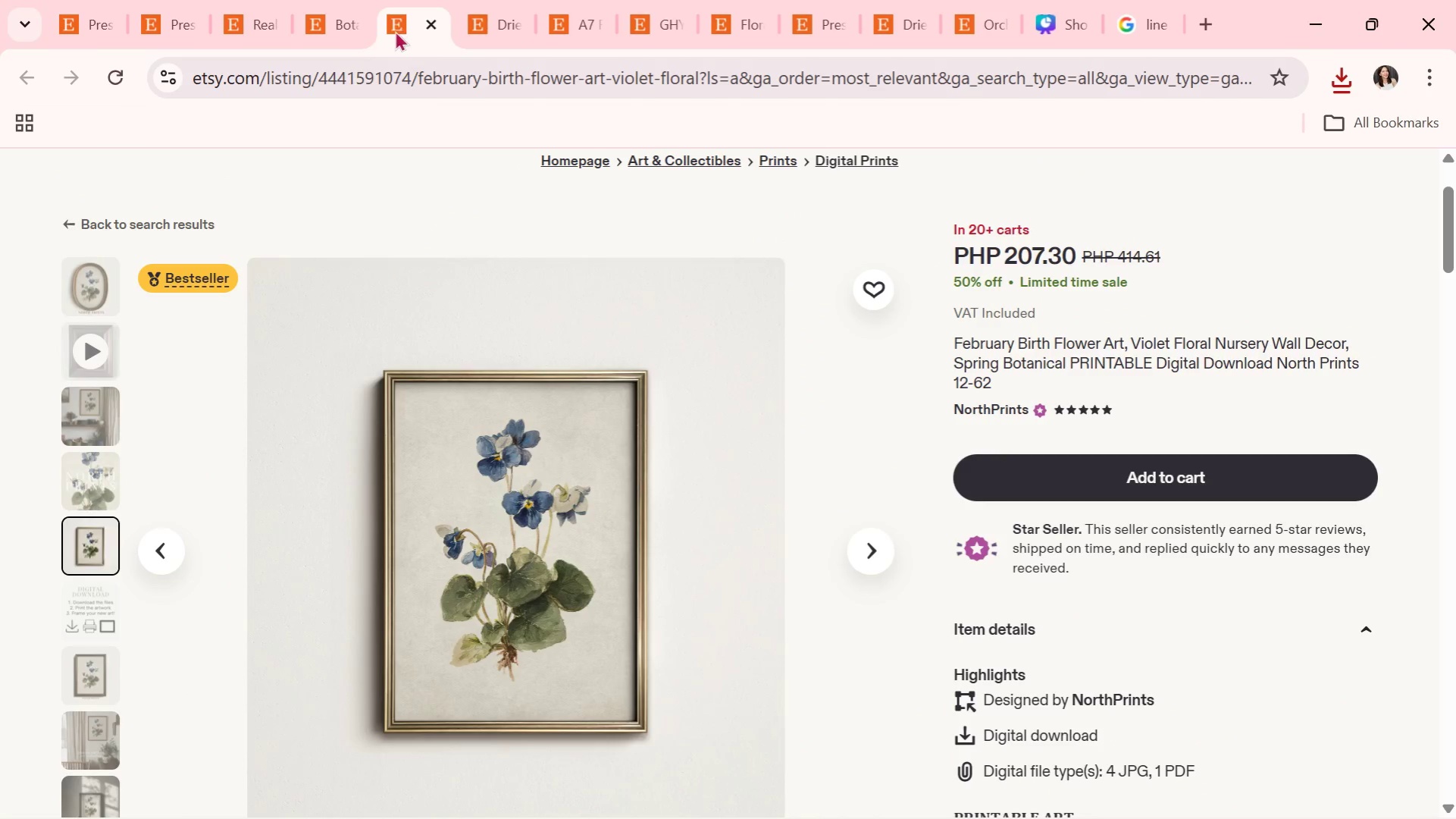 
left_click([296, 0])
 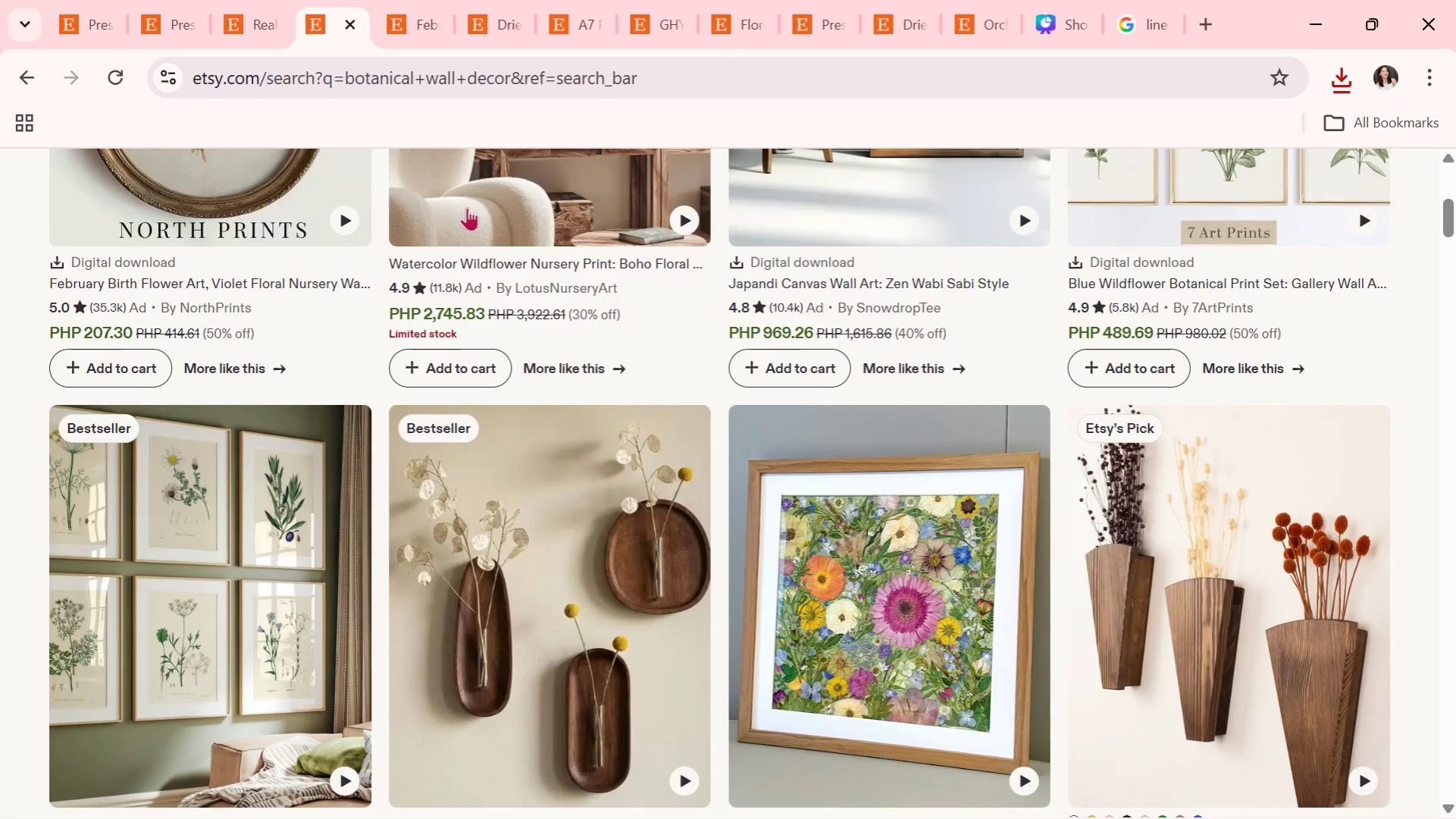 
scroll: coordinate [539, 299], scroll_direction: down, amount: 20.0
 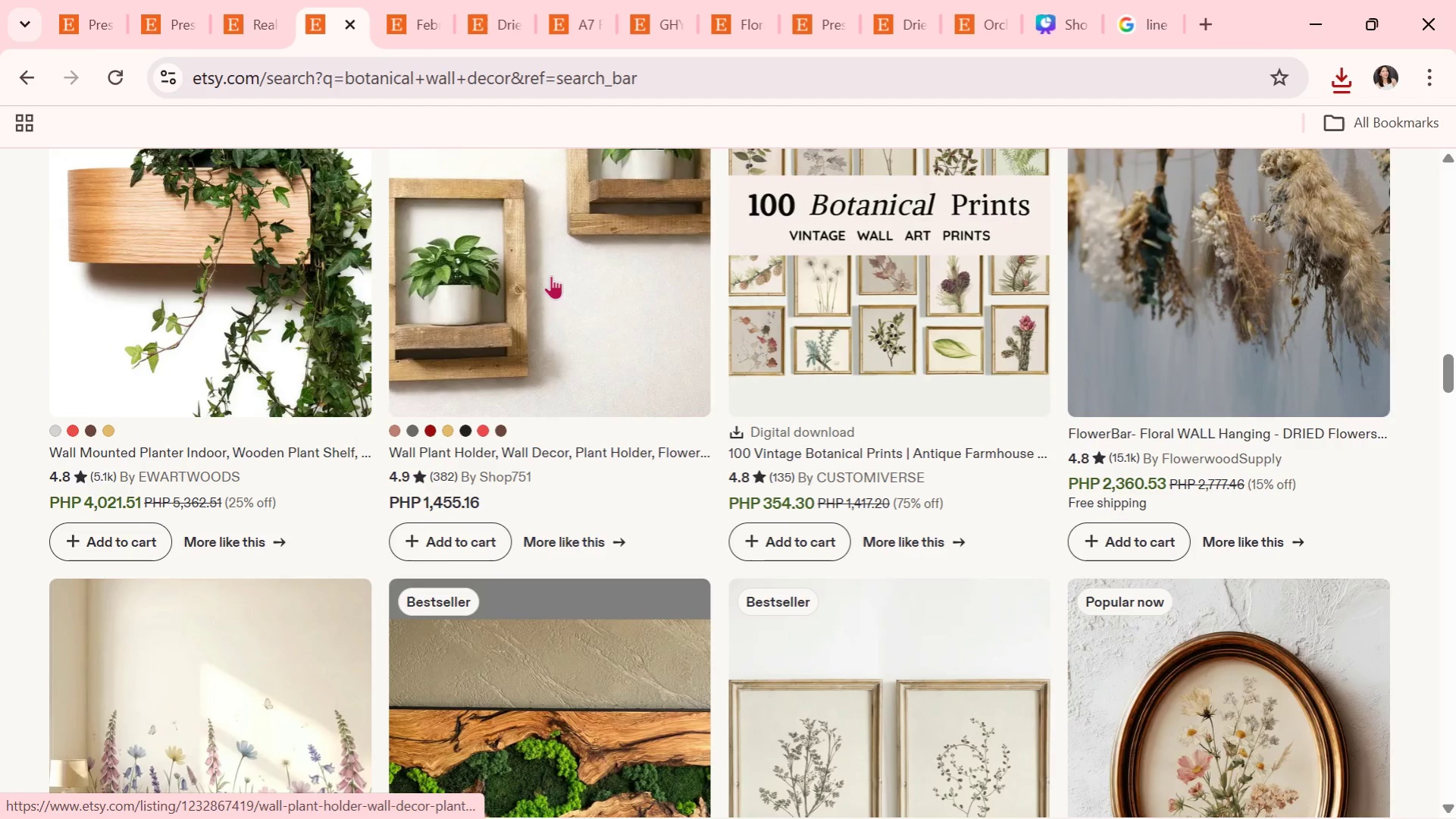 
left_click([551, 275])
 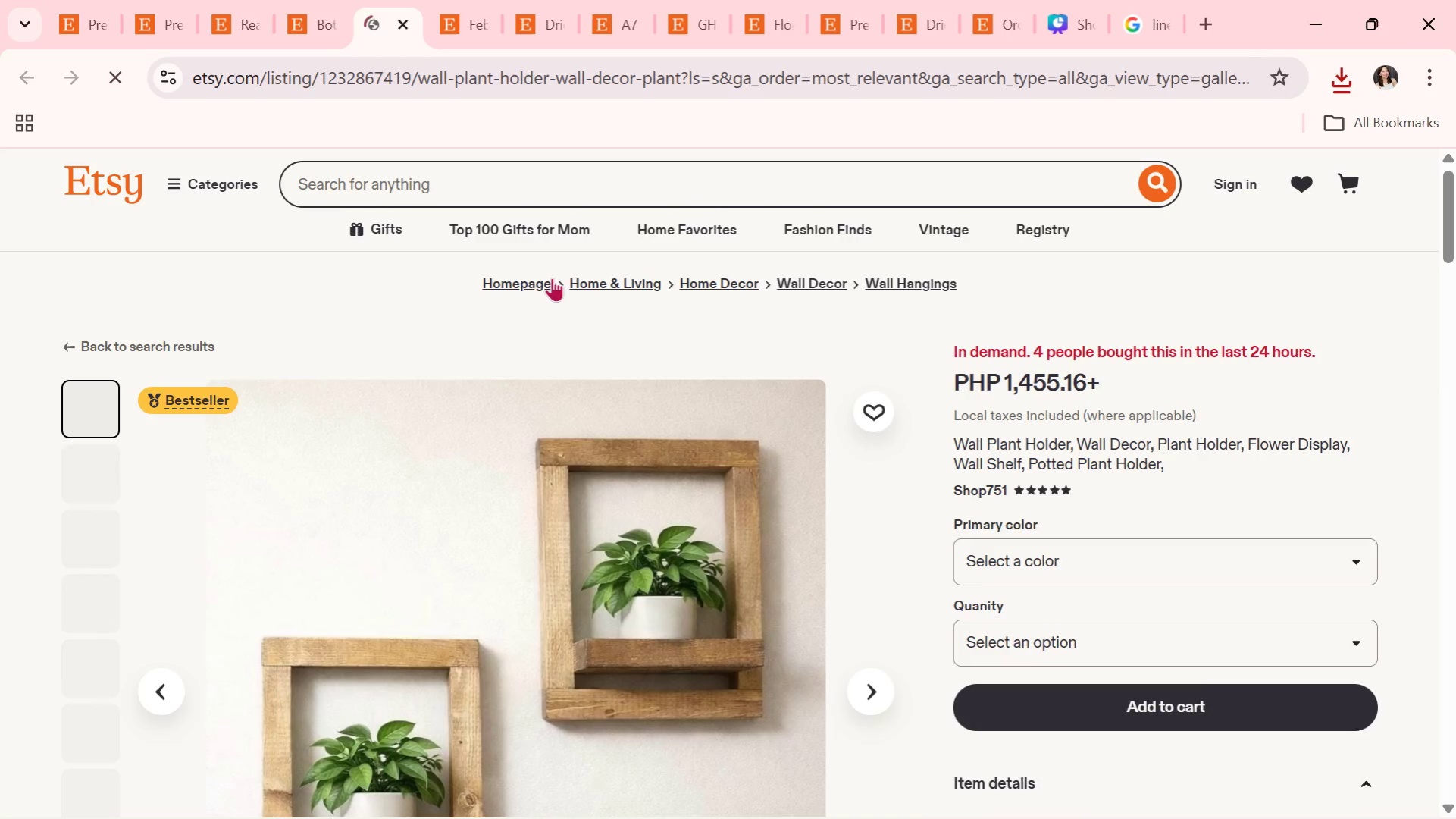 
scroll: coordinate [586, 334], scroll_direction: down, amount: 1.0
 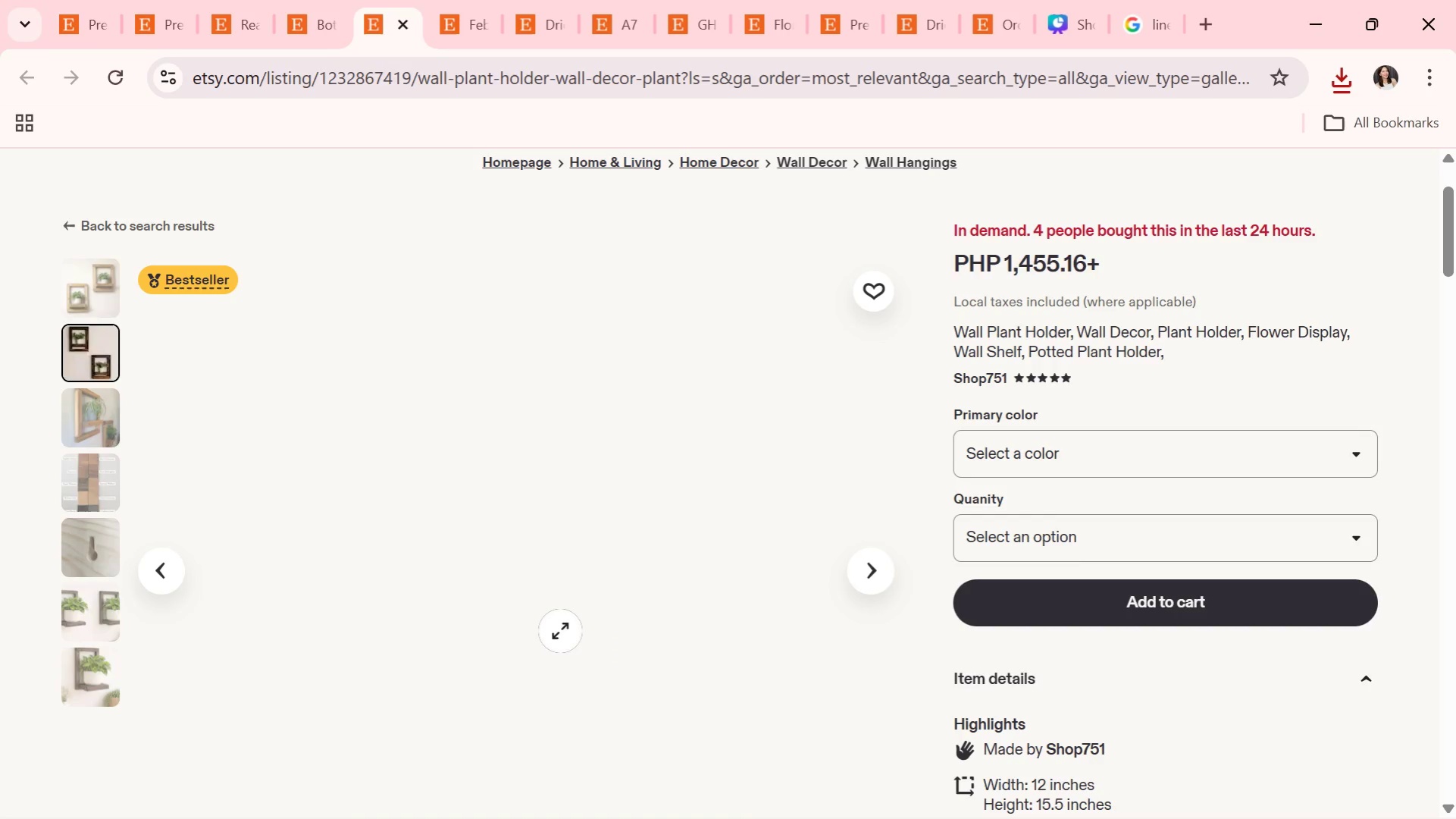 
wait(6.65)
 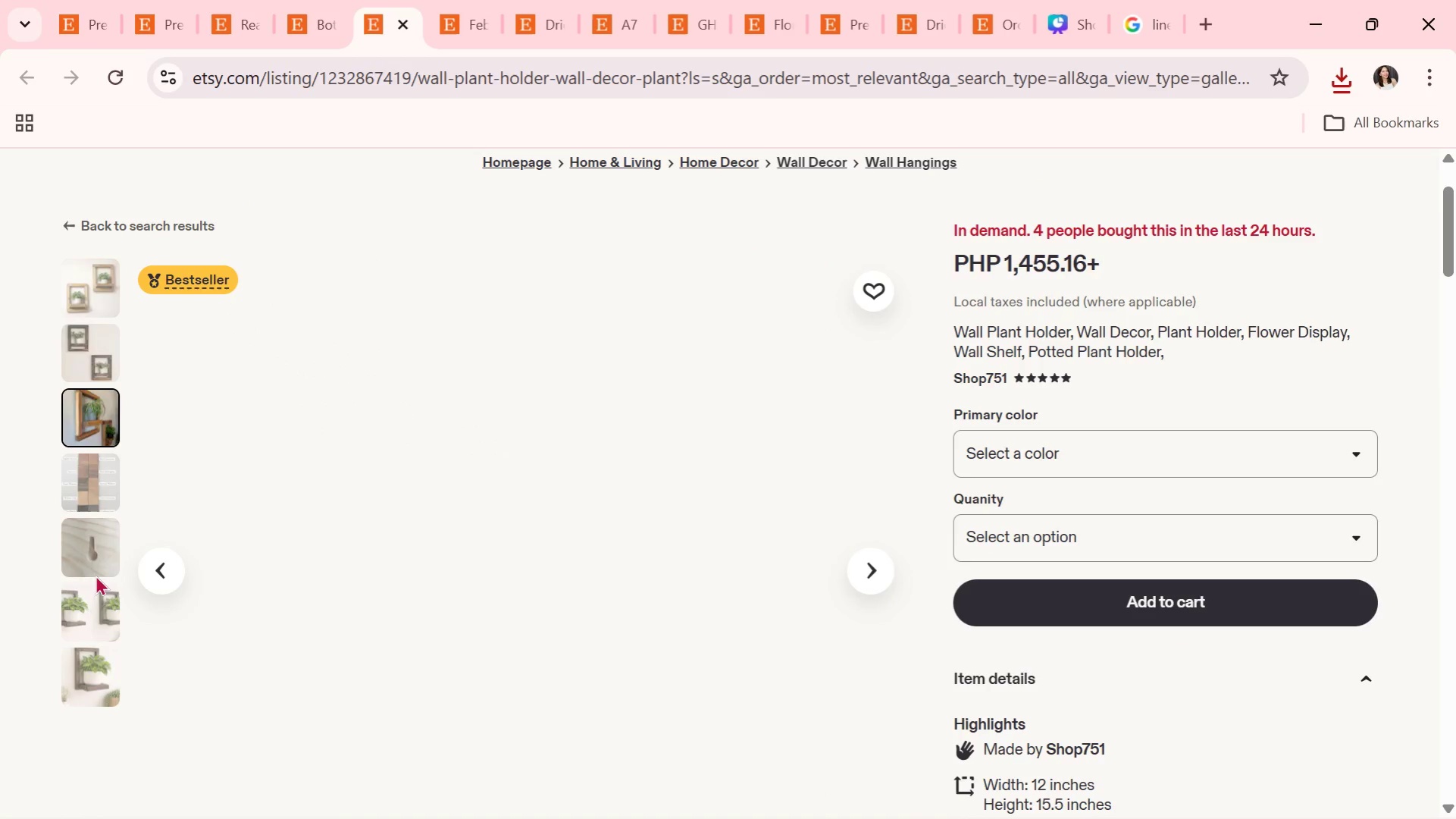 
left_click([103, 306])
 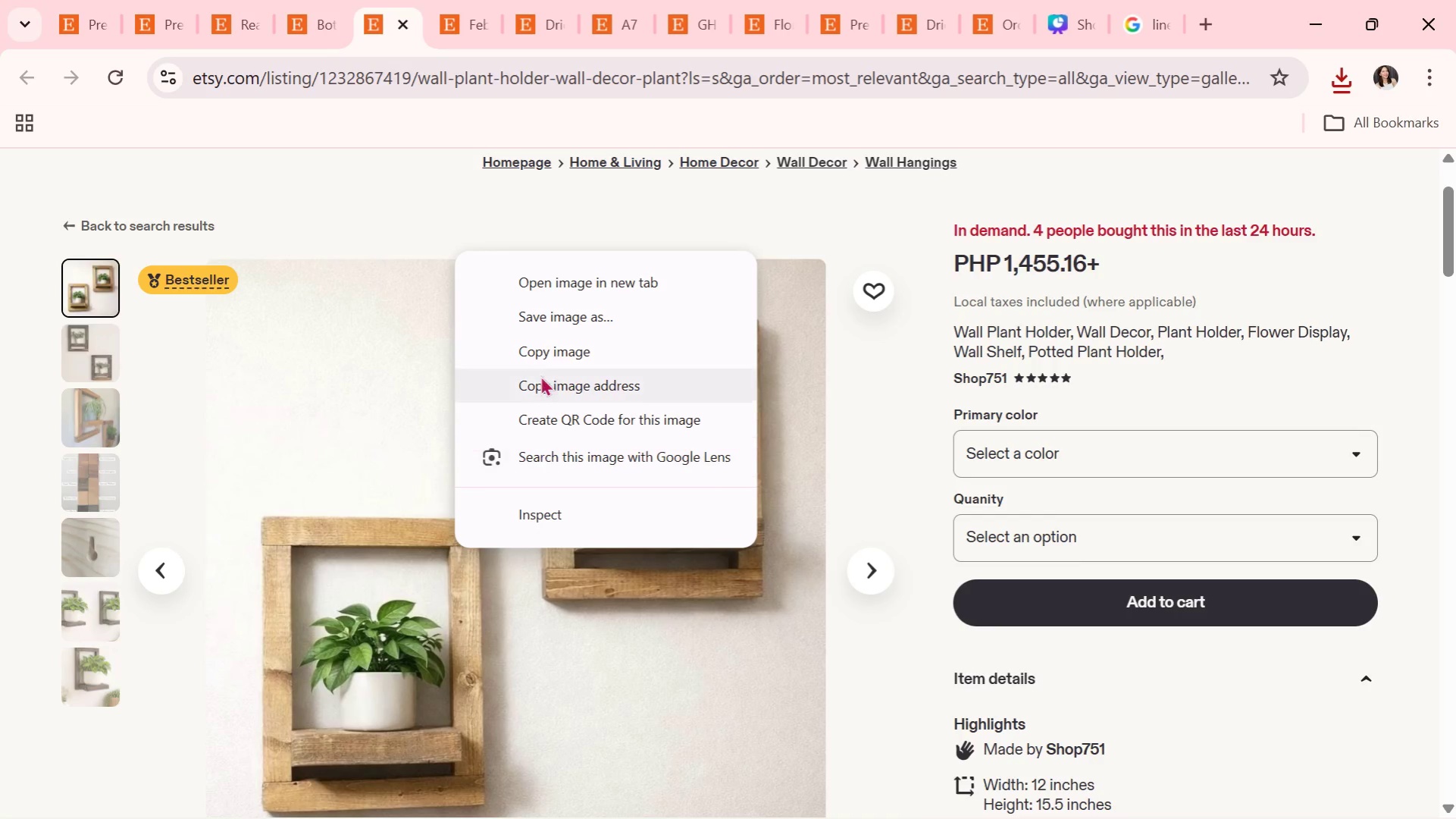 
left_click([549, 322])
 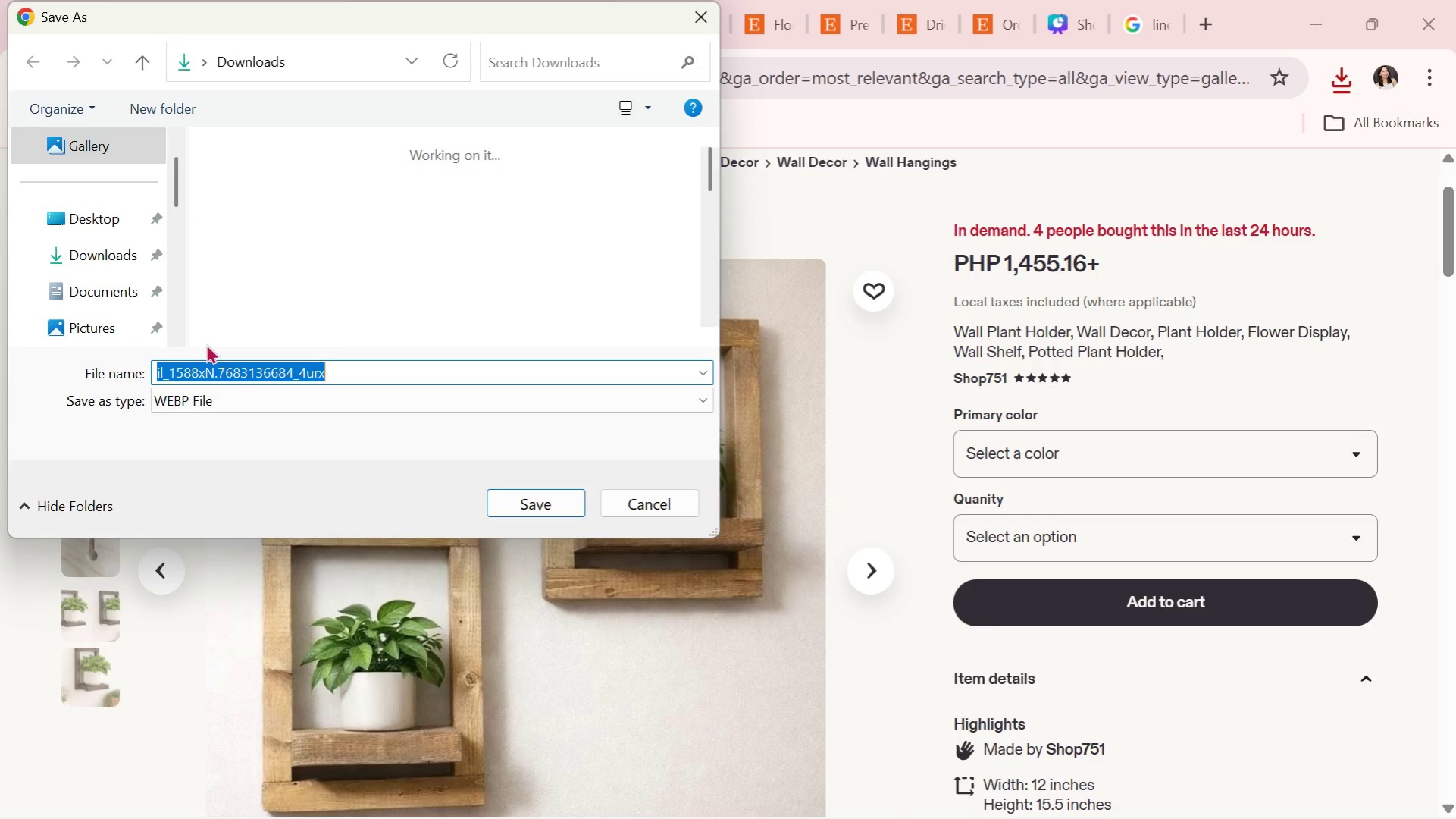 
left_click([121, 254])
 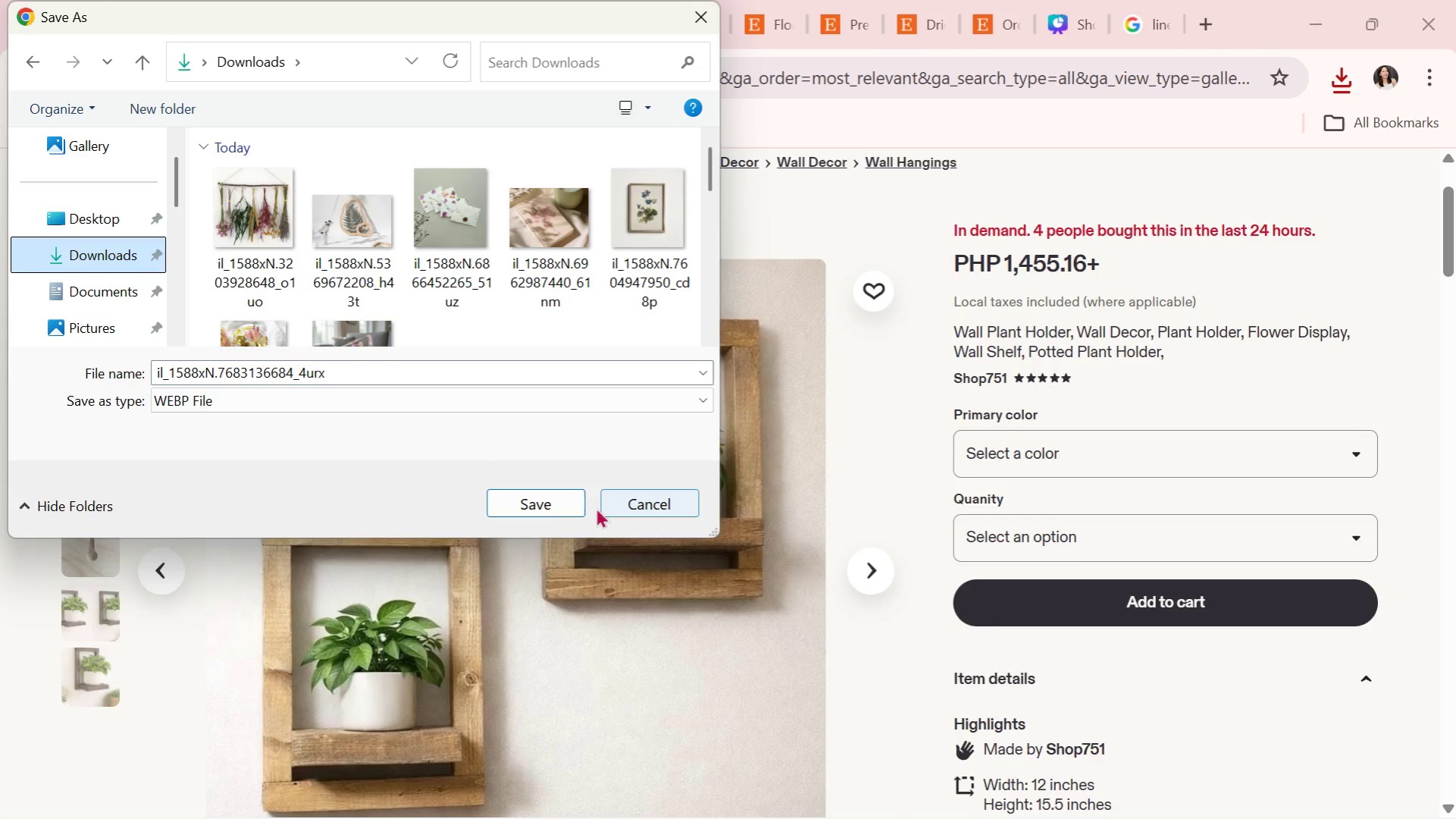 
left_click([553, 493])
 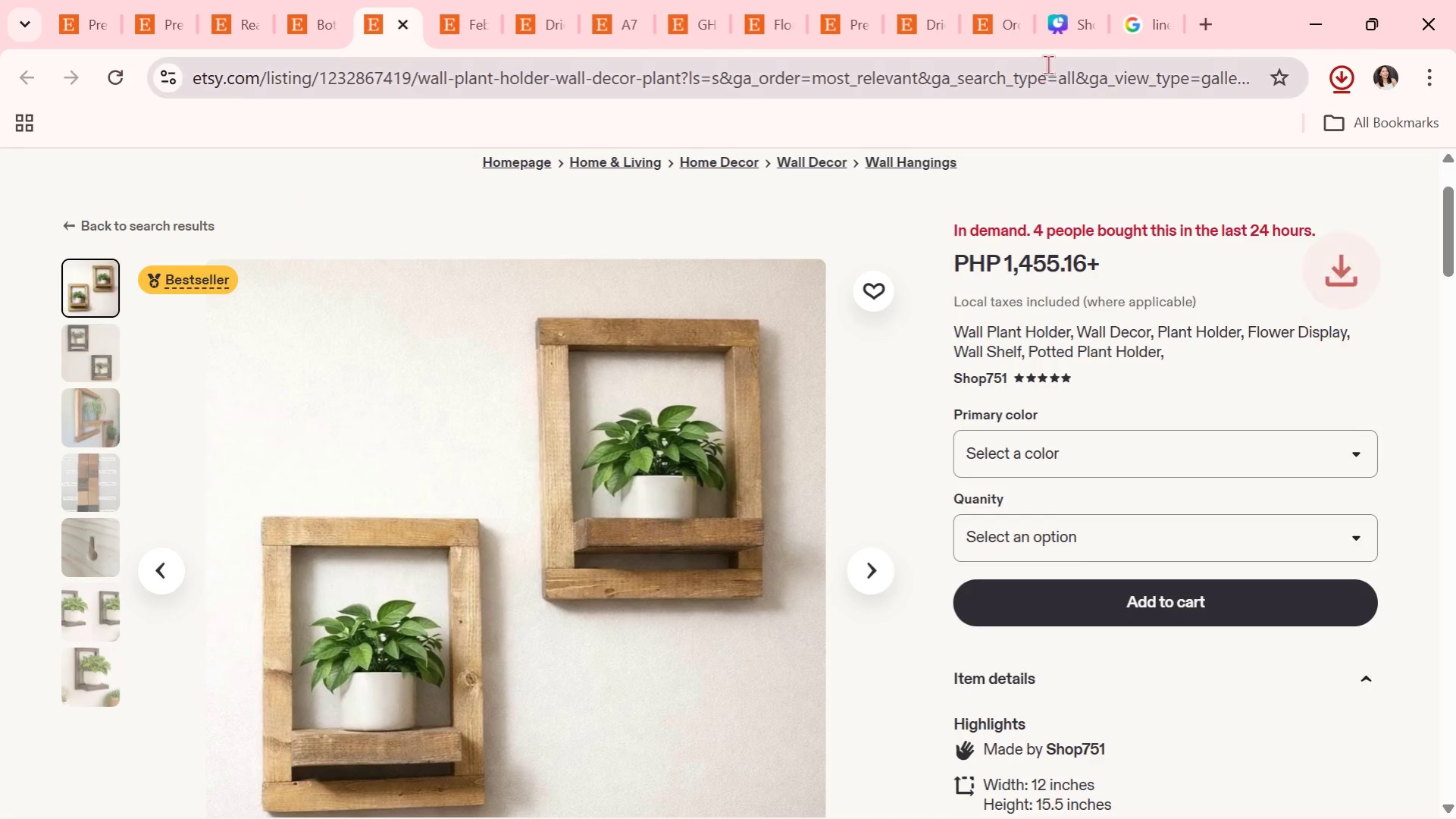 
left_click([1047, 24])
 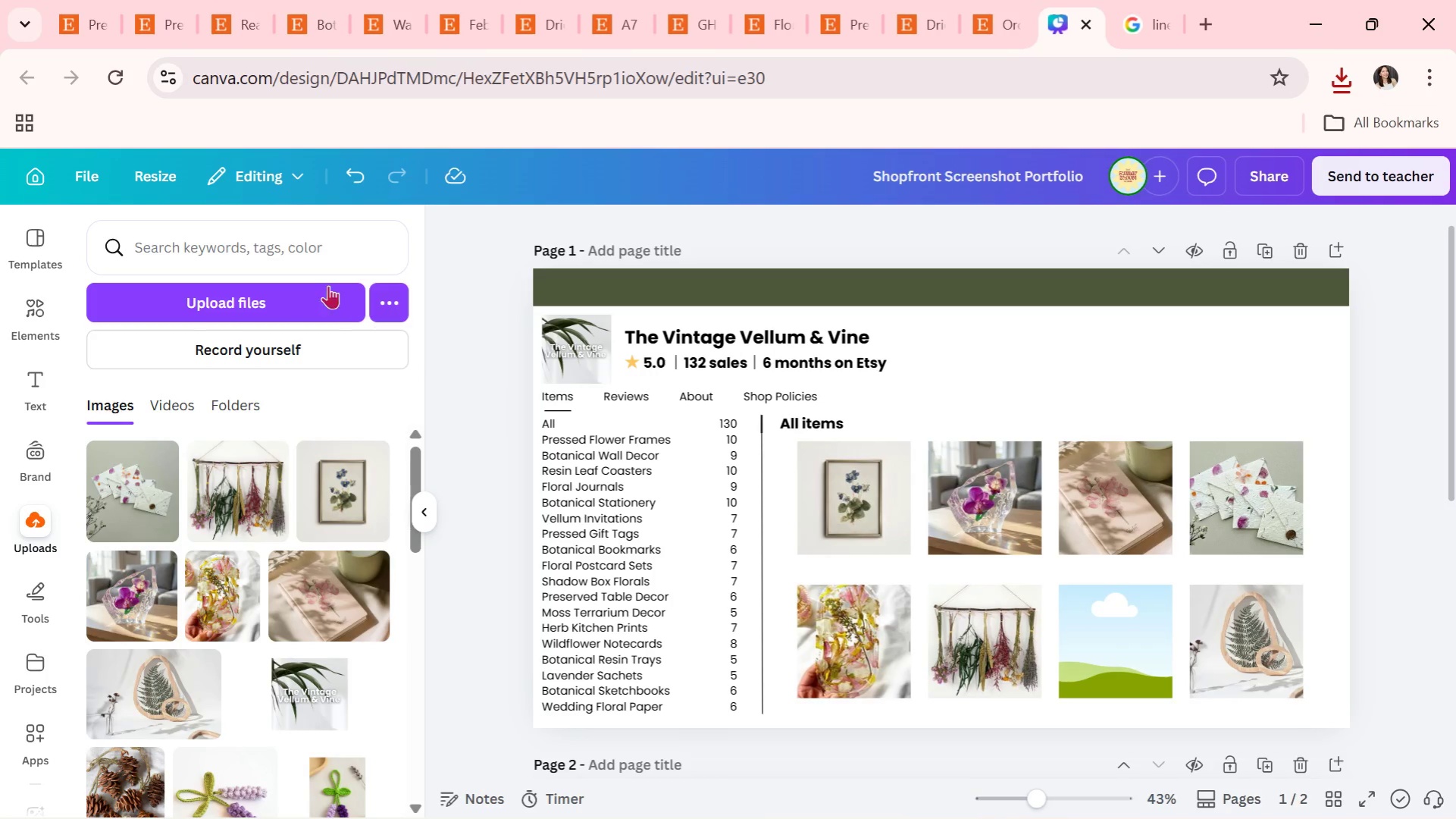 
left_click([287, 298])
 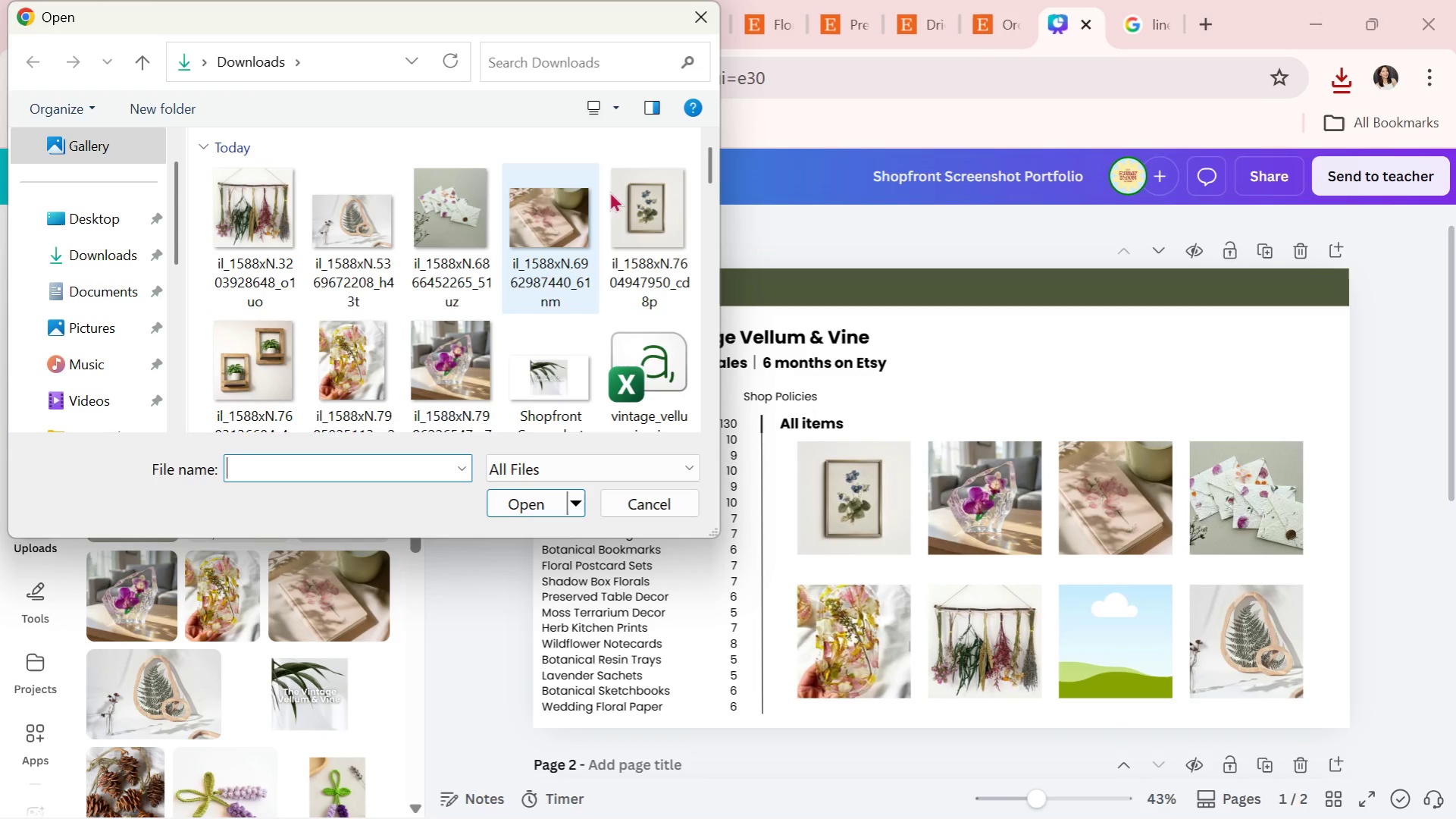 
double_click([277, 345])
 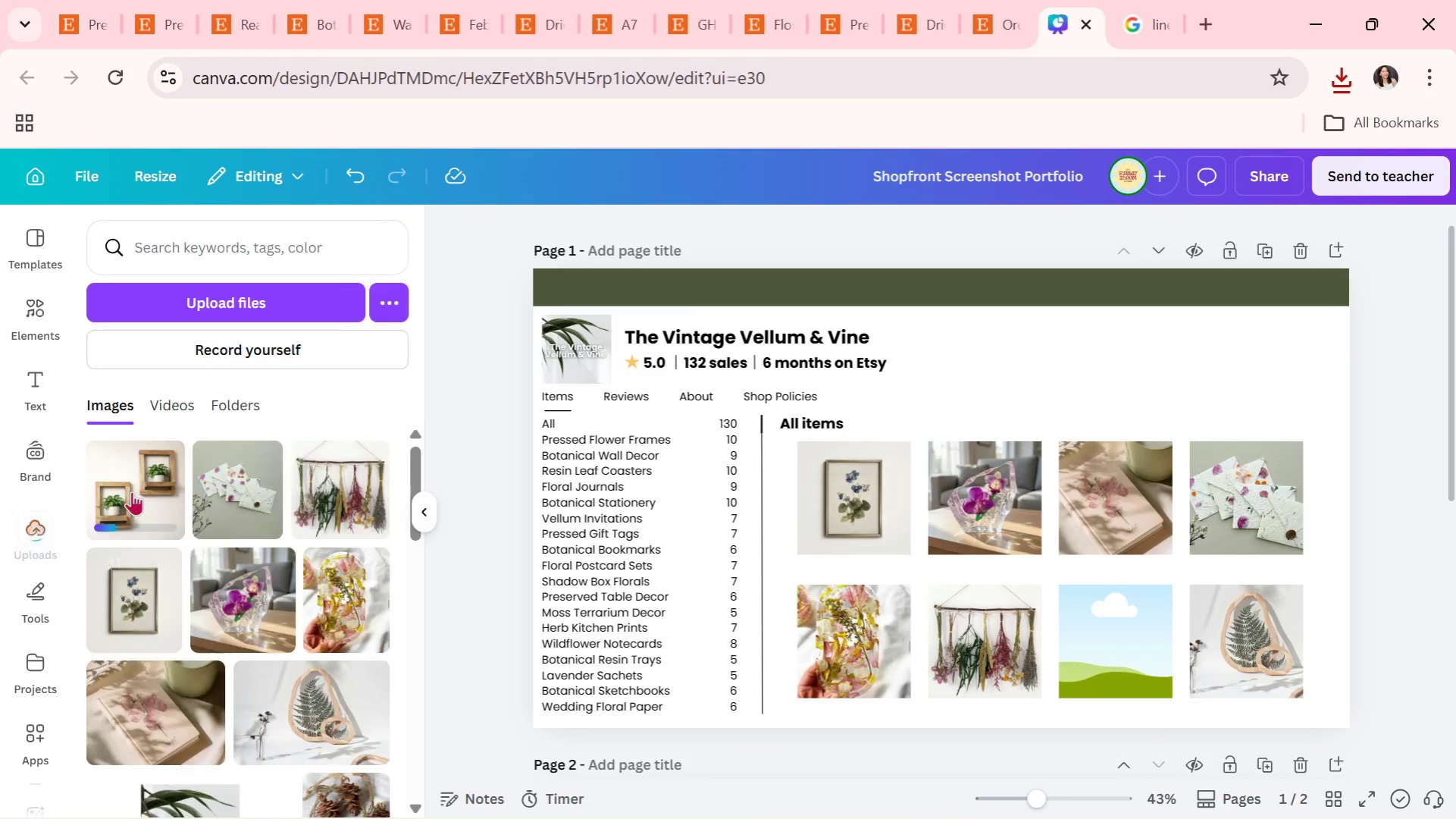 
left_click_drag(start_coordinate=[130, 491], to_coordinate=[1135, 635])
 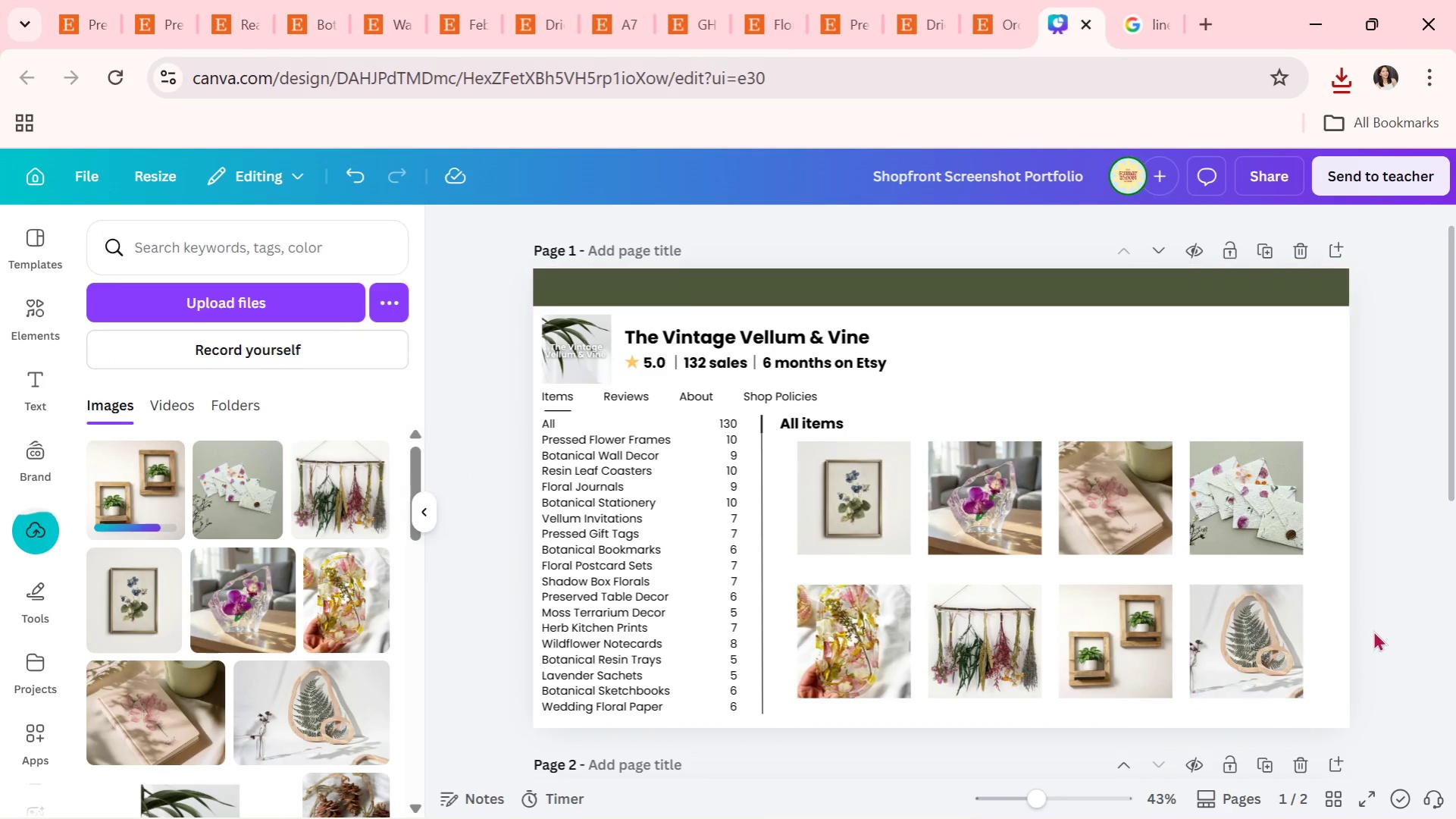 
left_click([1373, 630])
 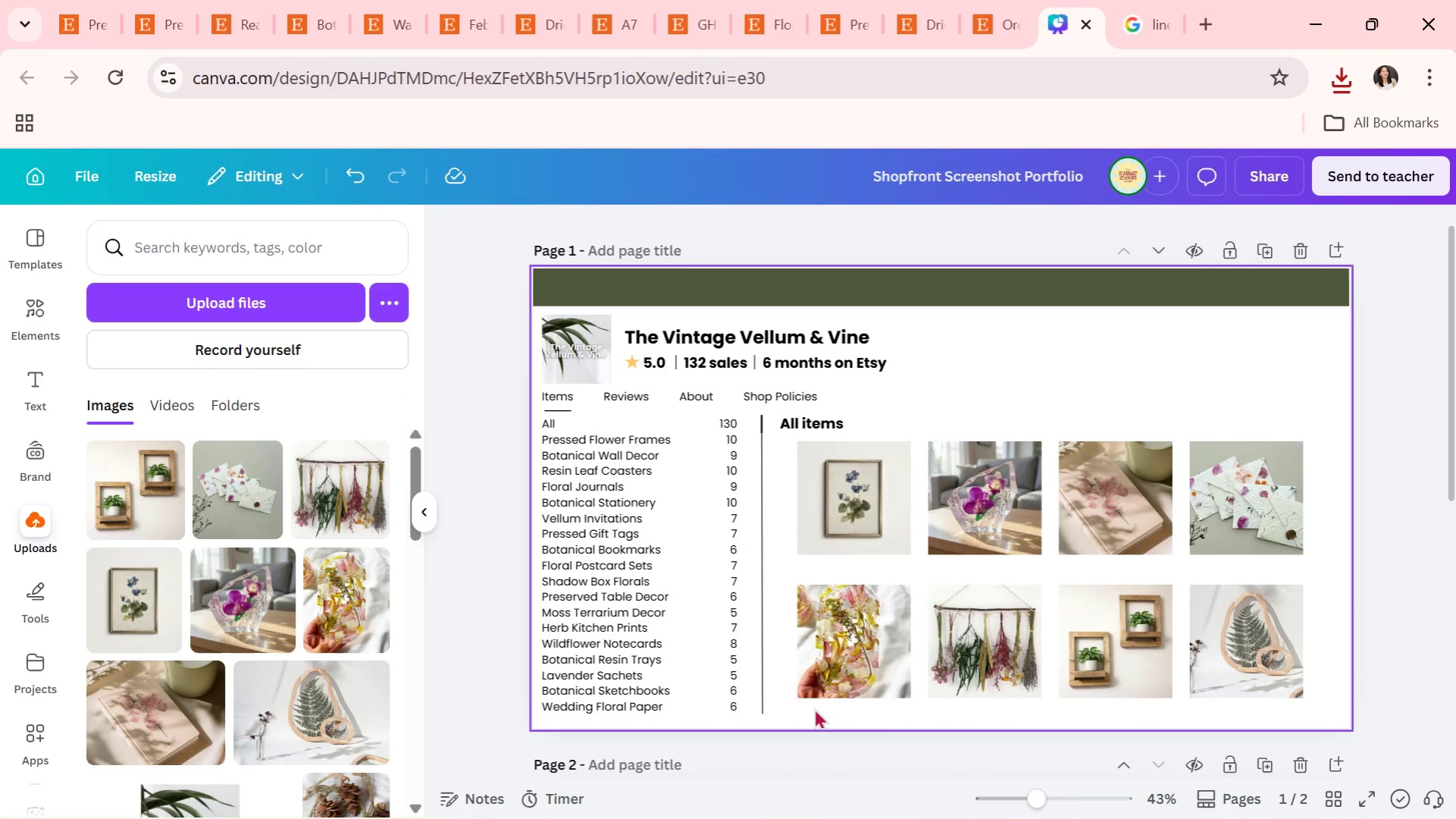 
wait(5.56)
 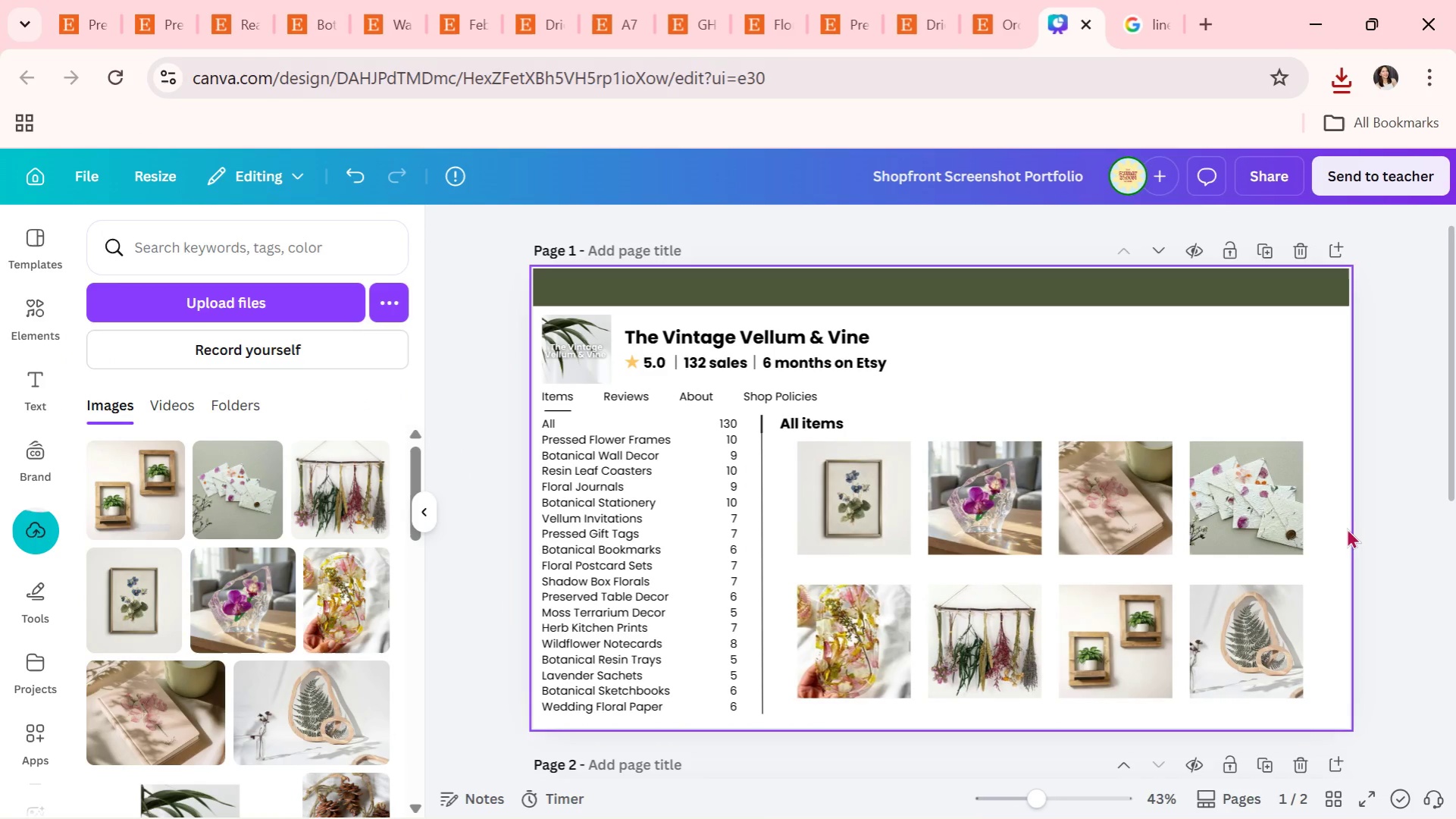 
left_click([643, 450])
 